 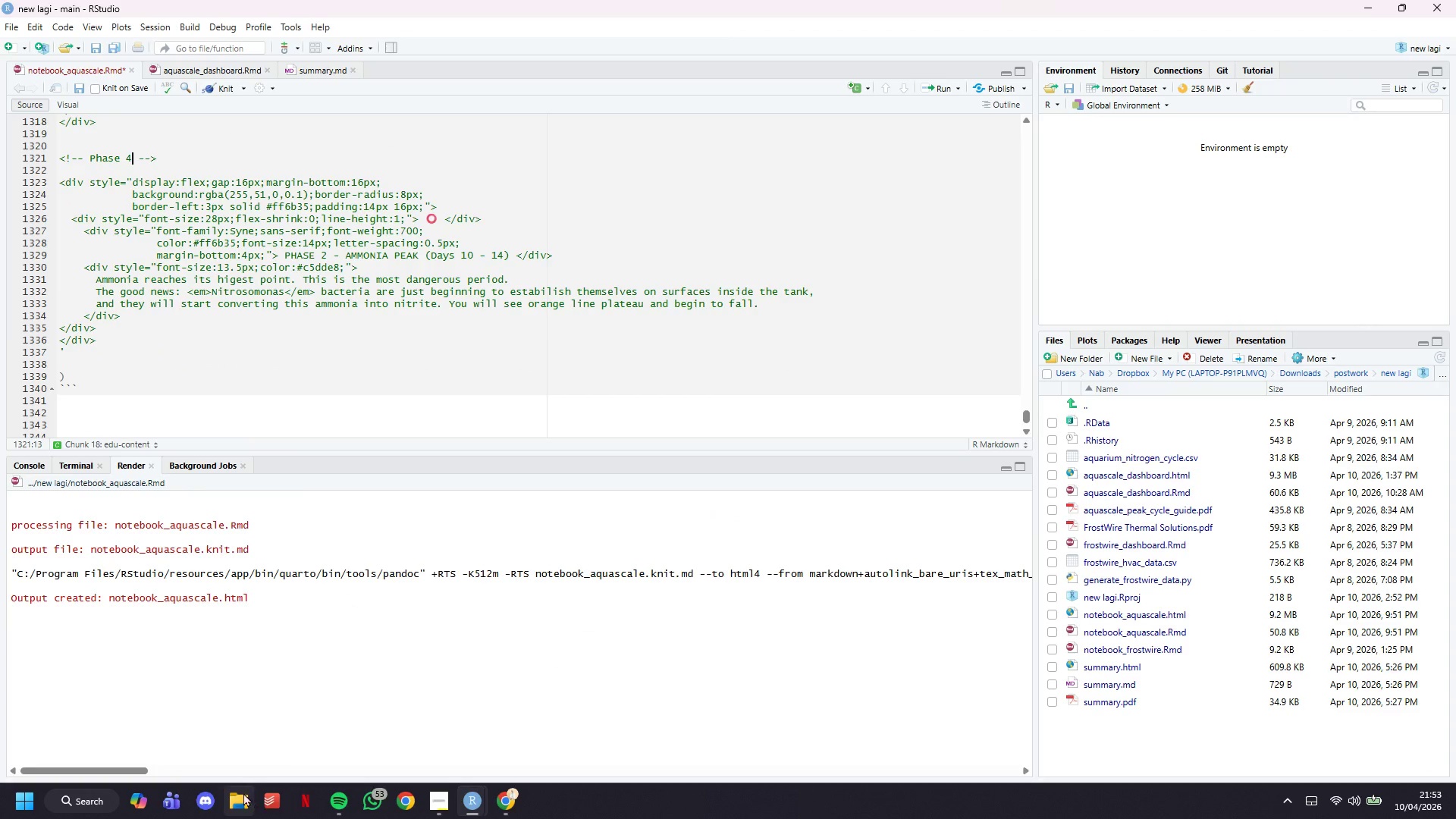 
left_click([265, 191])
 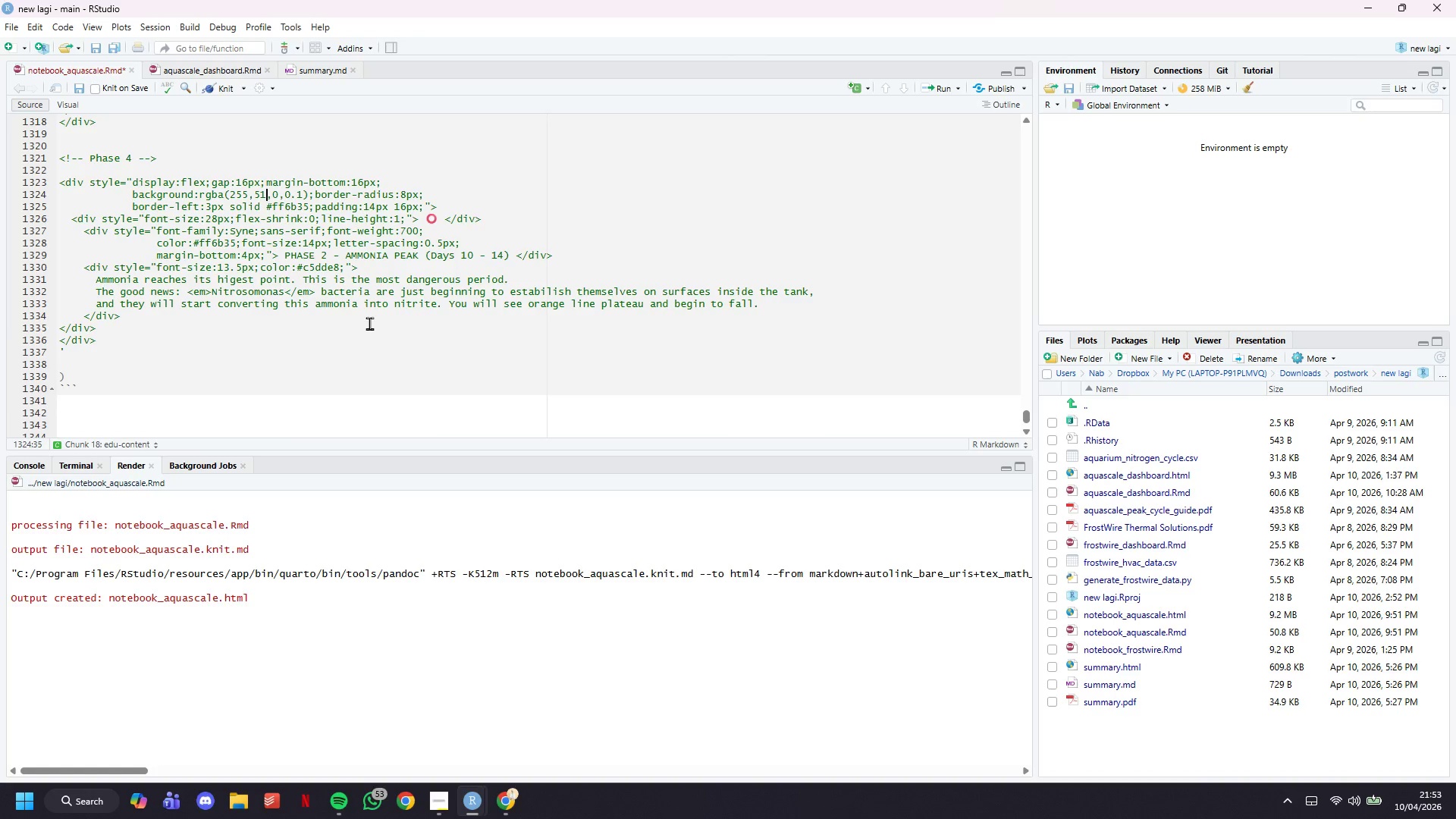 
key(Backspace)
 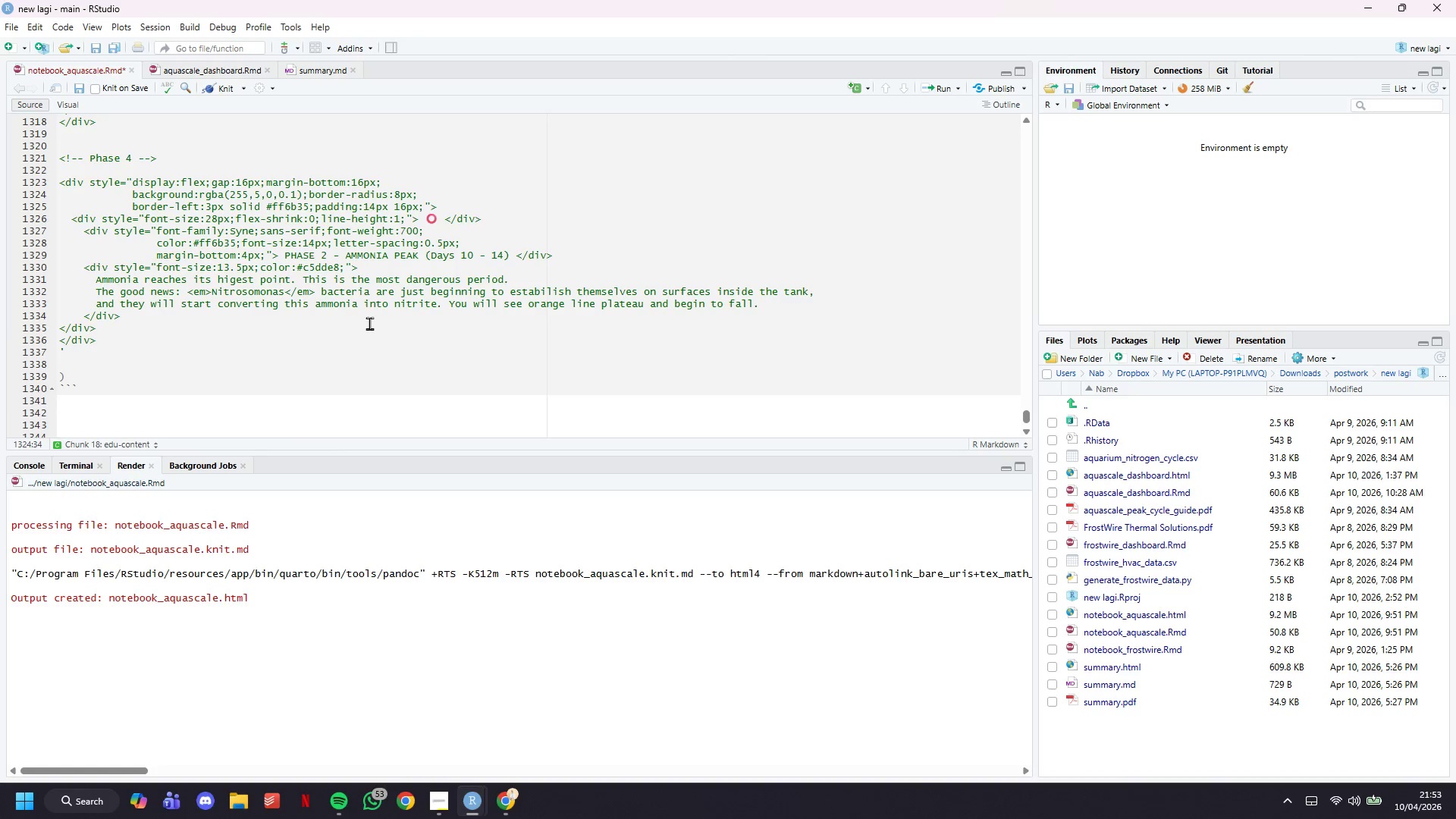 
key(ArrowLeft)
 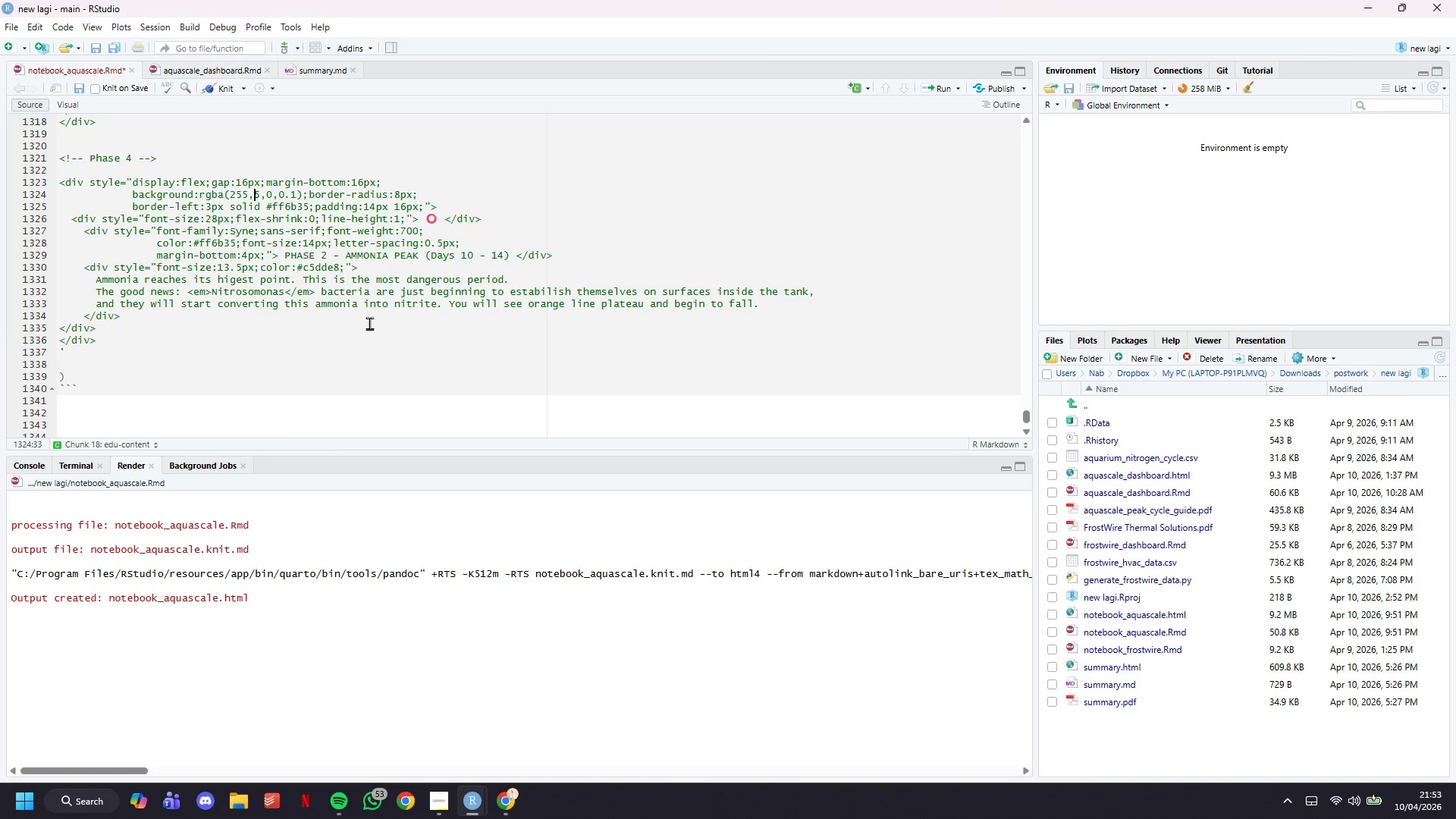 
key(1)
 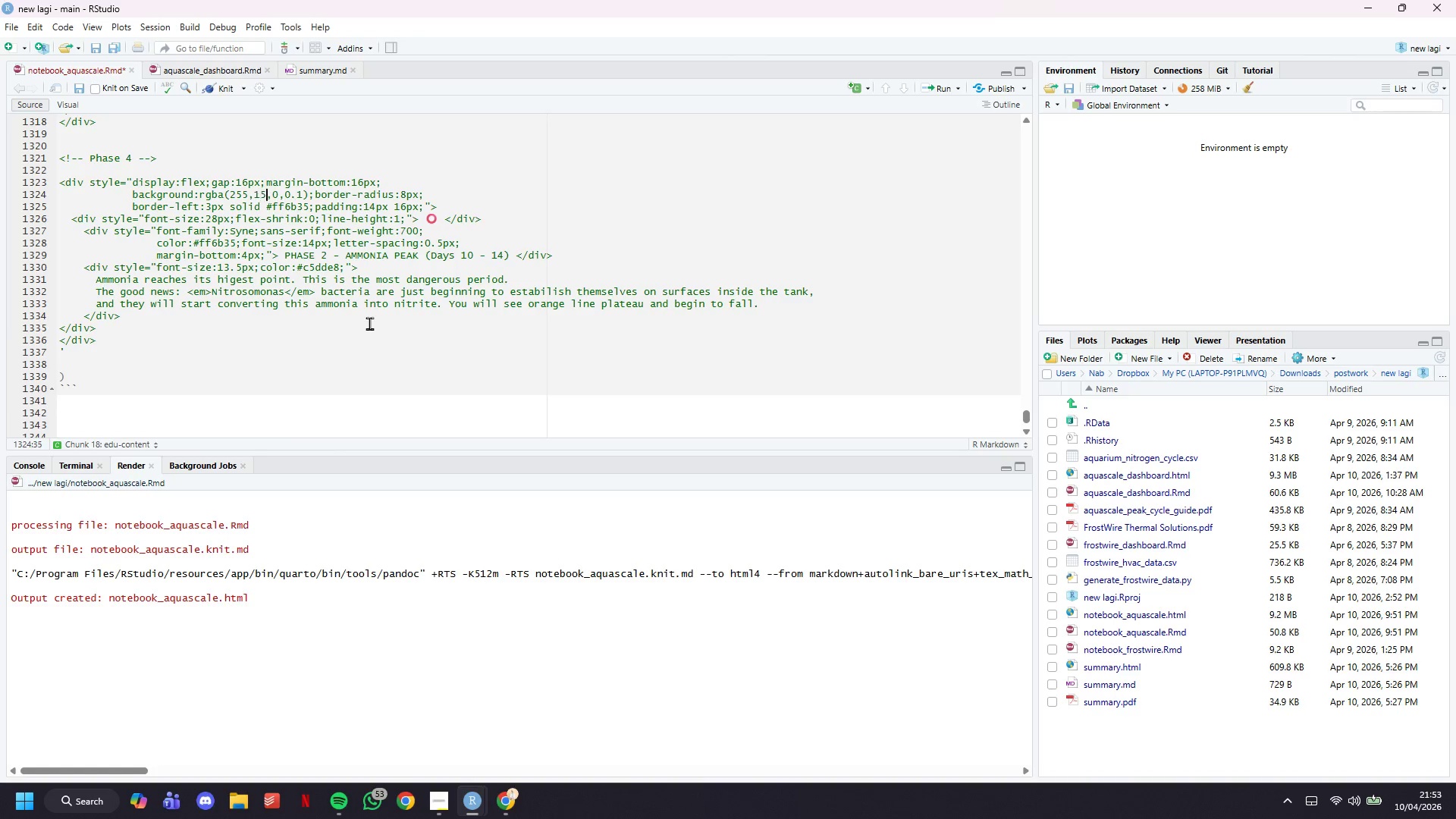 
key(ArrowRight)
 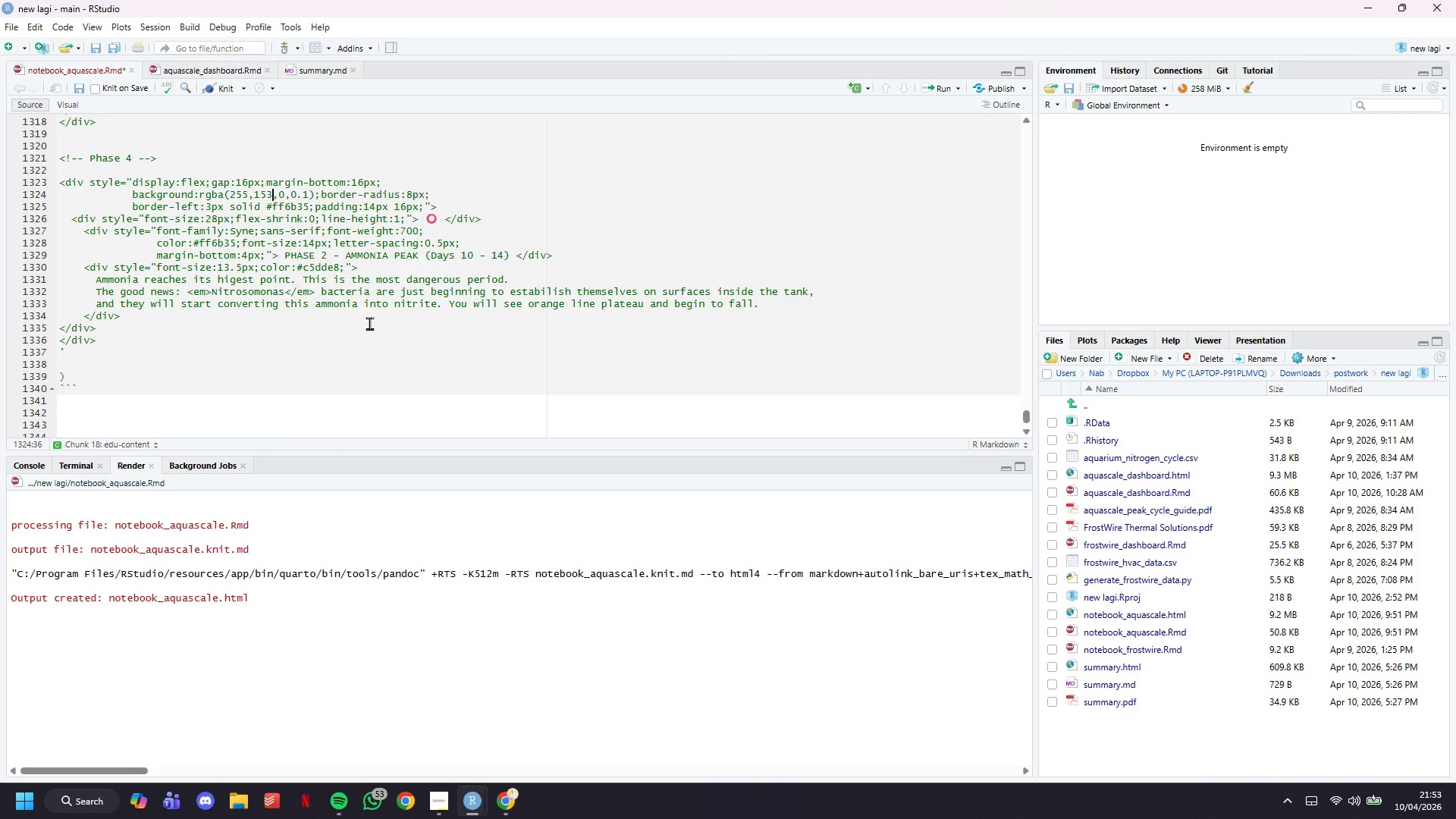 
key(3)
 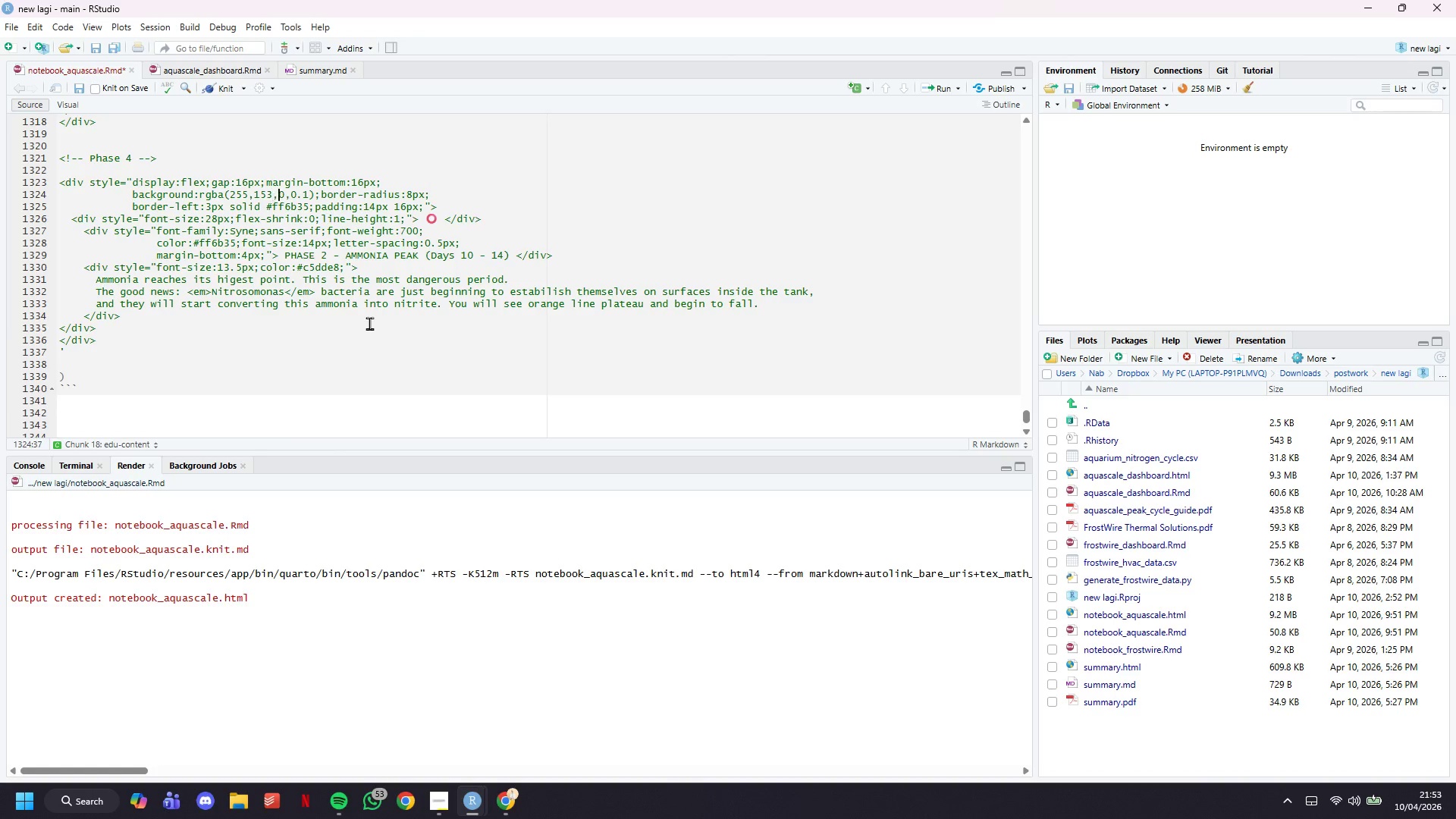 
key(ArrowRight)
 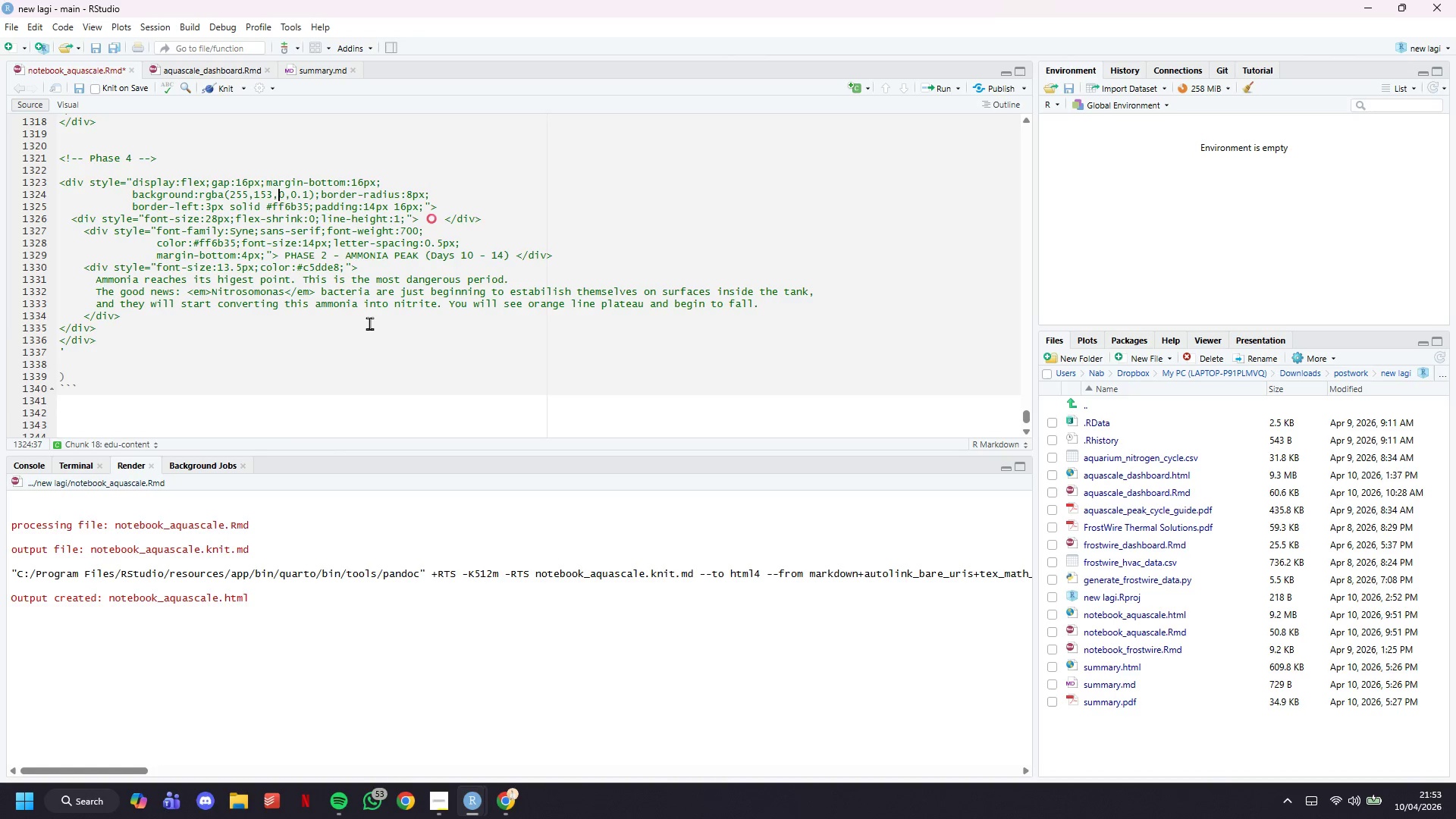 
key(ArrowRight)
 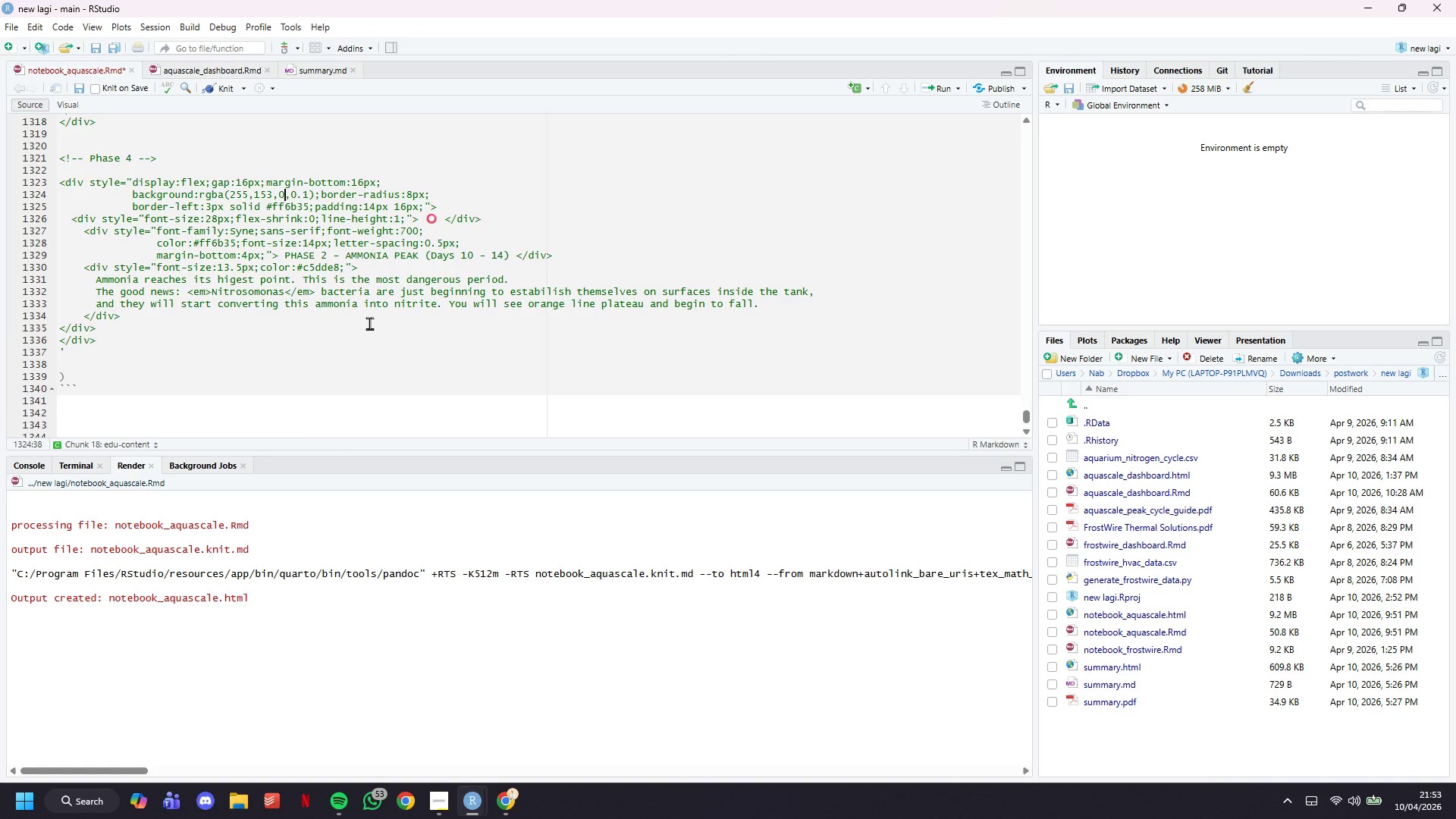 
key(ArrowRight)
 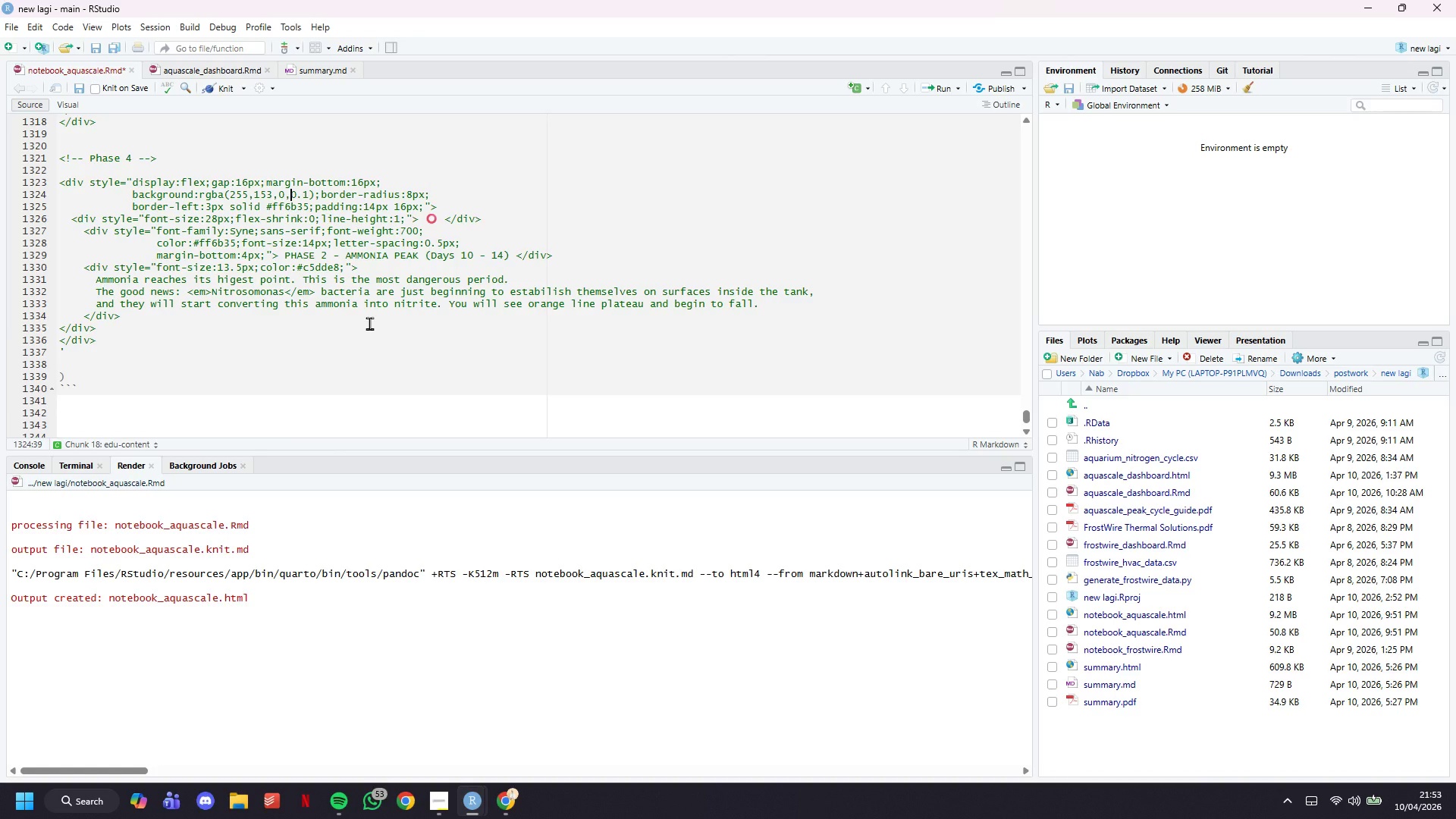 
key(ArrowRight)
 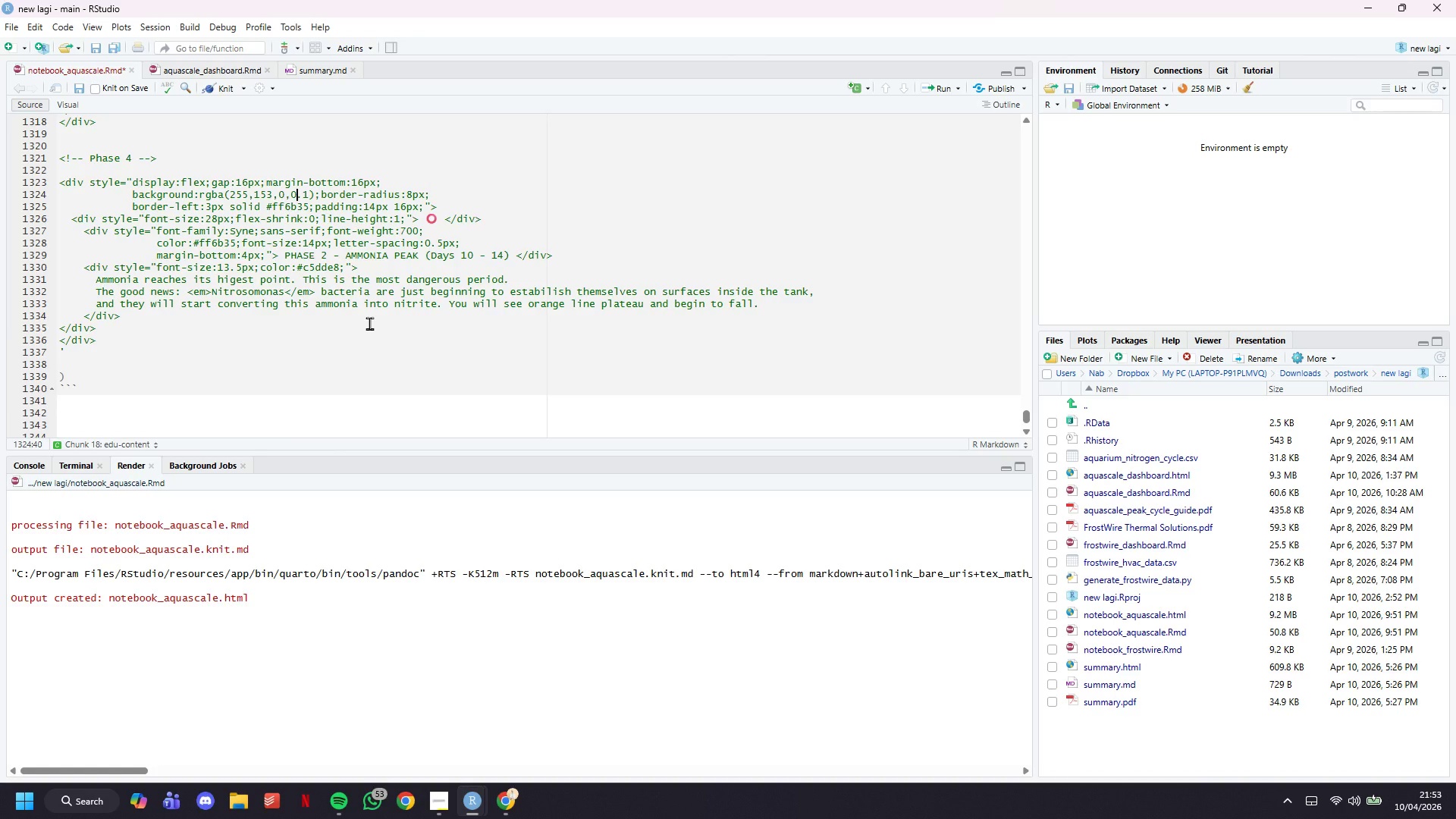 
key(ArrowRight)
 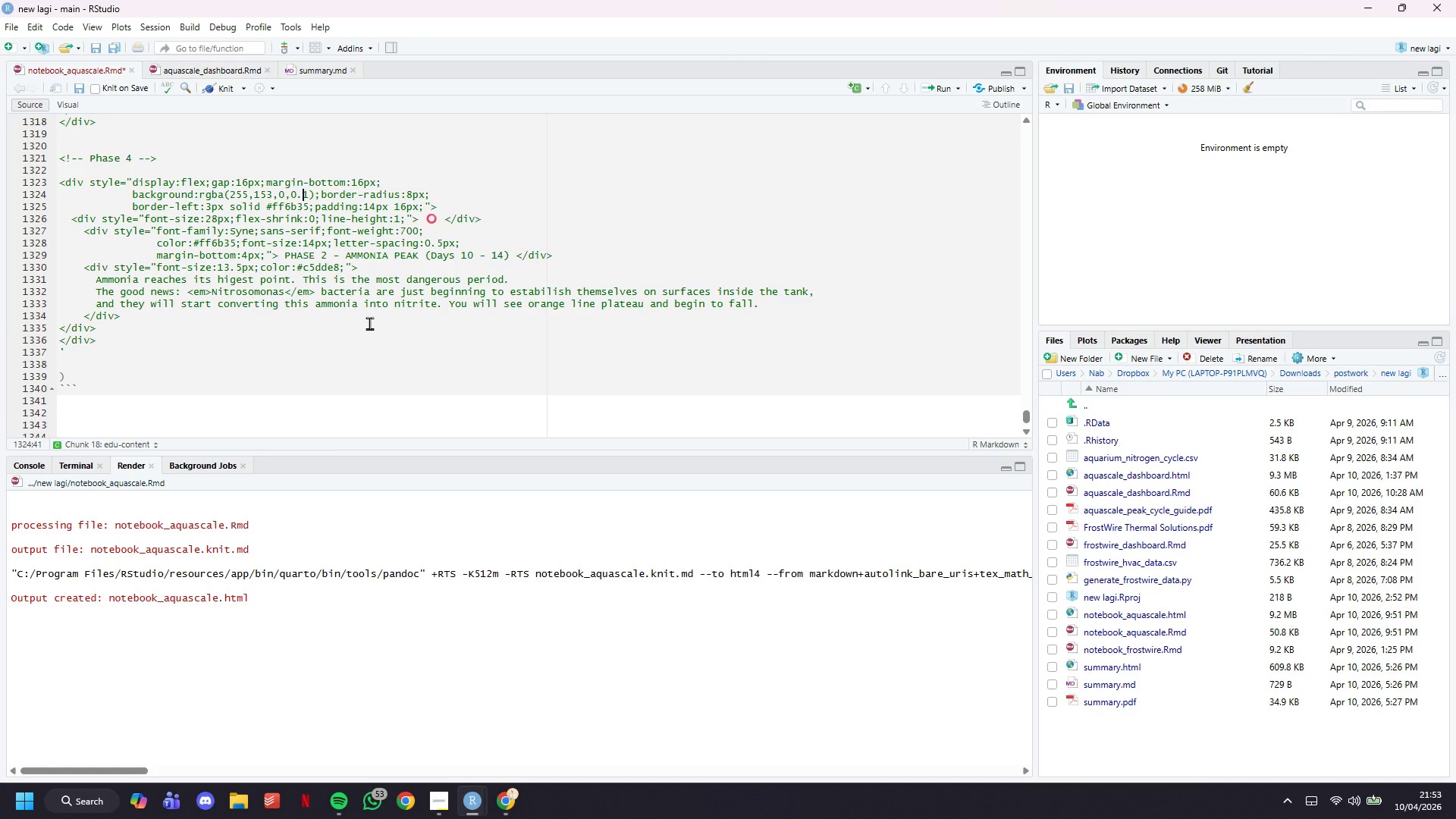 
key(0)
 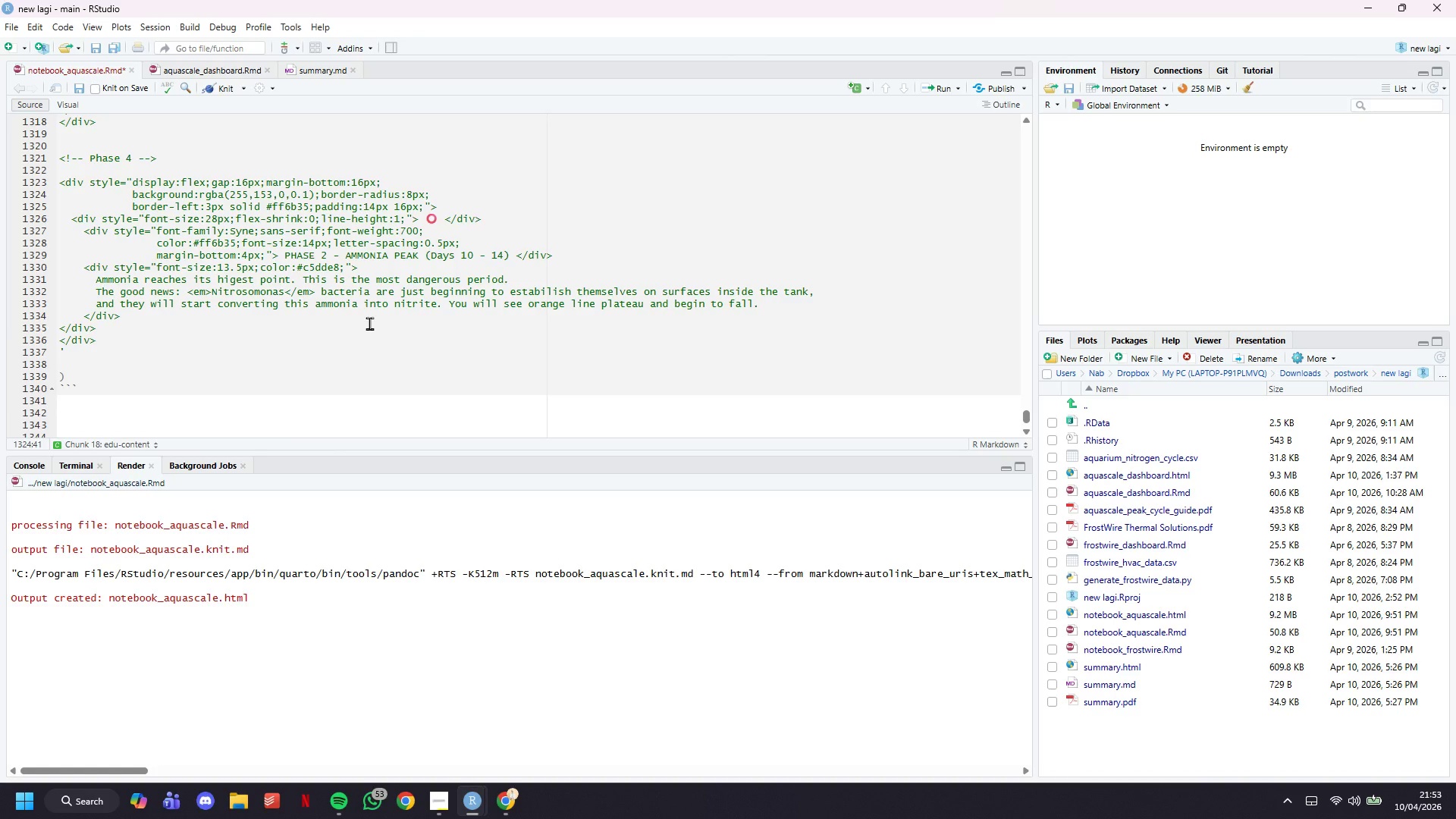 
key(ArrowRight)
 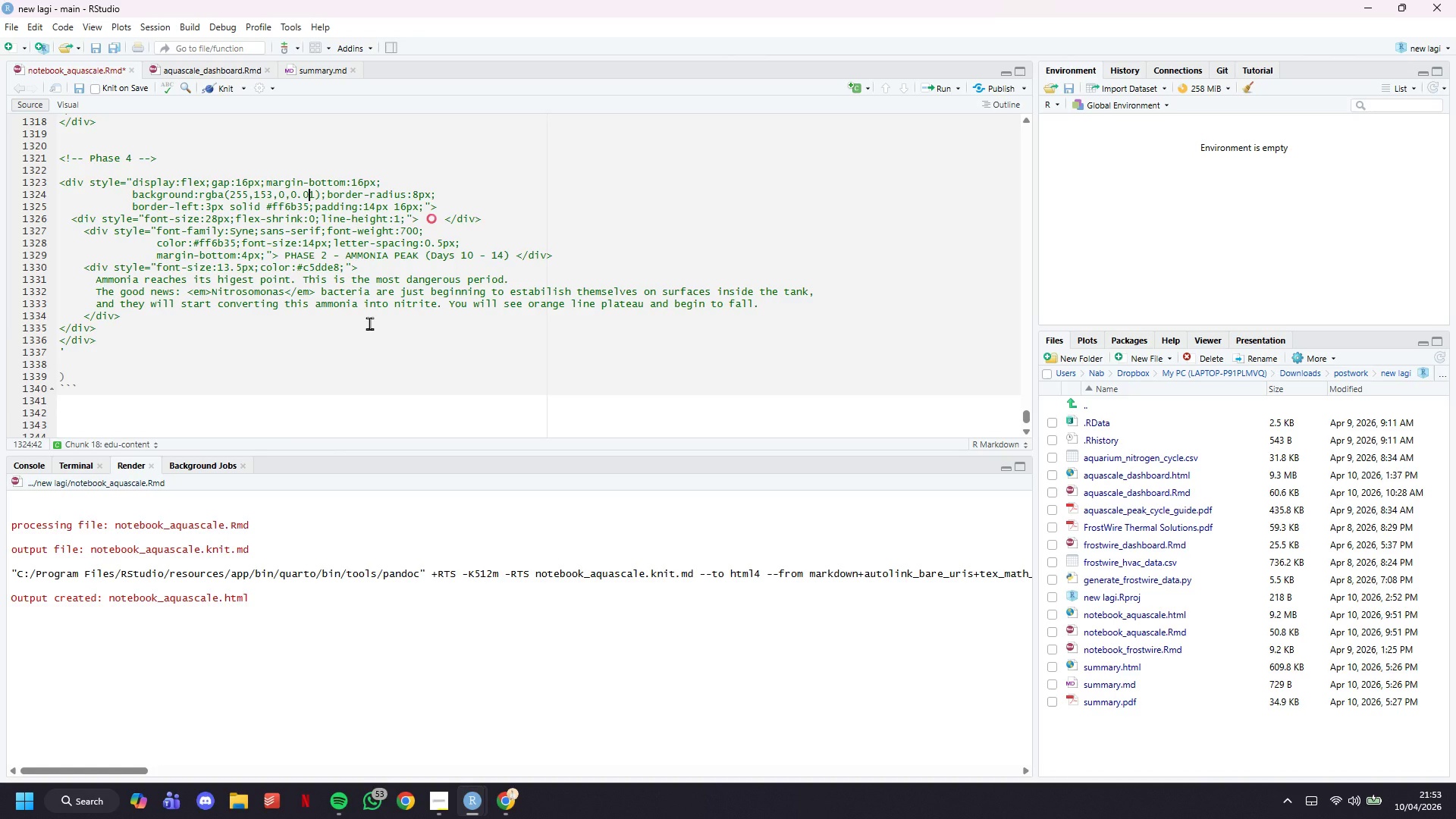 
key(Backspace)
 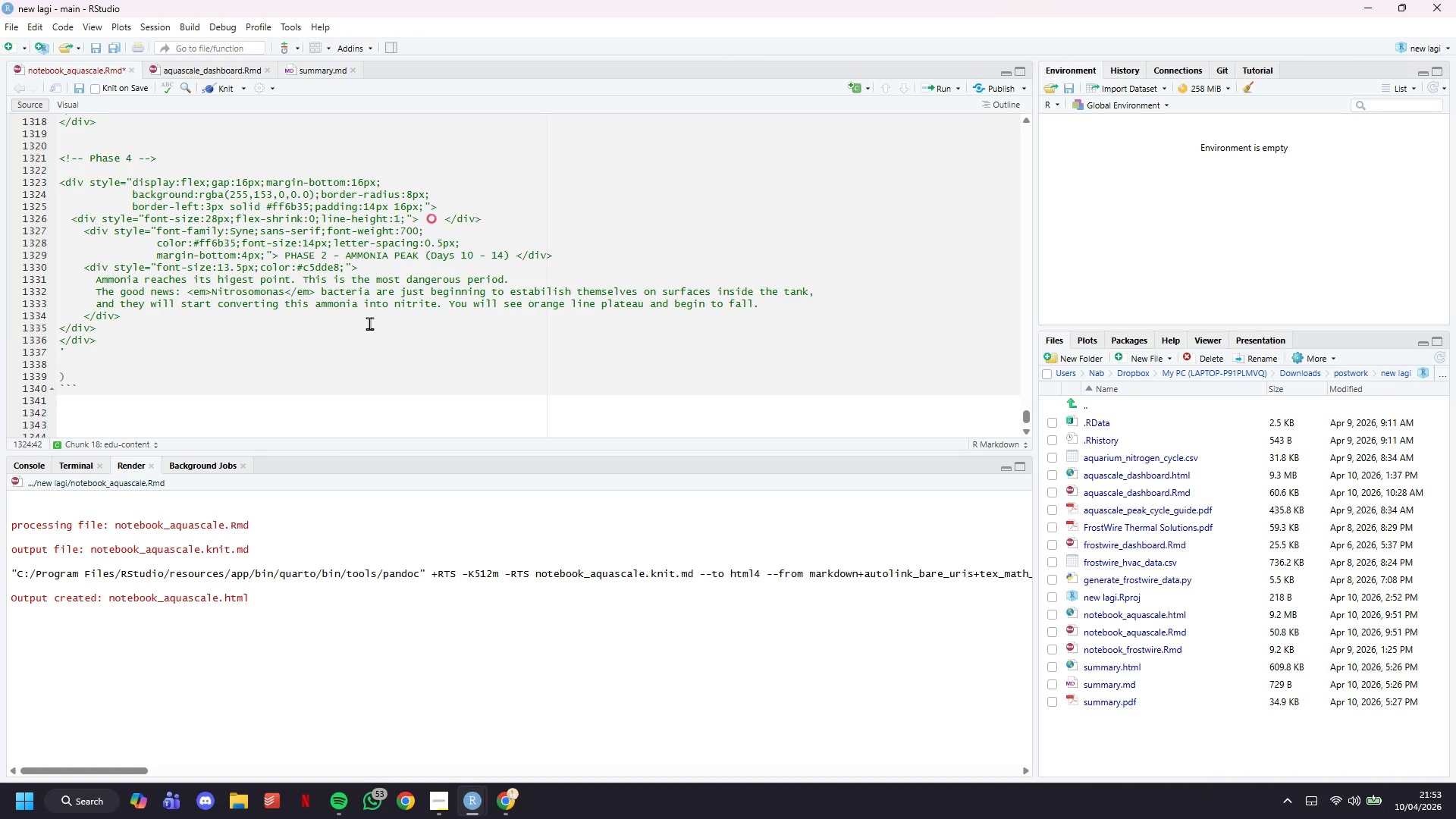 
key(8)
 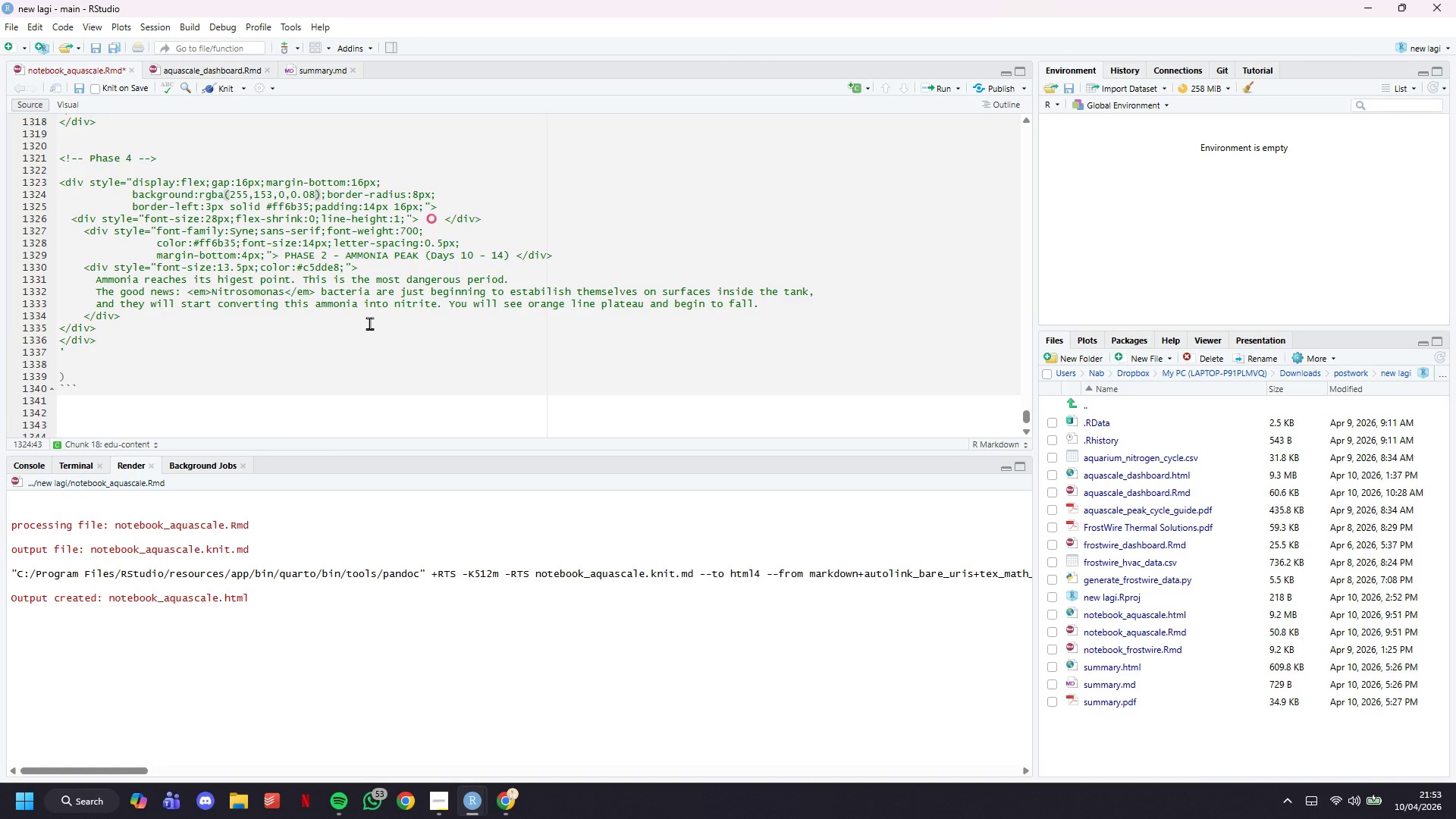 
hold_key(key=ArrowRight, duration=0.72)
 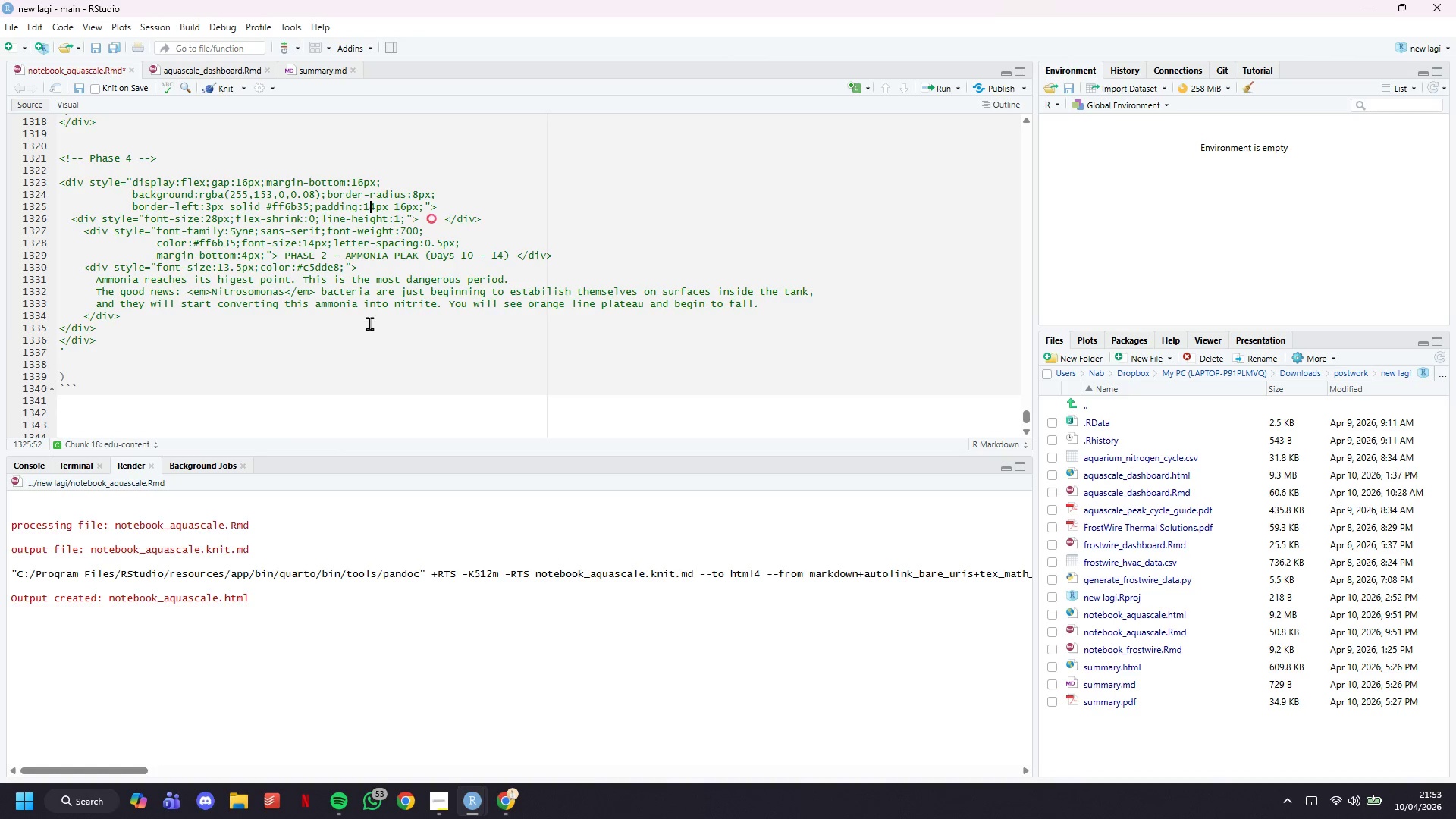 
hold_key(key=ArrowRight, duration=7.47)
 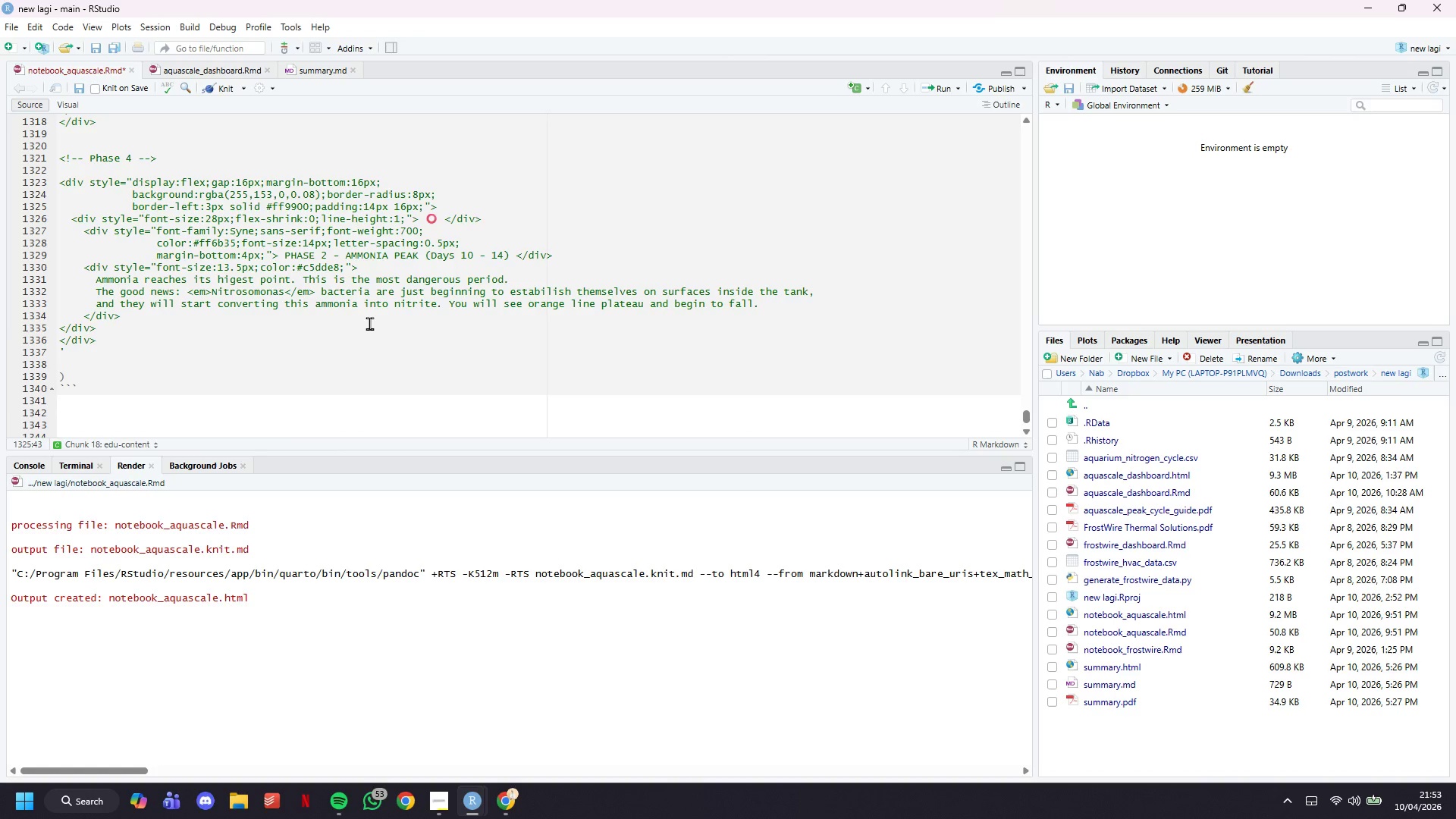 
key(ArrowDown)
 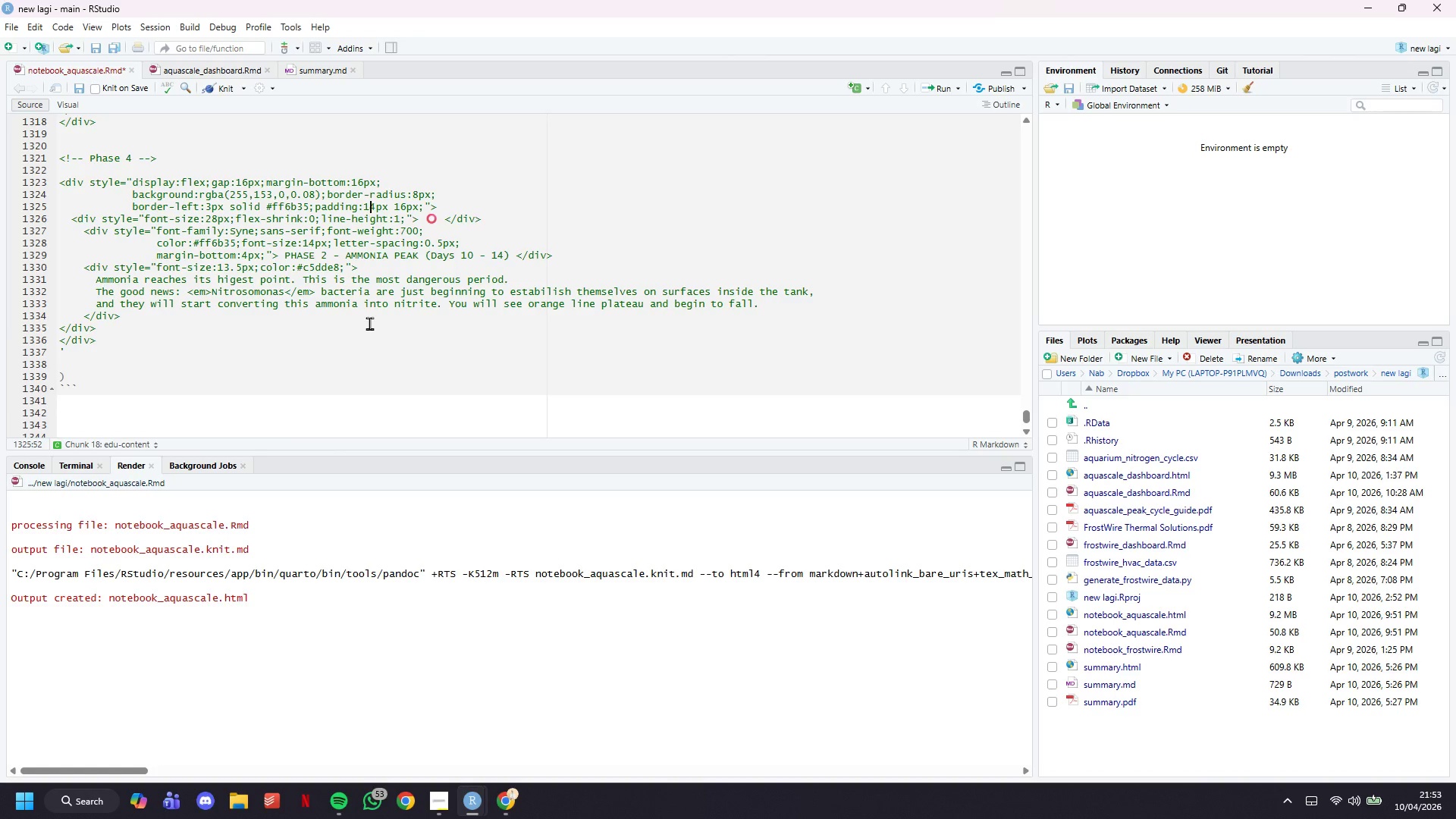 
hold_key(key=ArrowLeft, duration=0.44)
 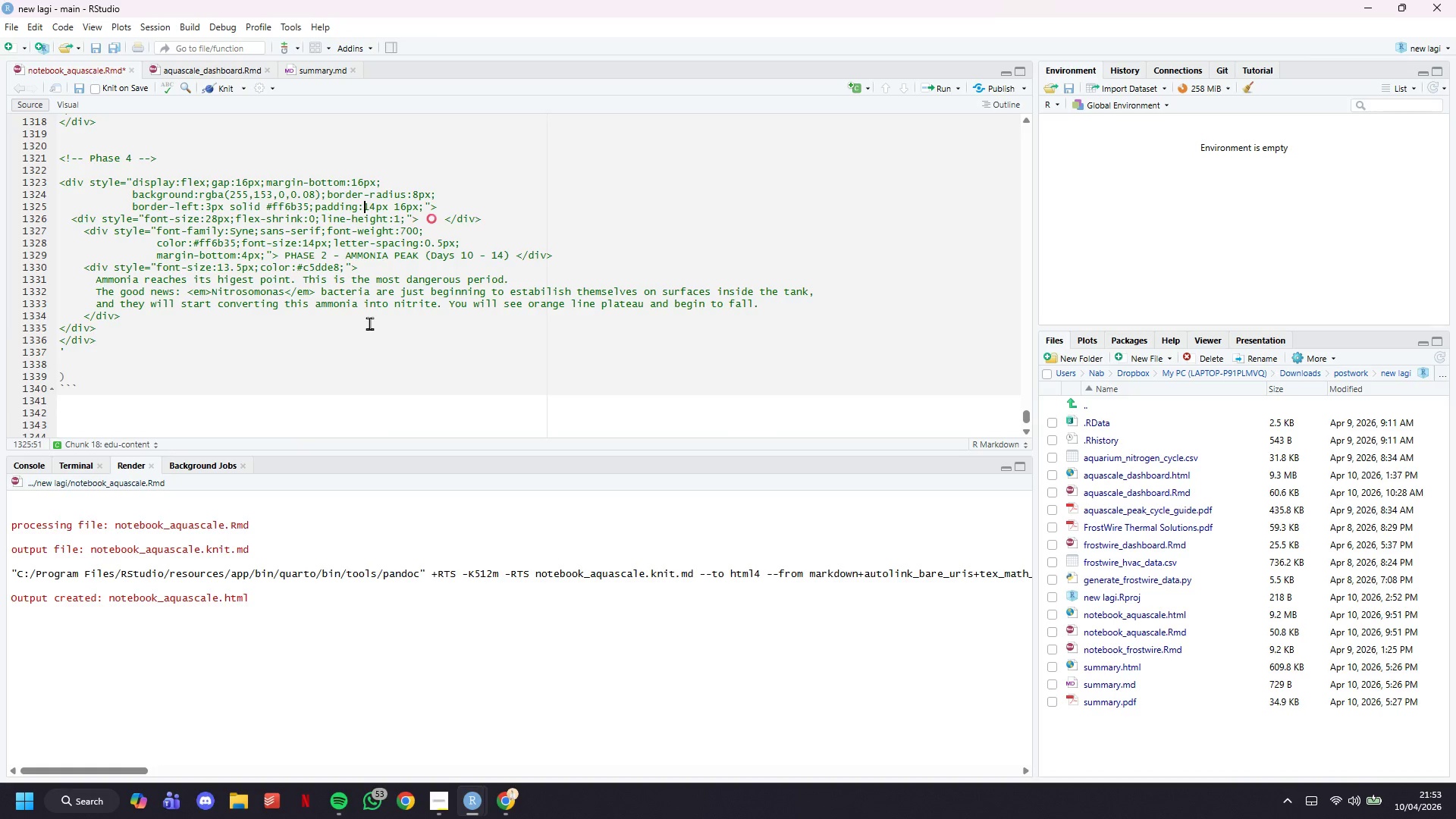 
hold_key(key=ArrowLeft, duration=0.73)
 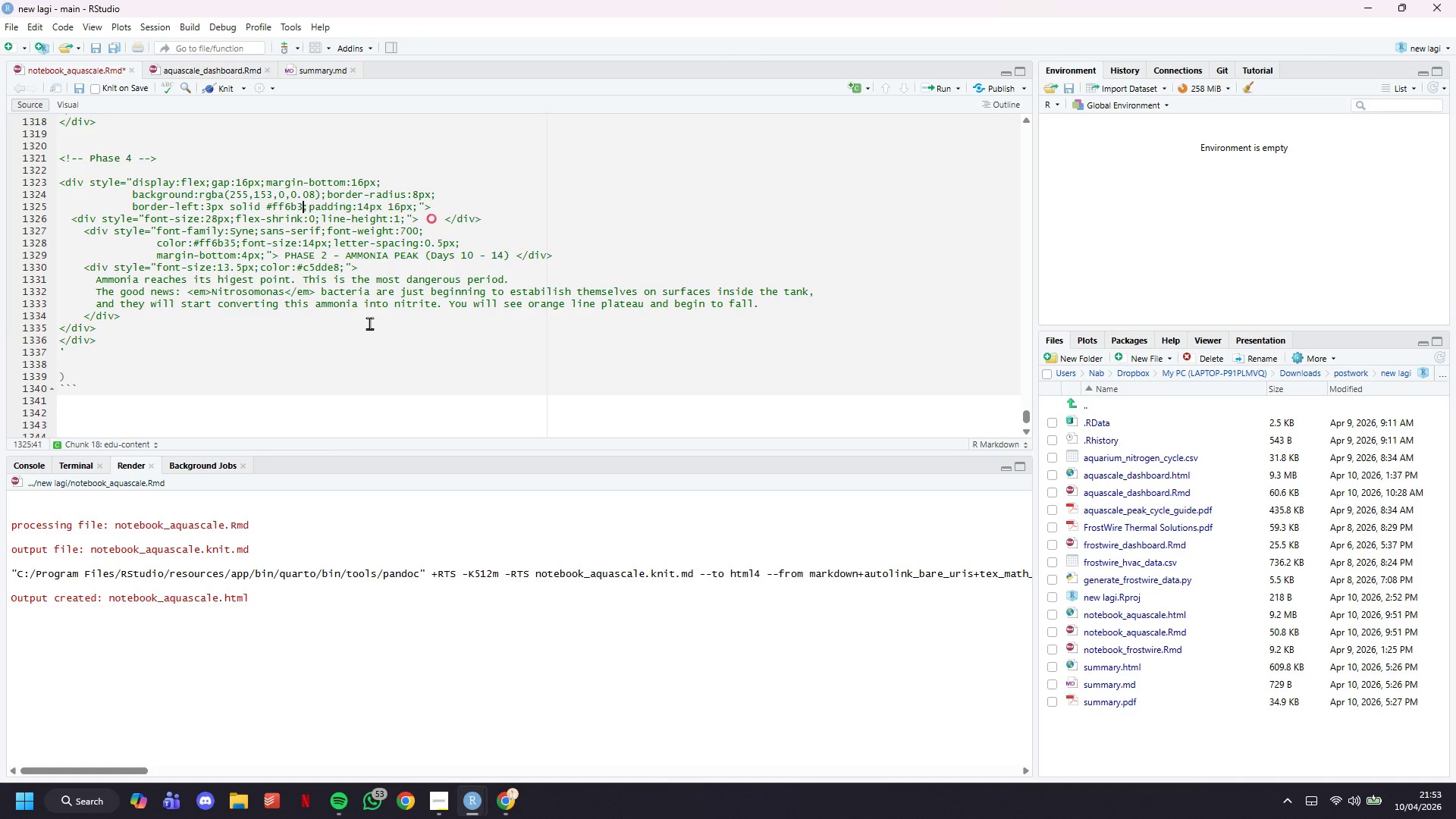 
key(Backspace)
key(Backspace)
key(Backspace)
key(Backspace)
type(9900)
 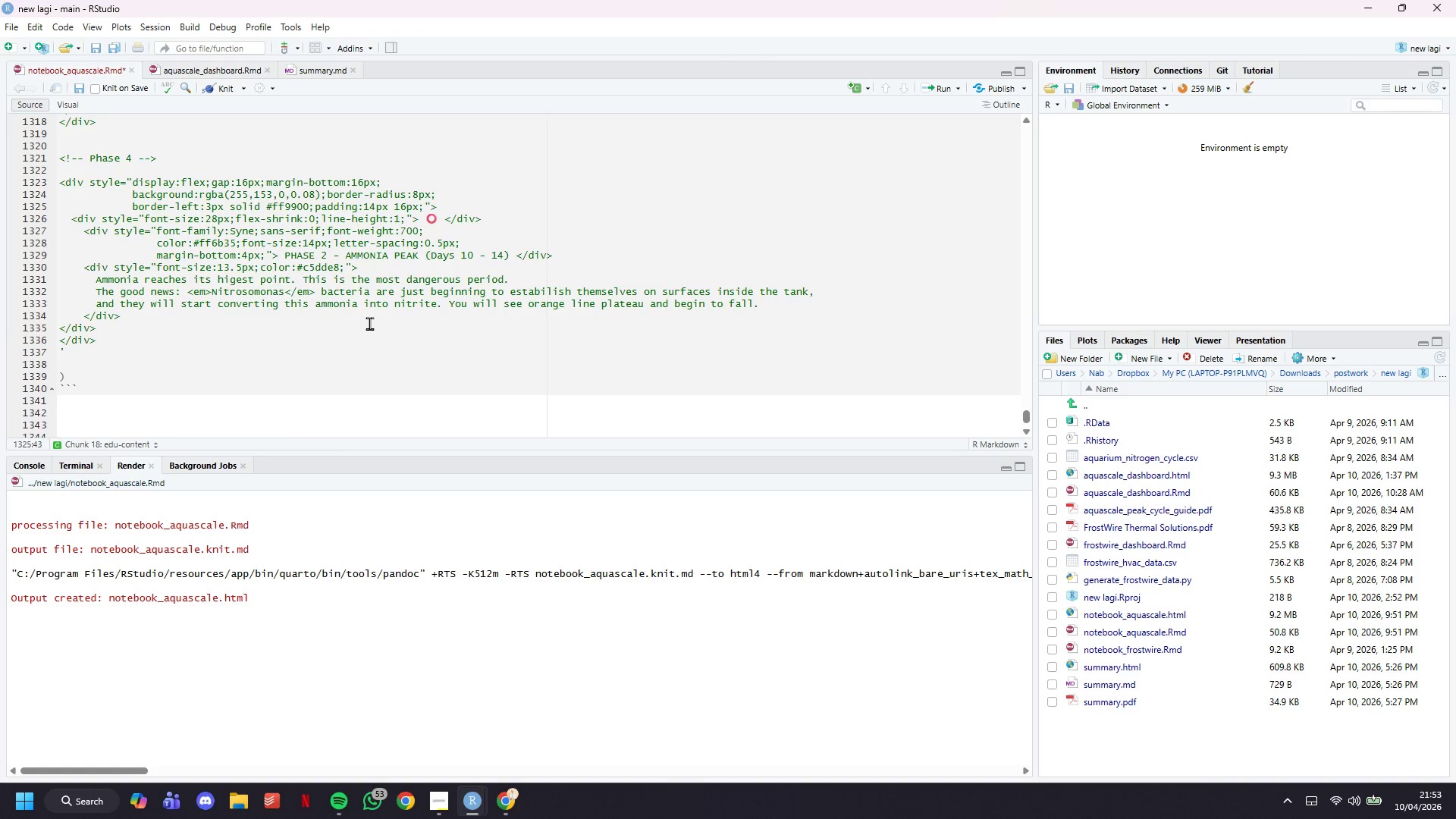 
hold_key(key=ArrowRight, duration=0.97)
 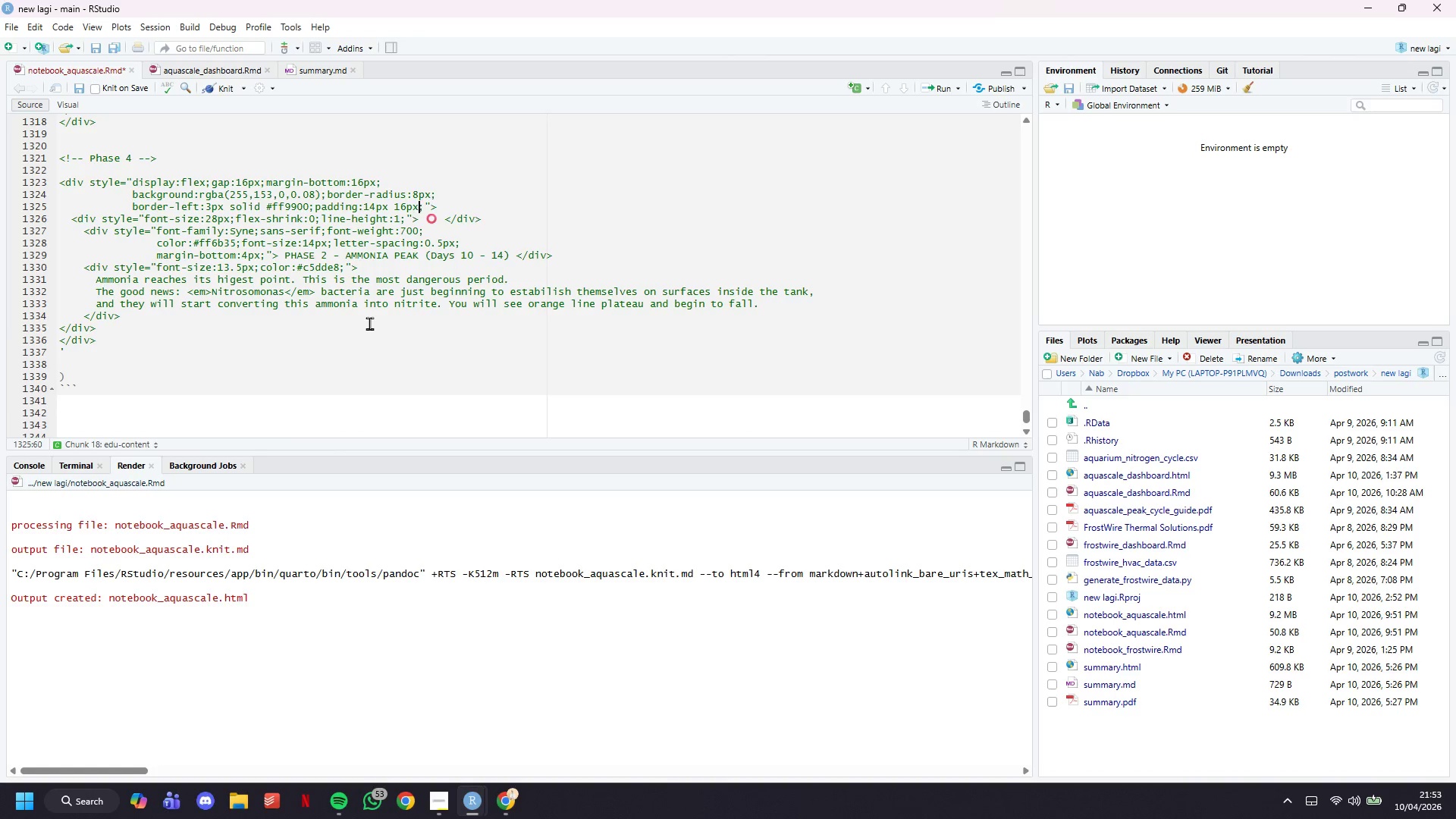 
key(ArrowRight)
 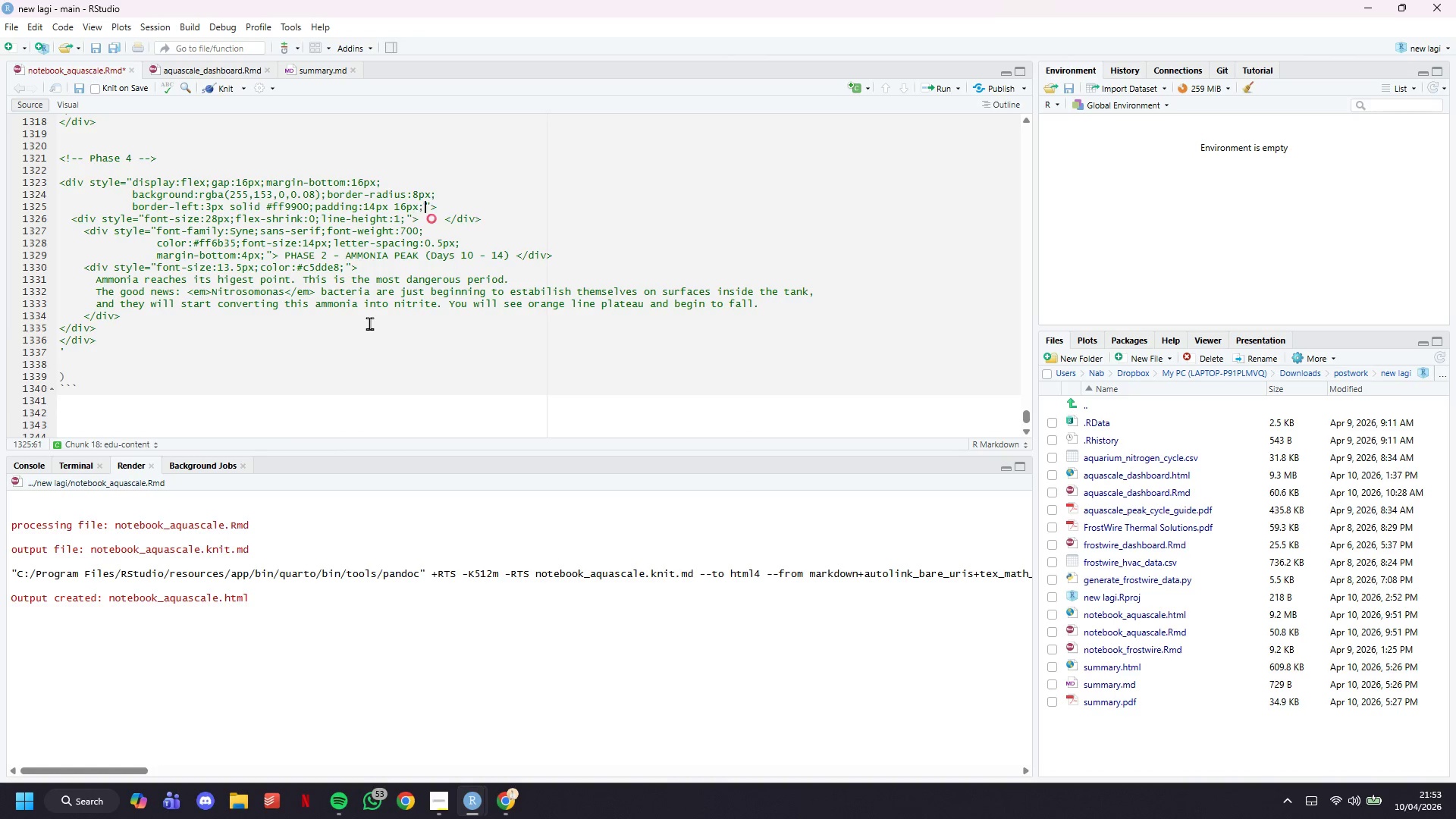 
key(ArrowRight)
 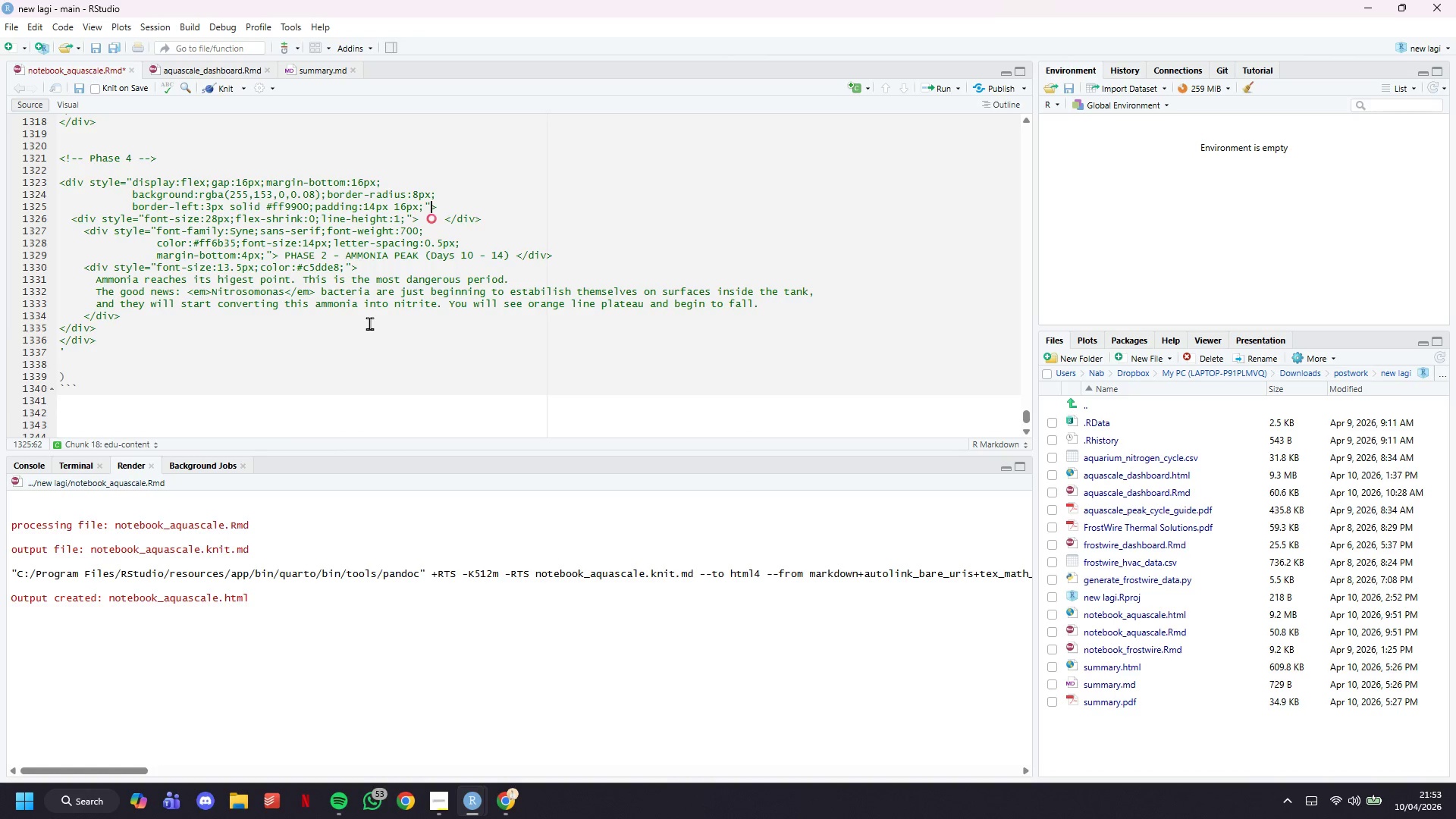 
key(ArrowRight)
 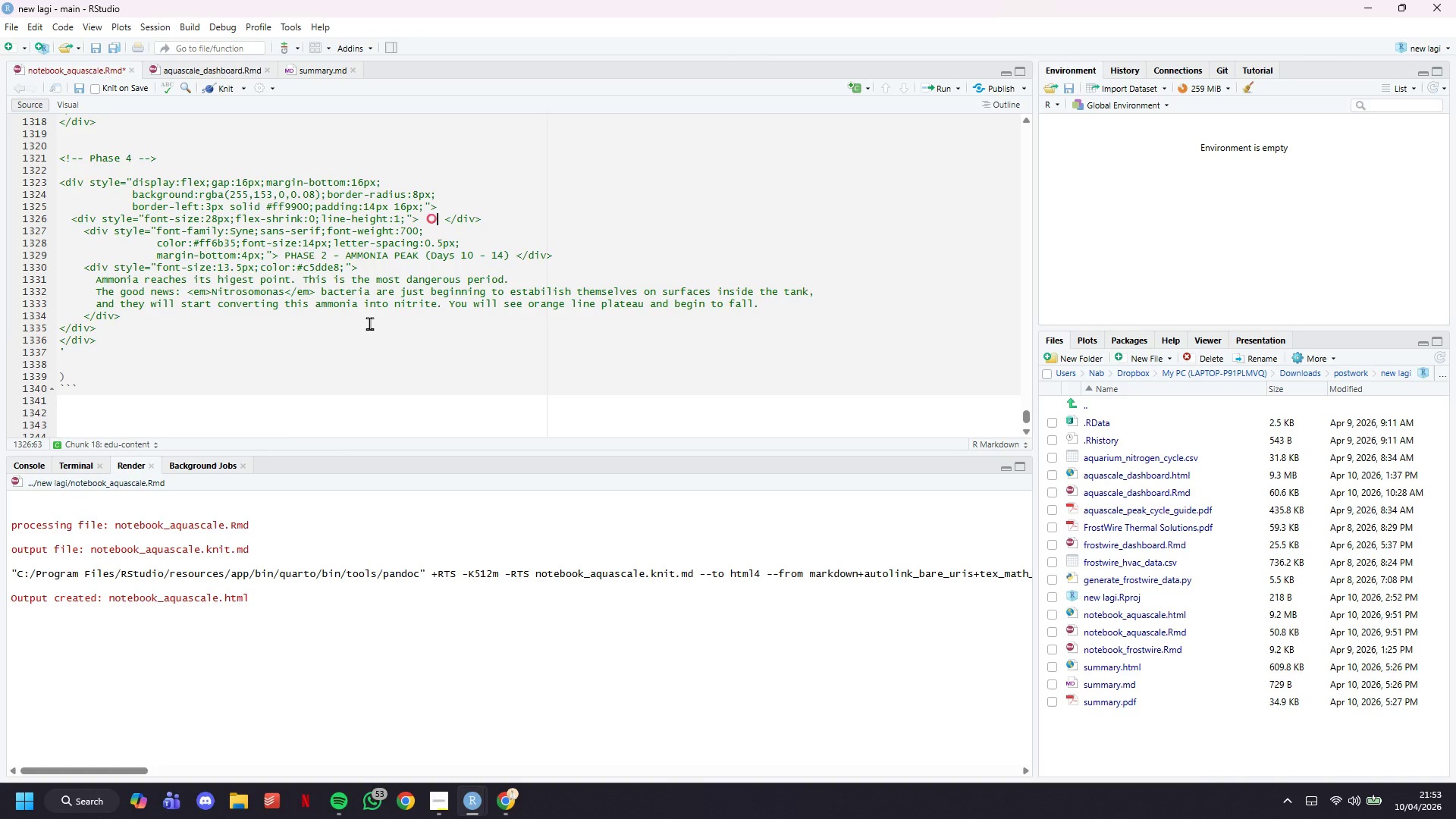 
key(ArrowDown)
 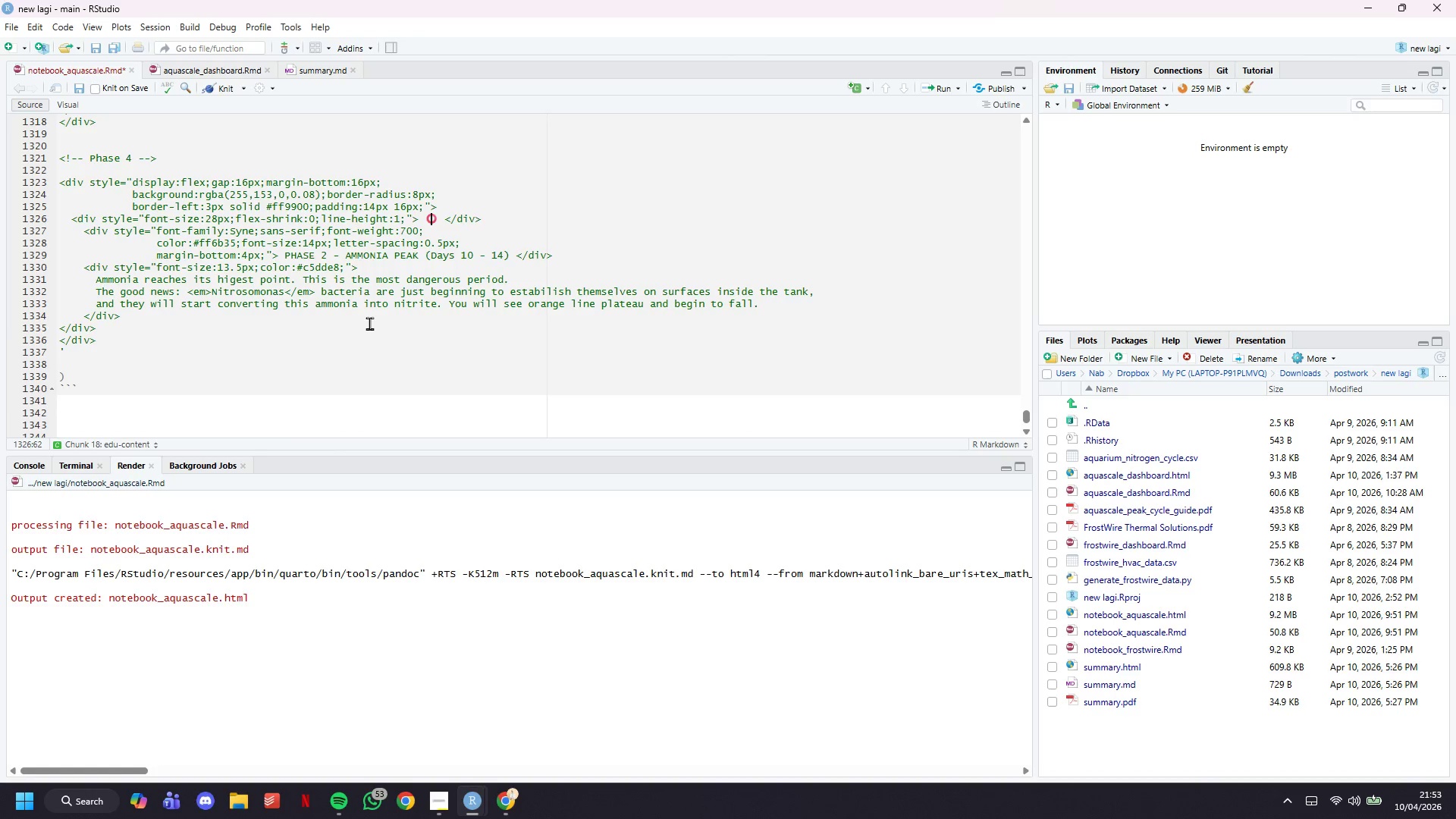 
hold_key(key=ArrowLeft, duration=1.52)
 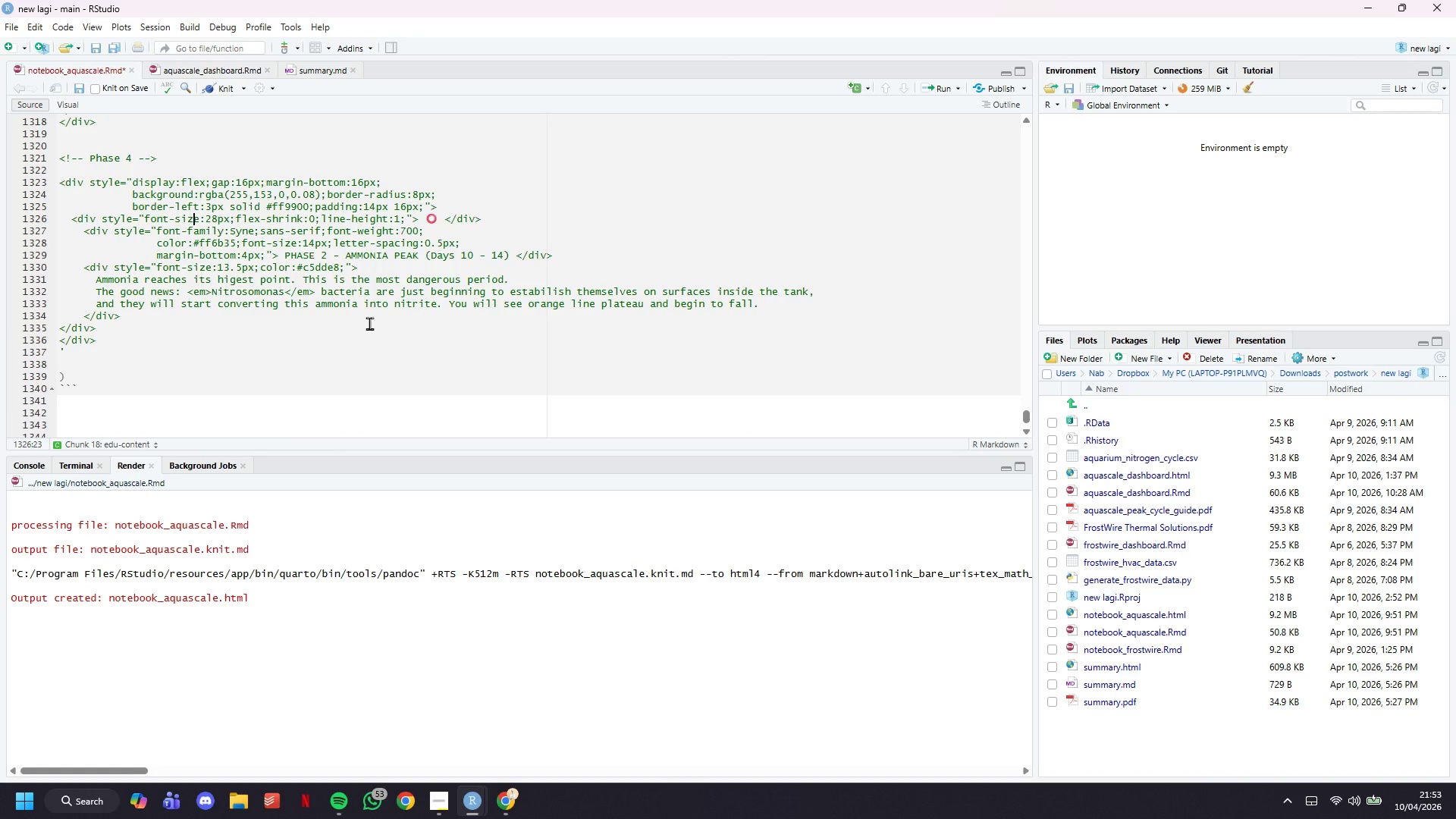 
key(ArrowLeft)
 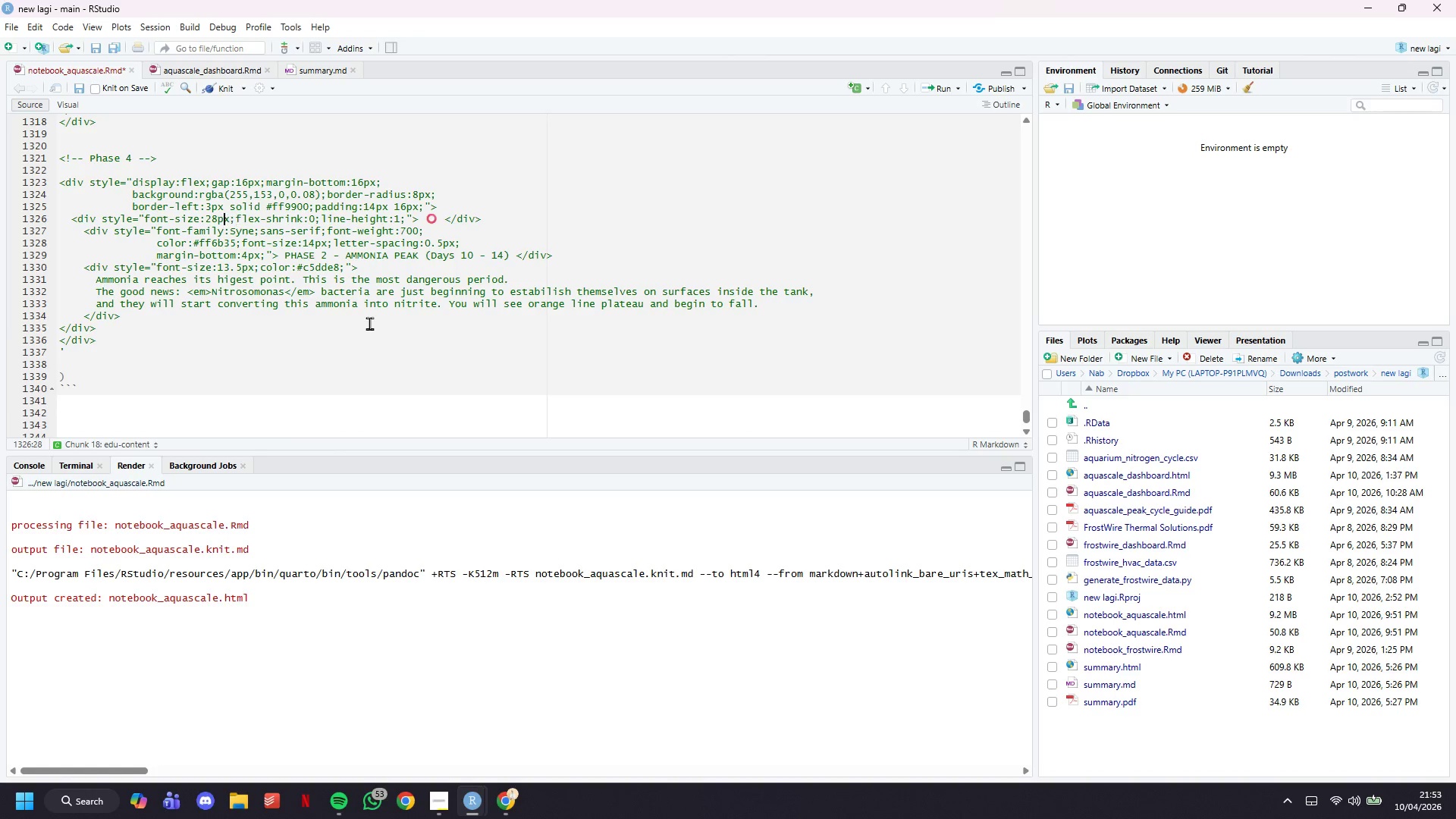 
key(ArrowLeft)
 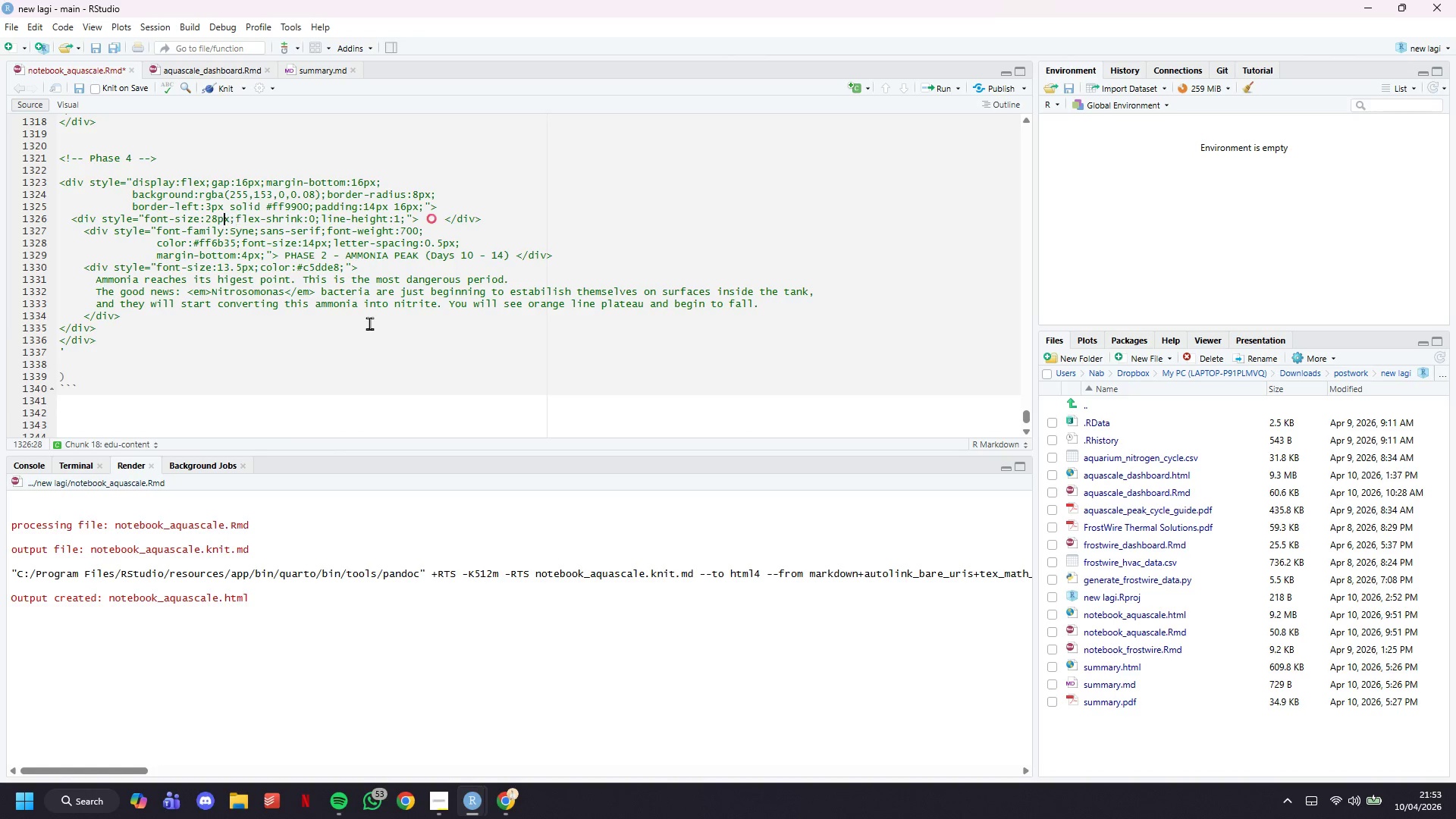 
key(ArrowLeft)
 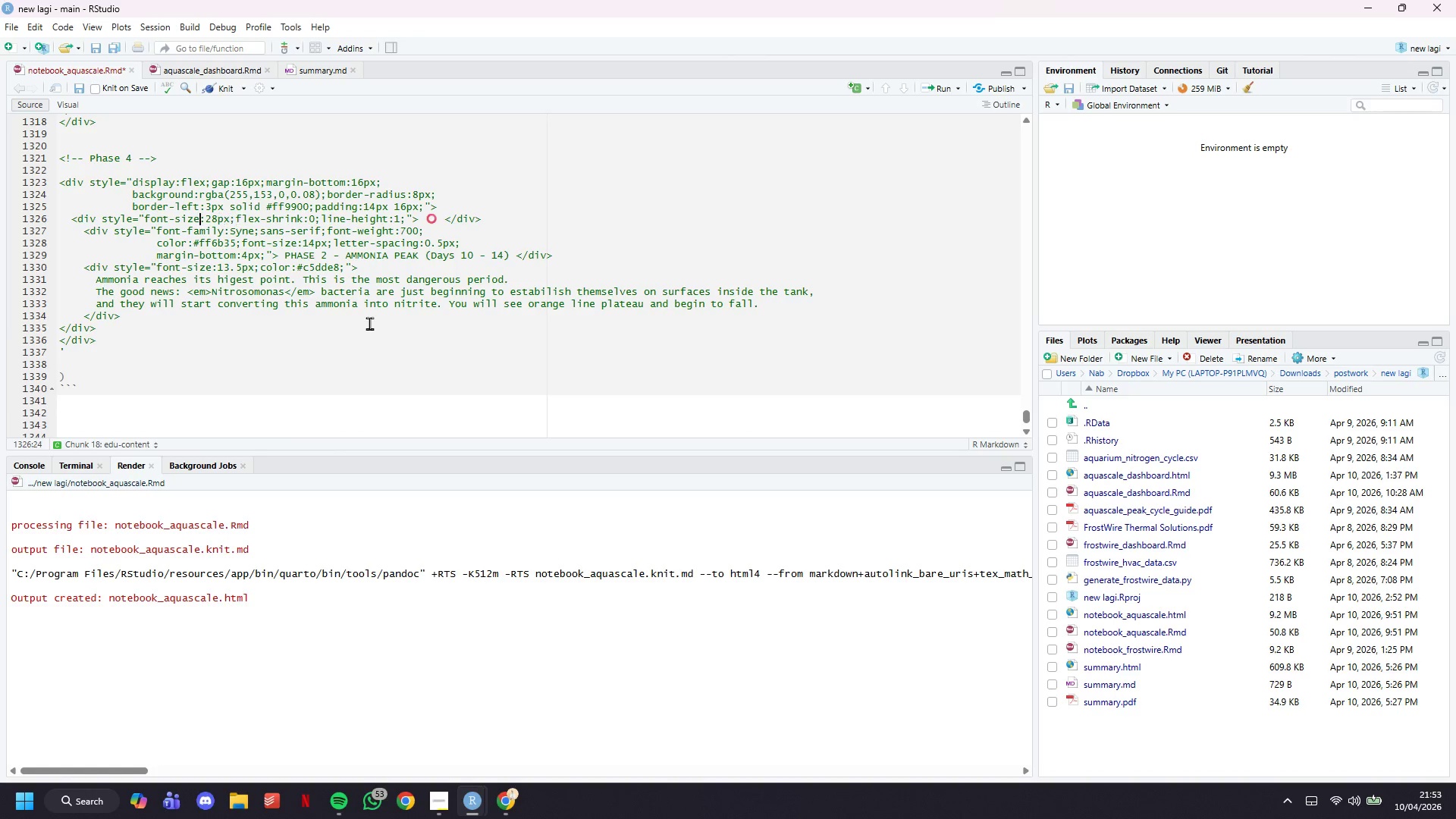 
key(ArrowLeft)
 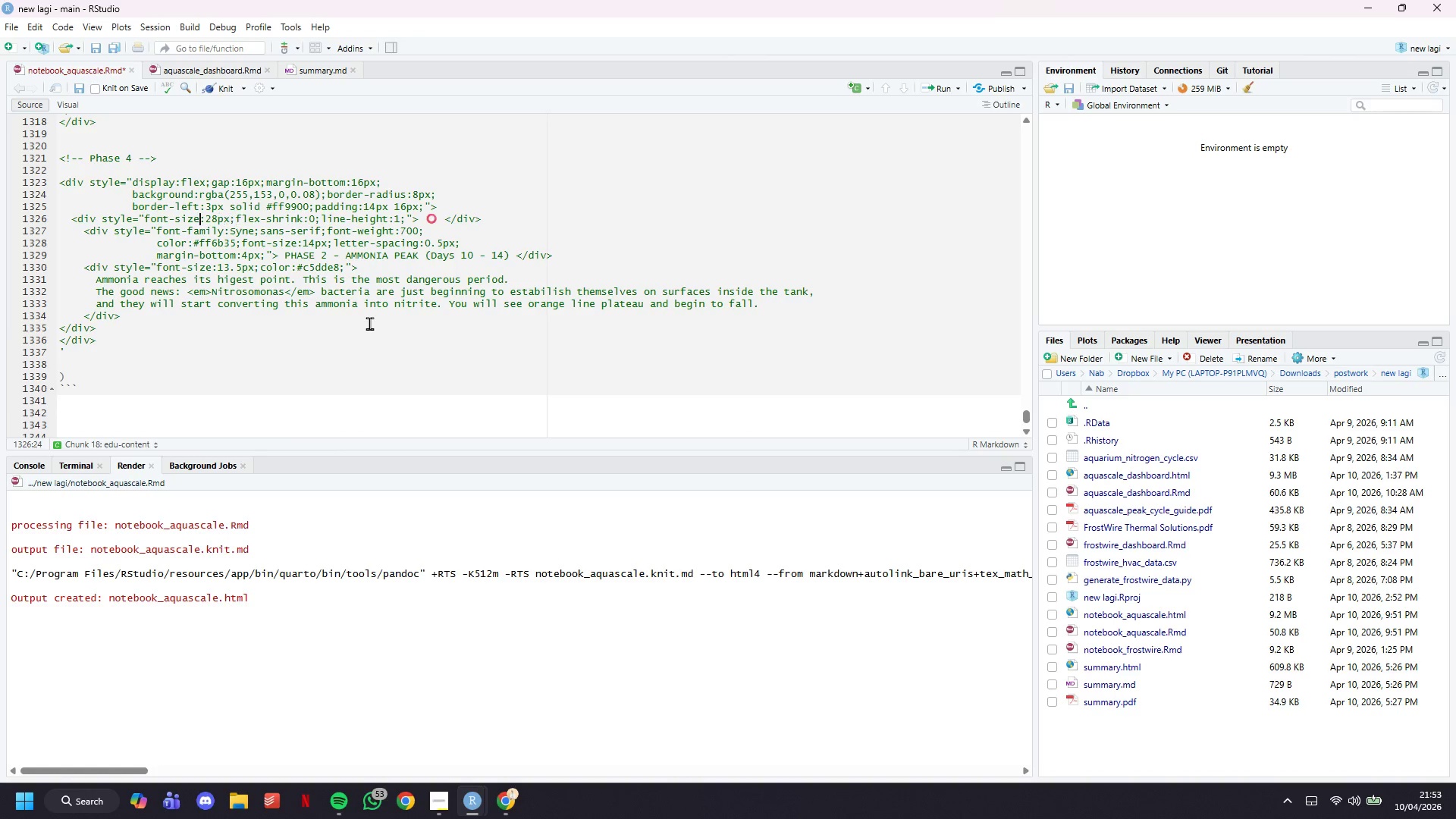 
key(ArrowLeft)
 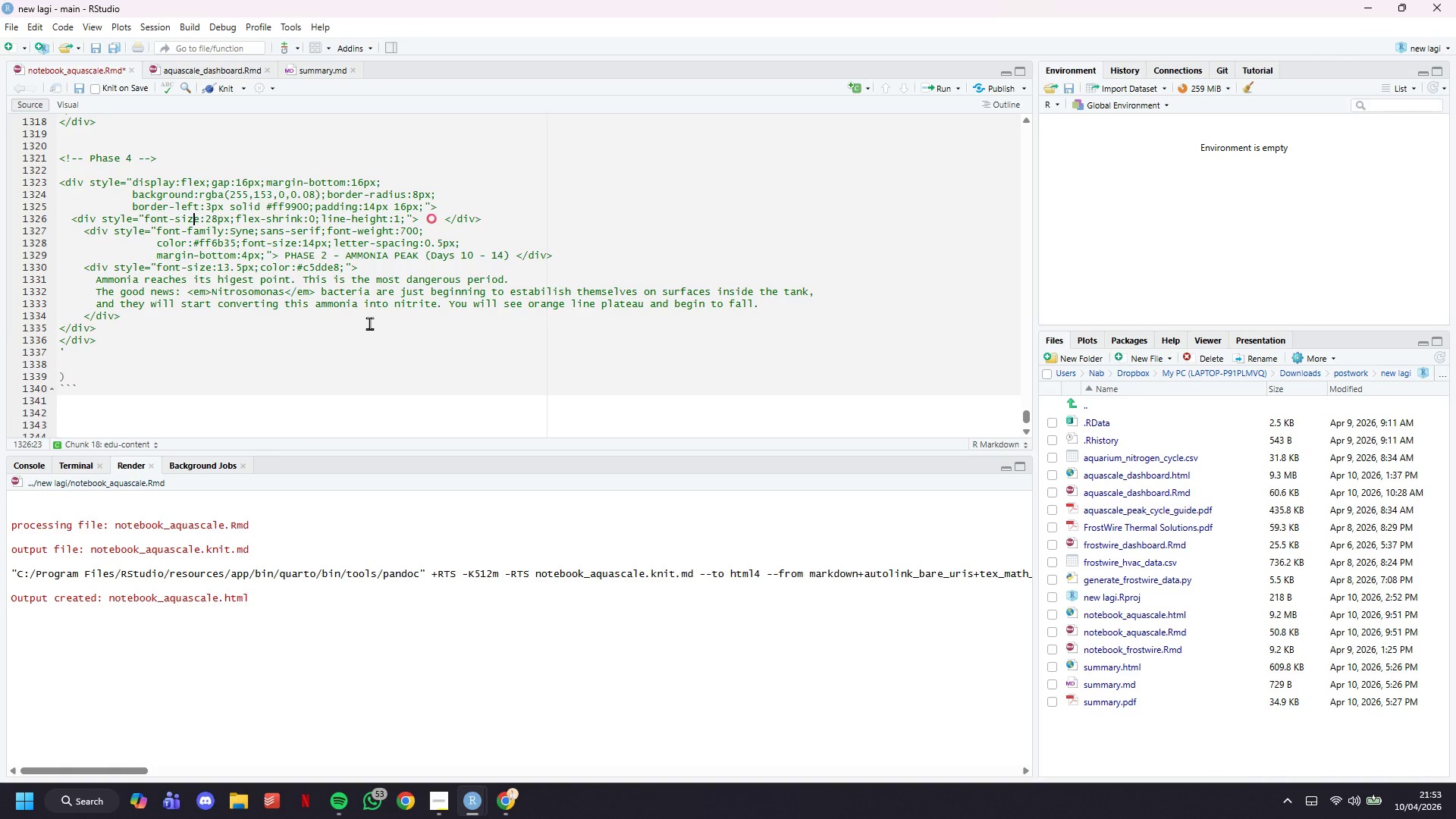 
hold_key(key=ArrowLeft, duration=0.7)
 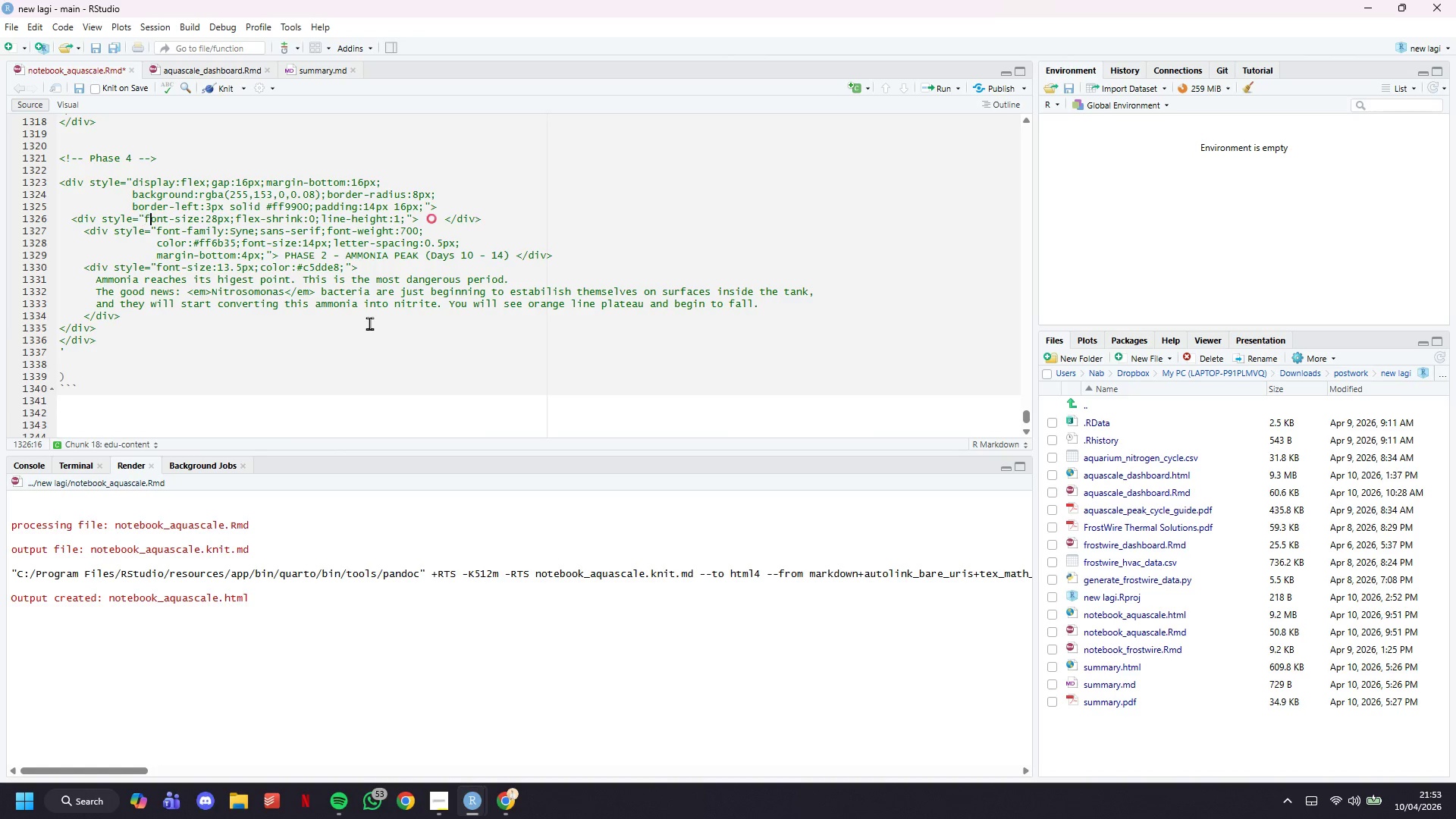 
hold_key(key=ArrowRight, duration=1.52)
 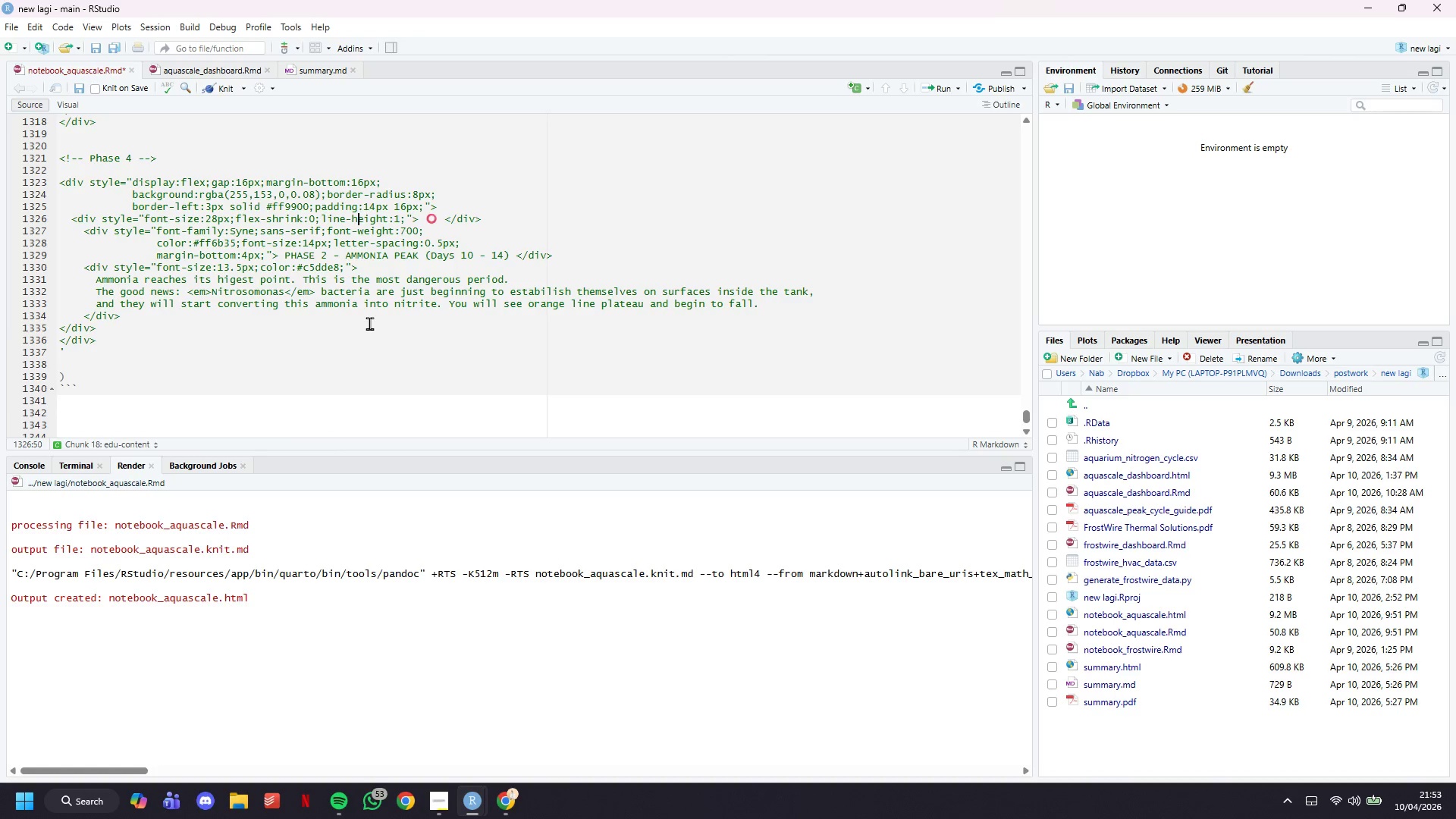 
key(ArrowRight)
 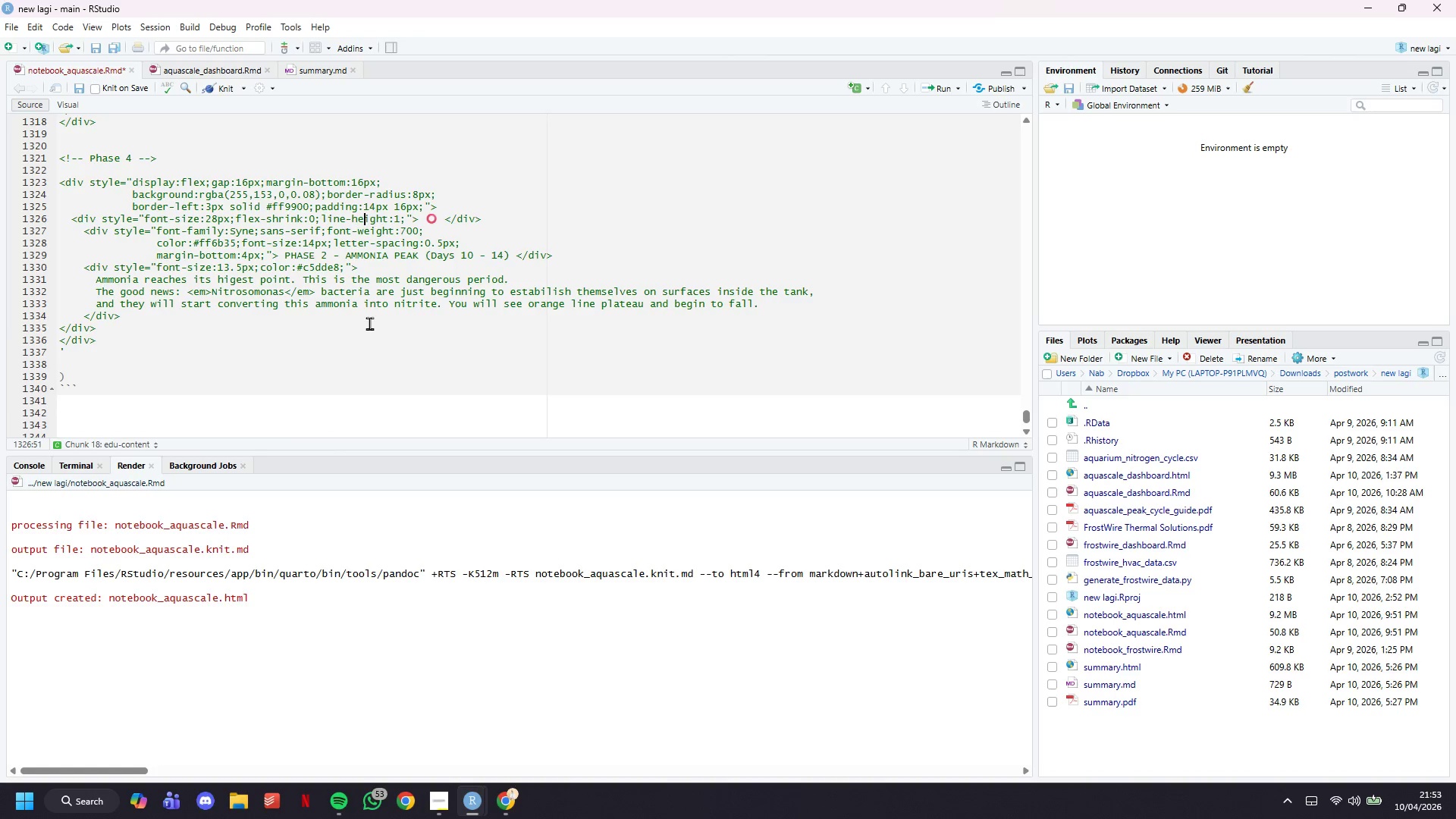 
key(ArrowRight)
 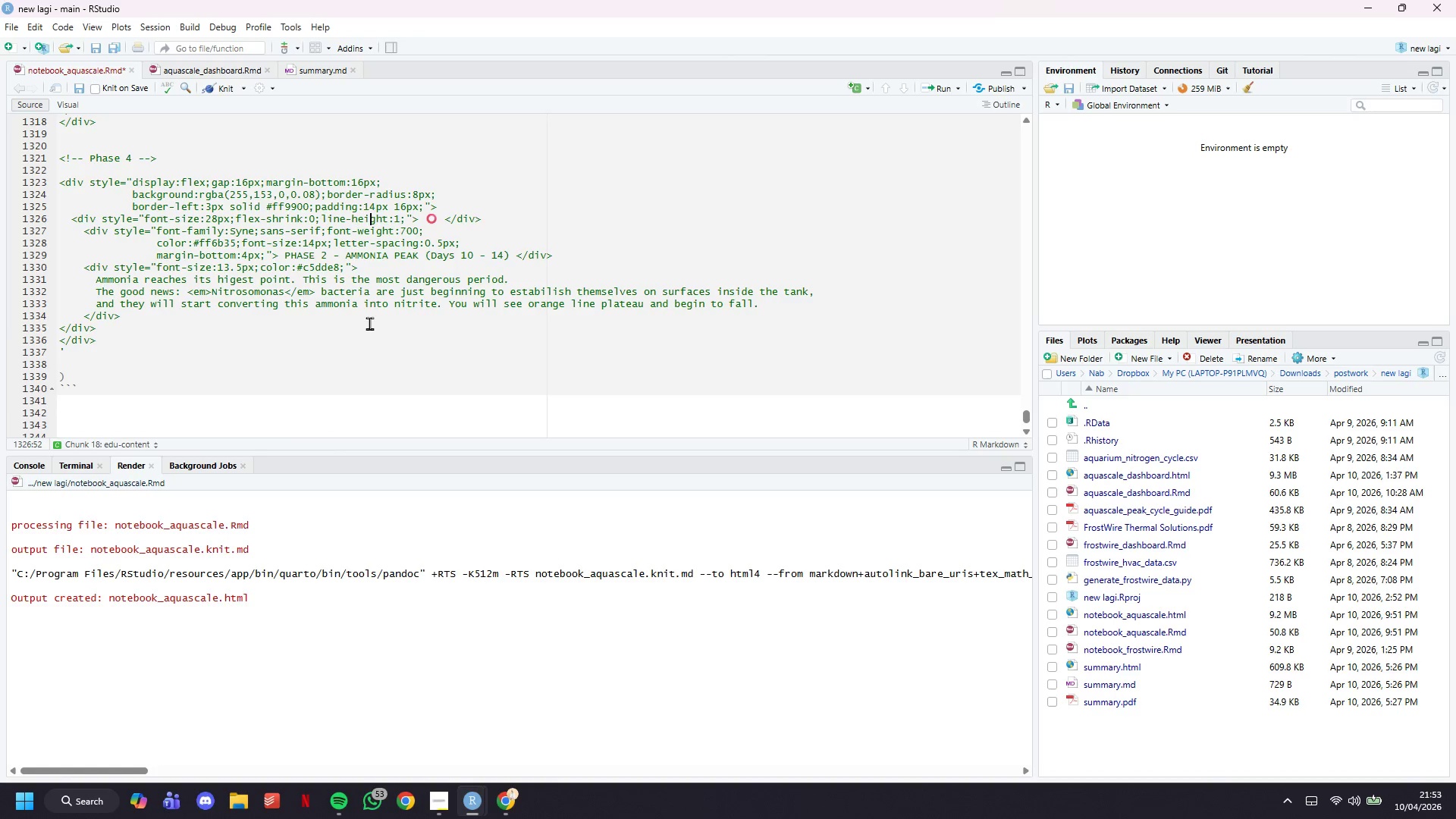 
key(ArrowRight)
 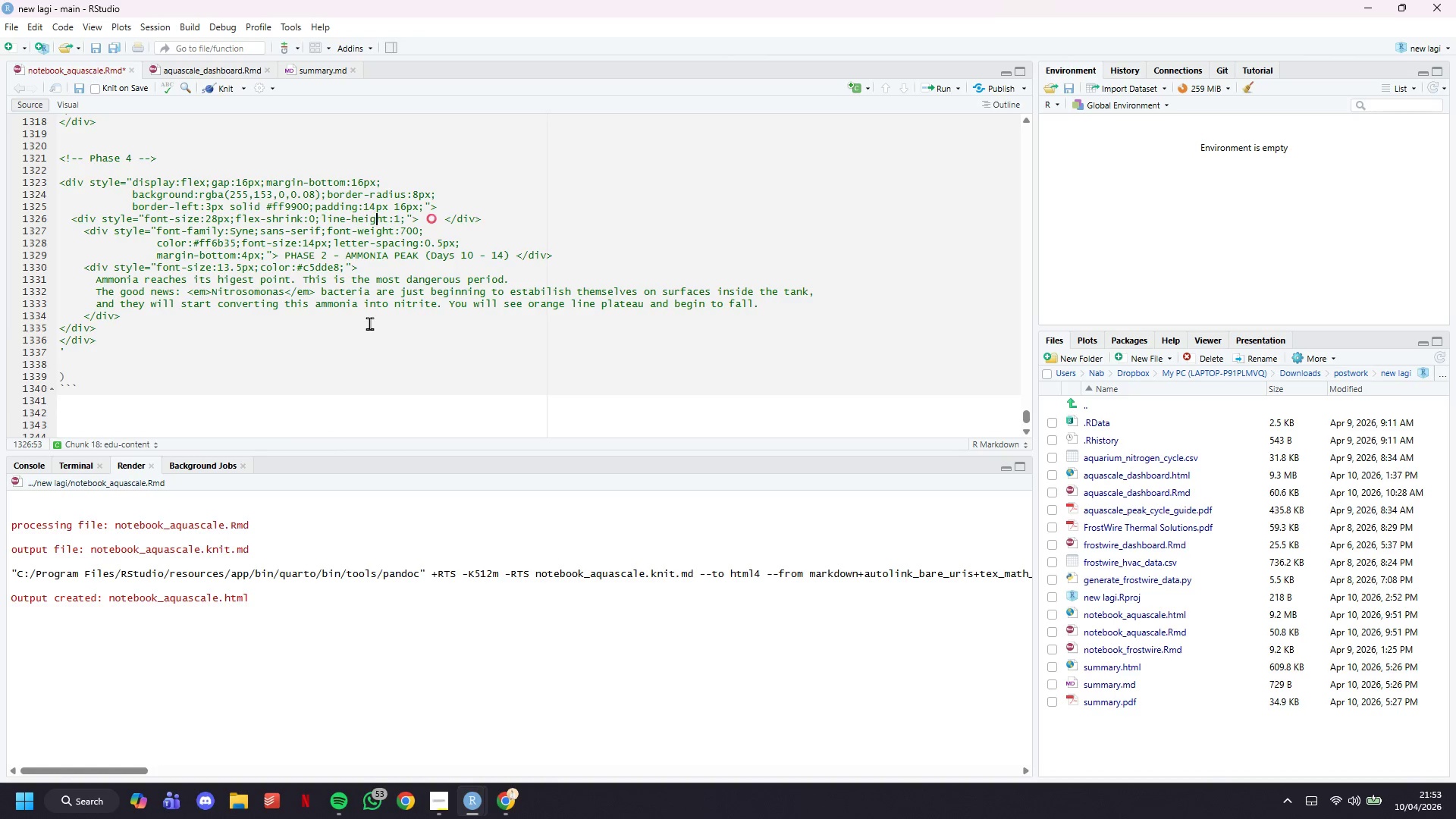 
key(ArrowRight)
 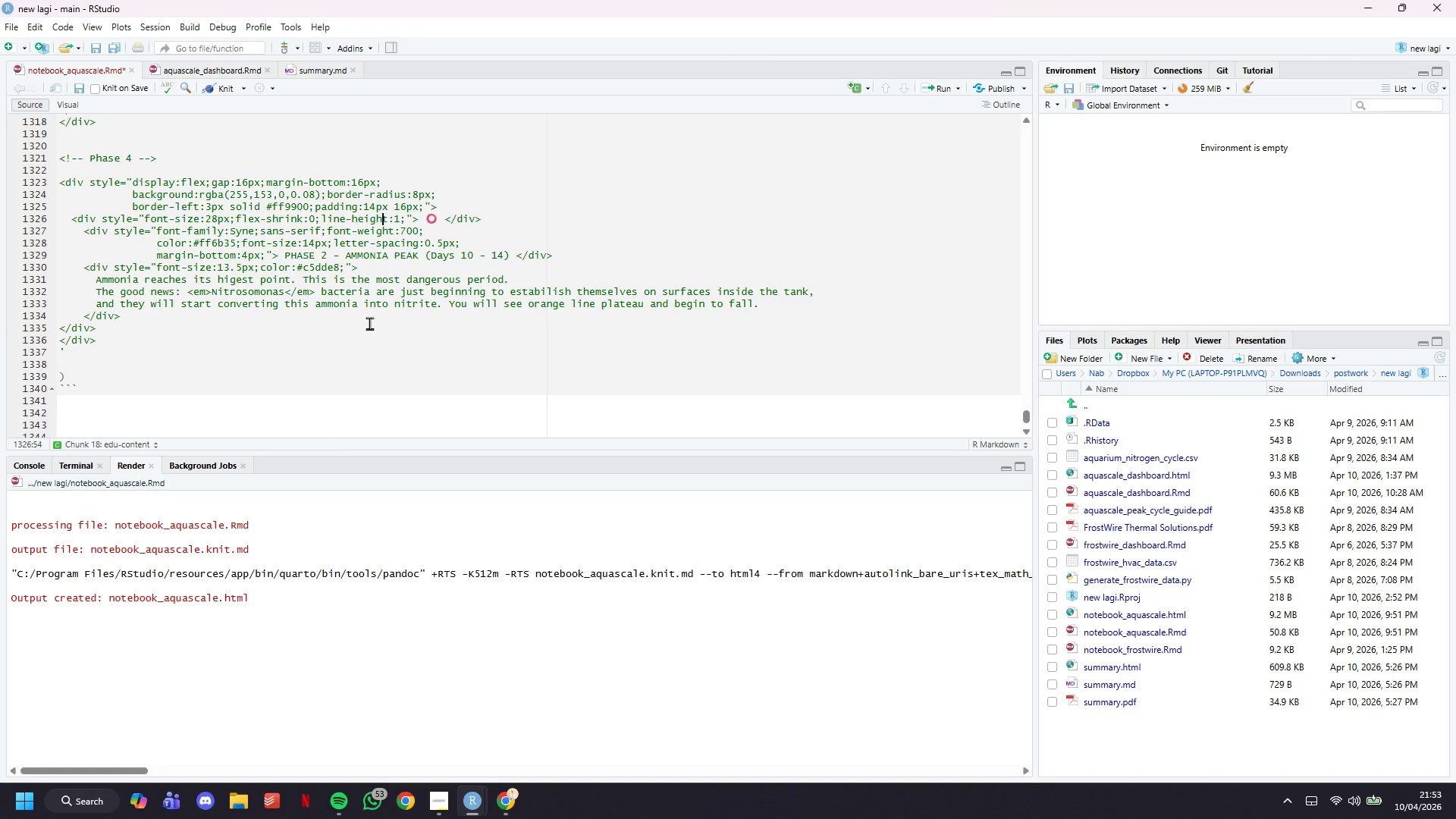 
key(ArrowRight)
 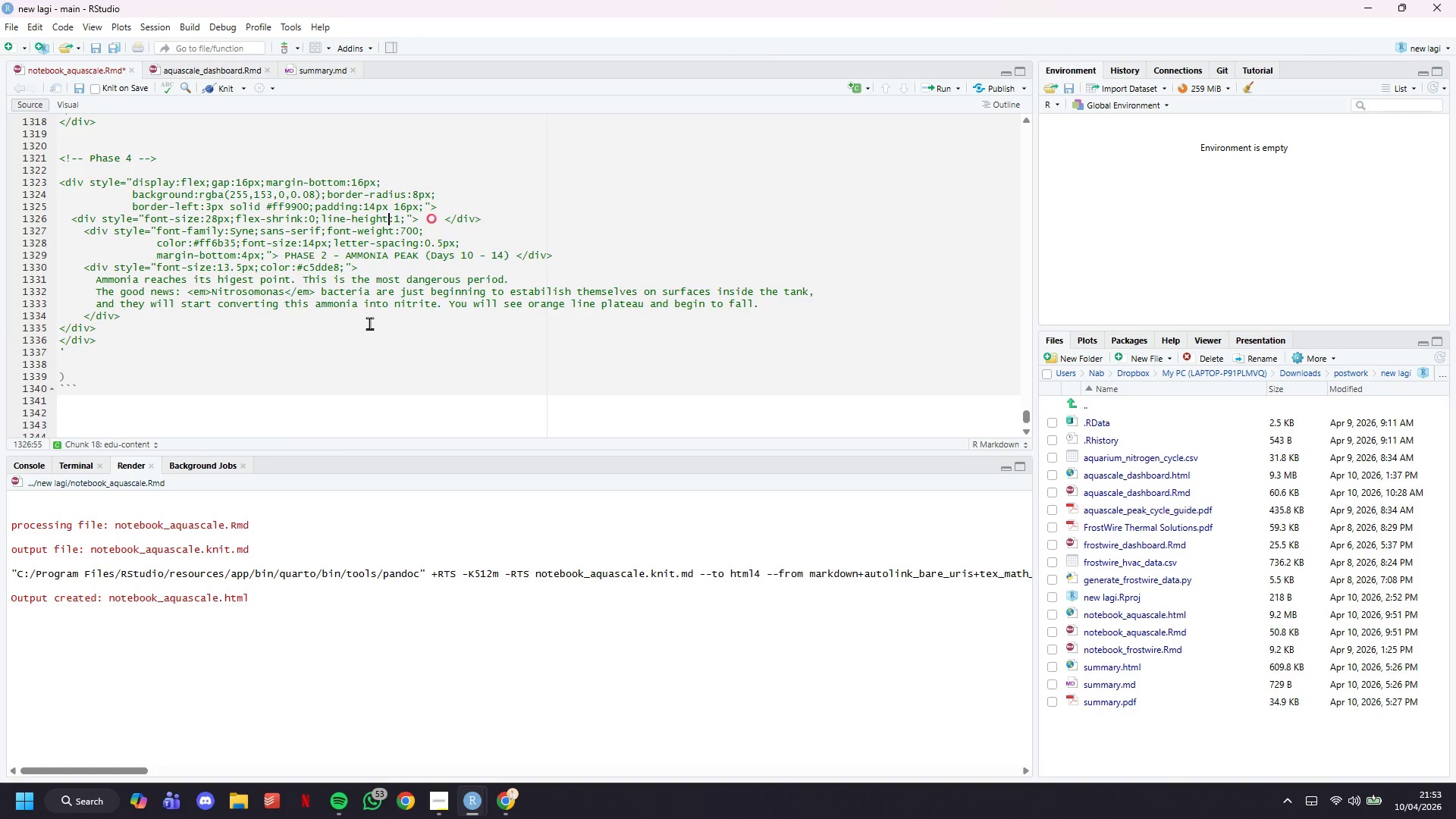 
key(ArrowRight)
 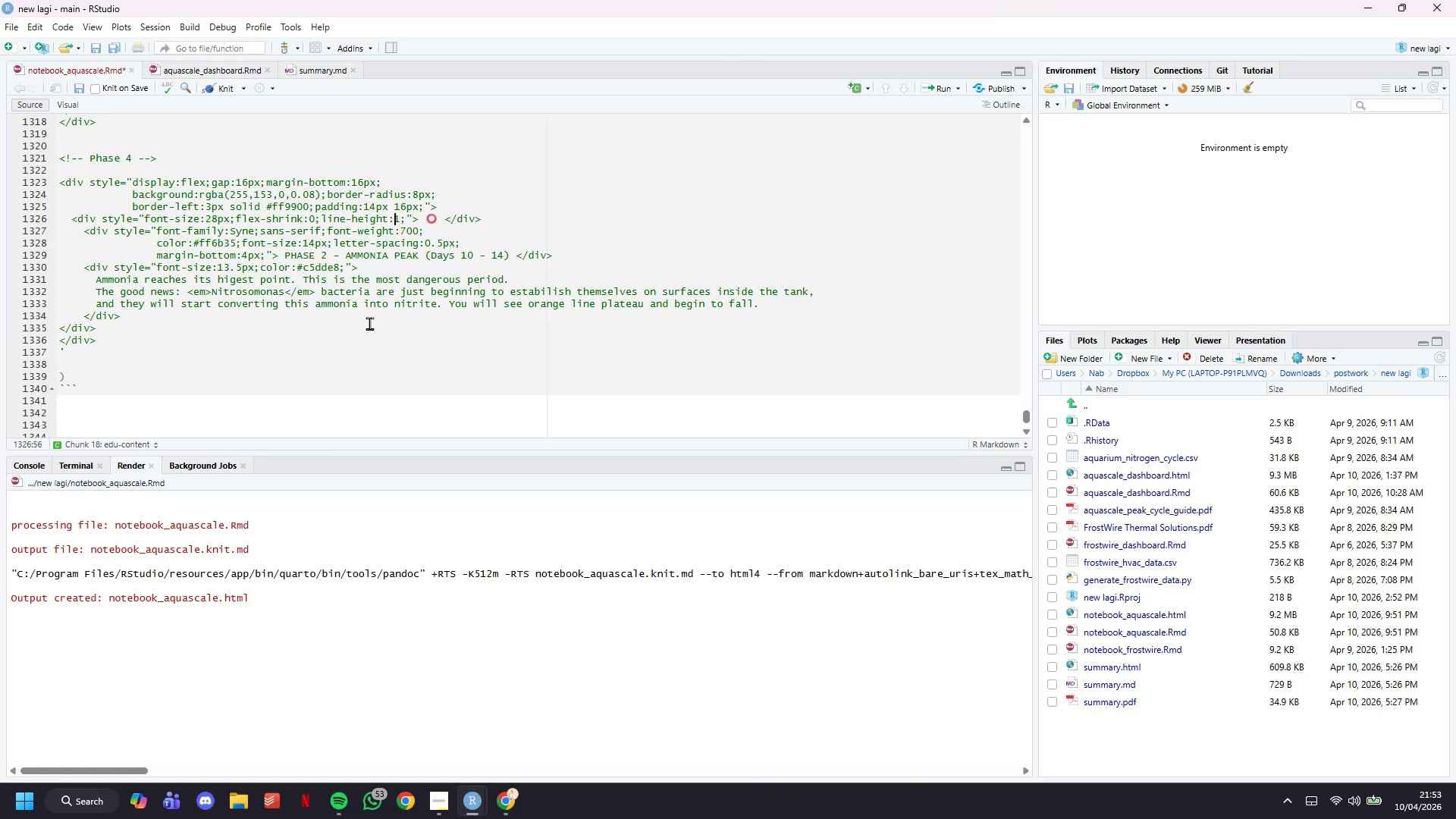 
key(ArrowRight)
 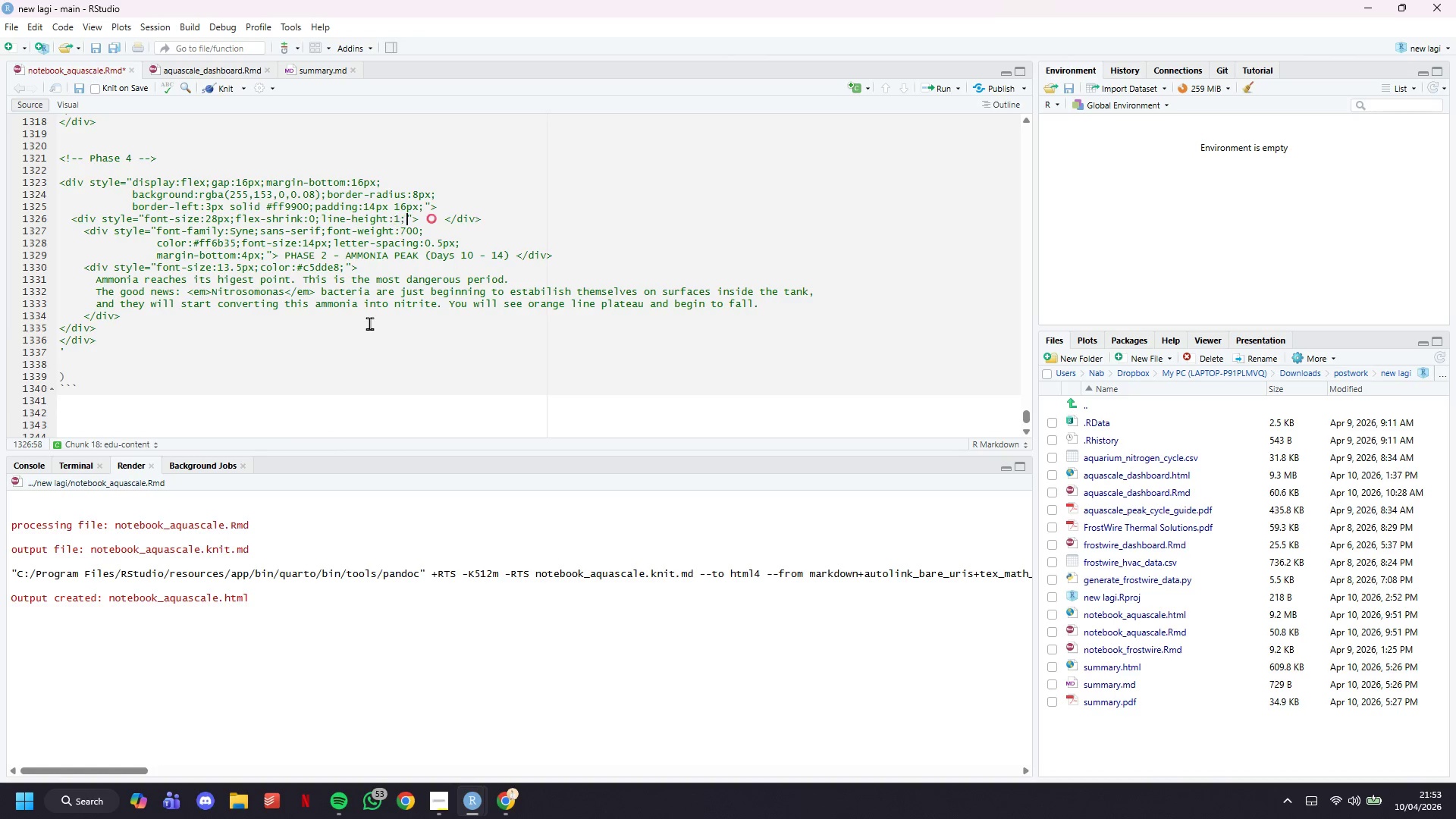 
key(ArrowRight)
 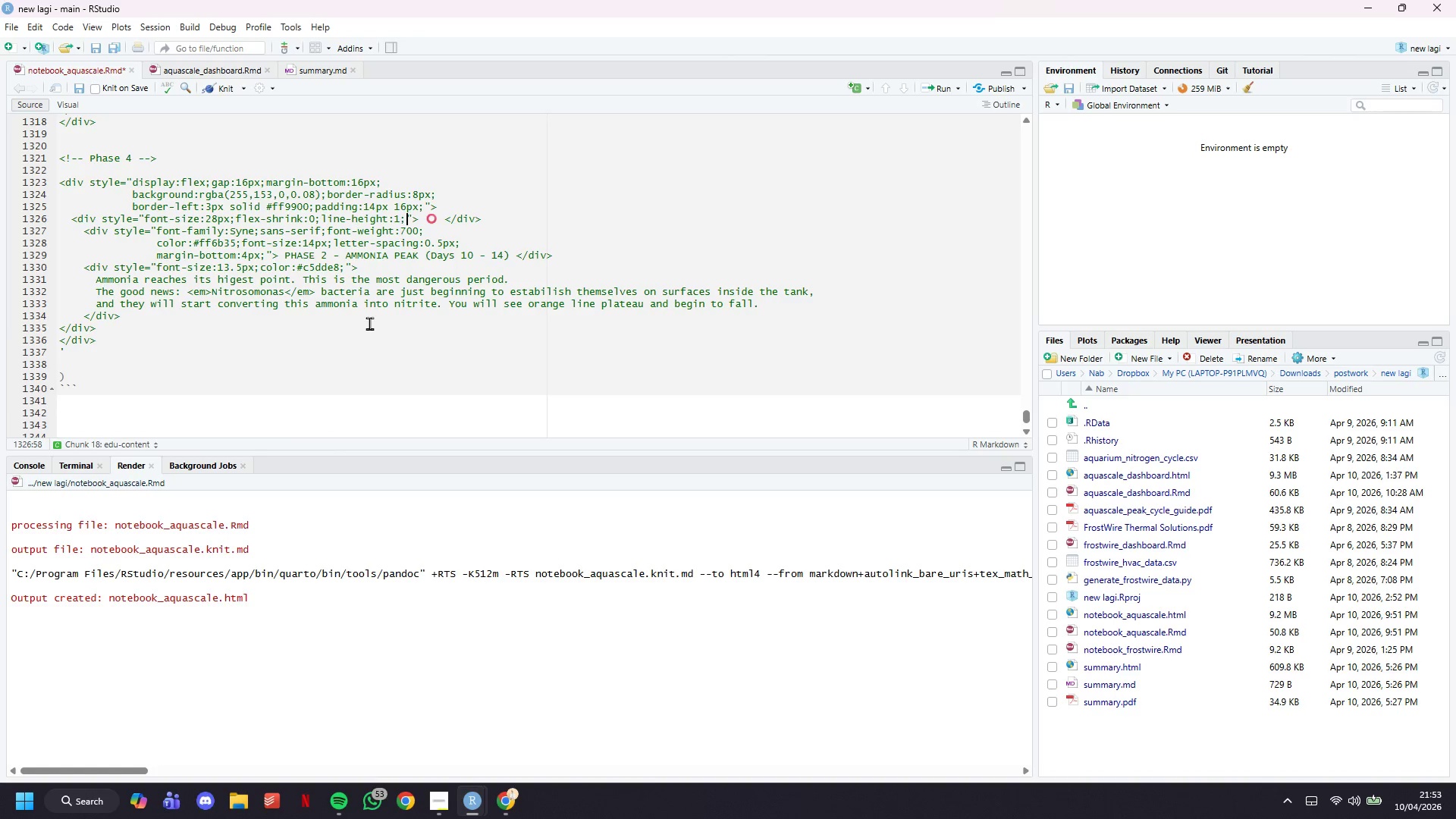 
key(ArrowRight)
 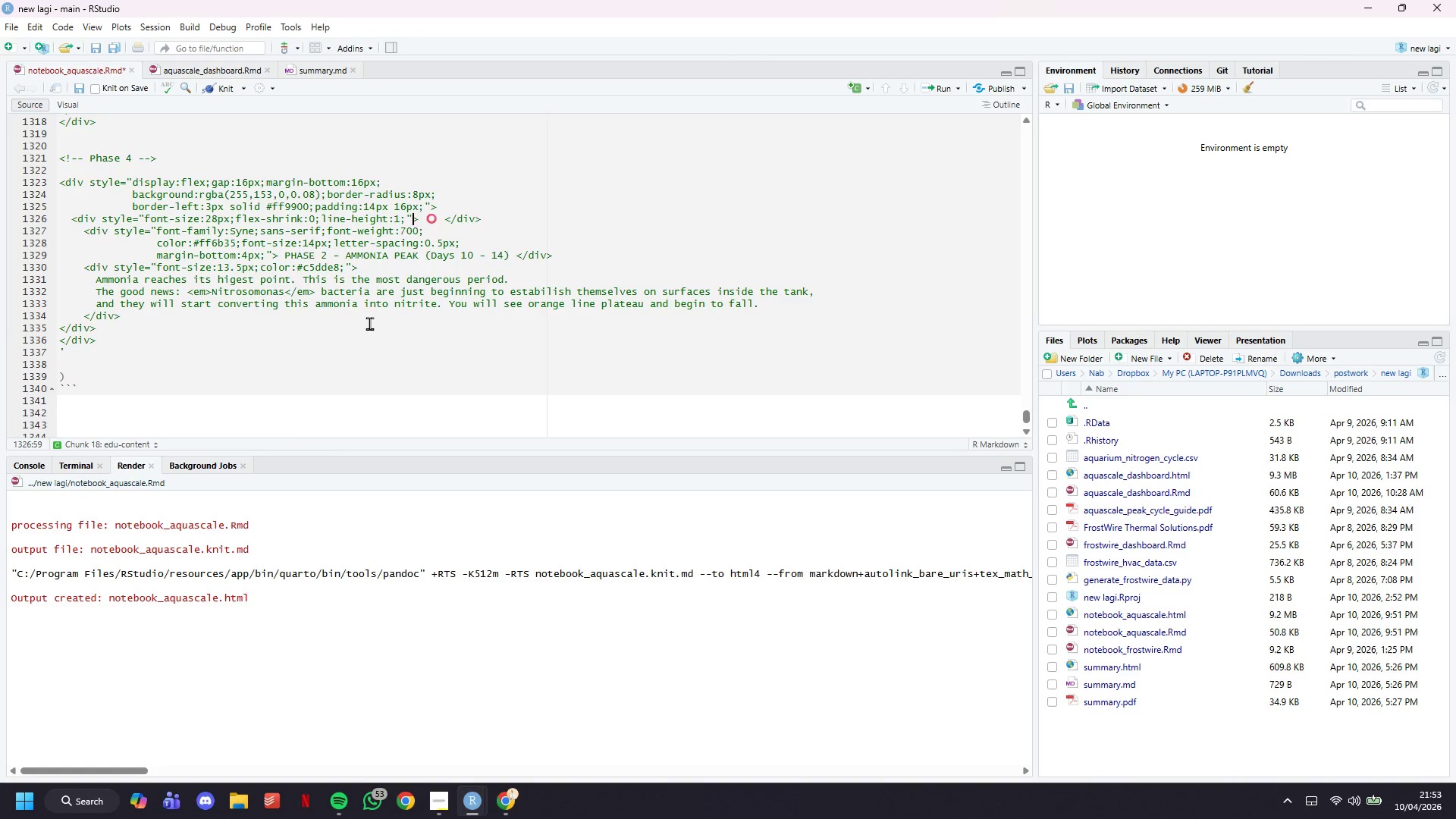 
key(ArrowRight)
 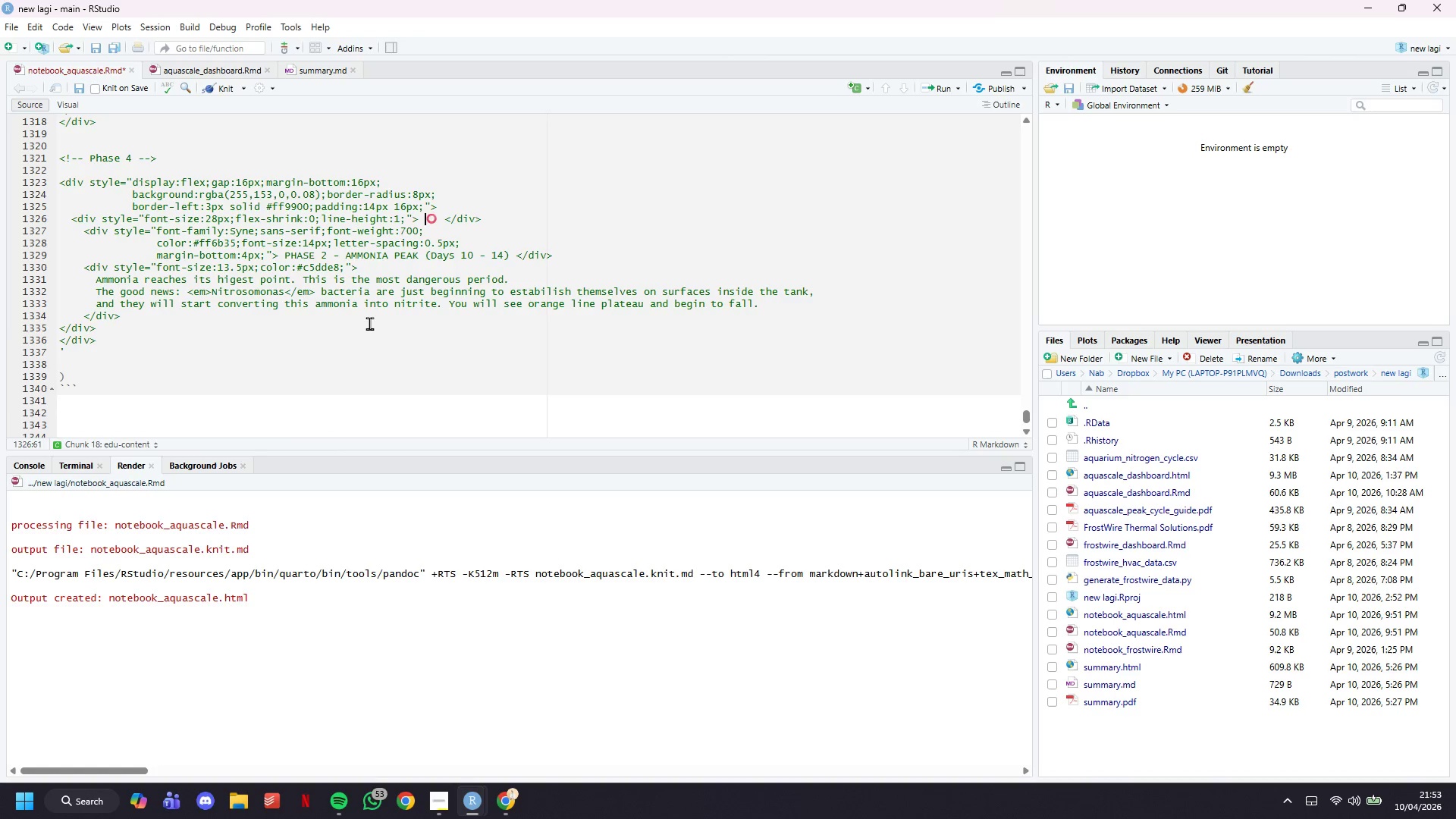 
key(ArrowRight)
 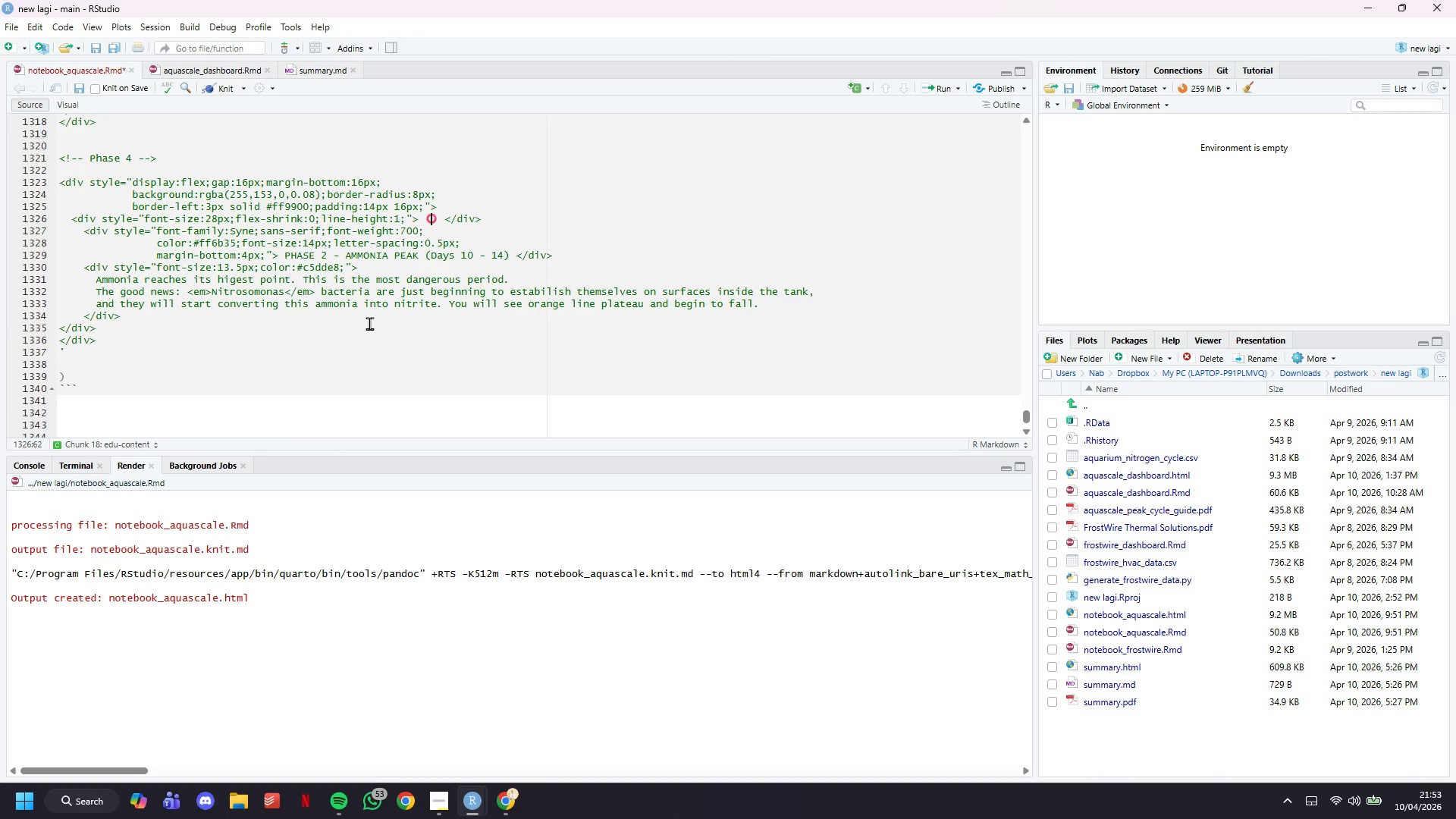 
key(ArrowRight)
 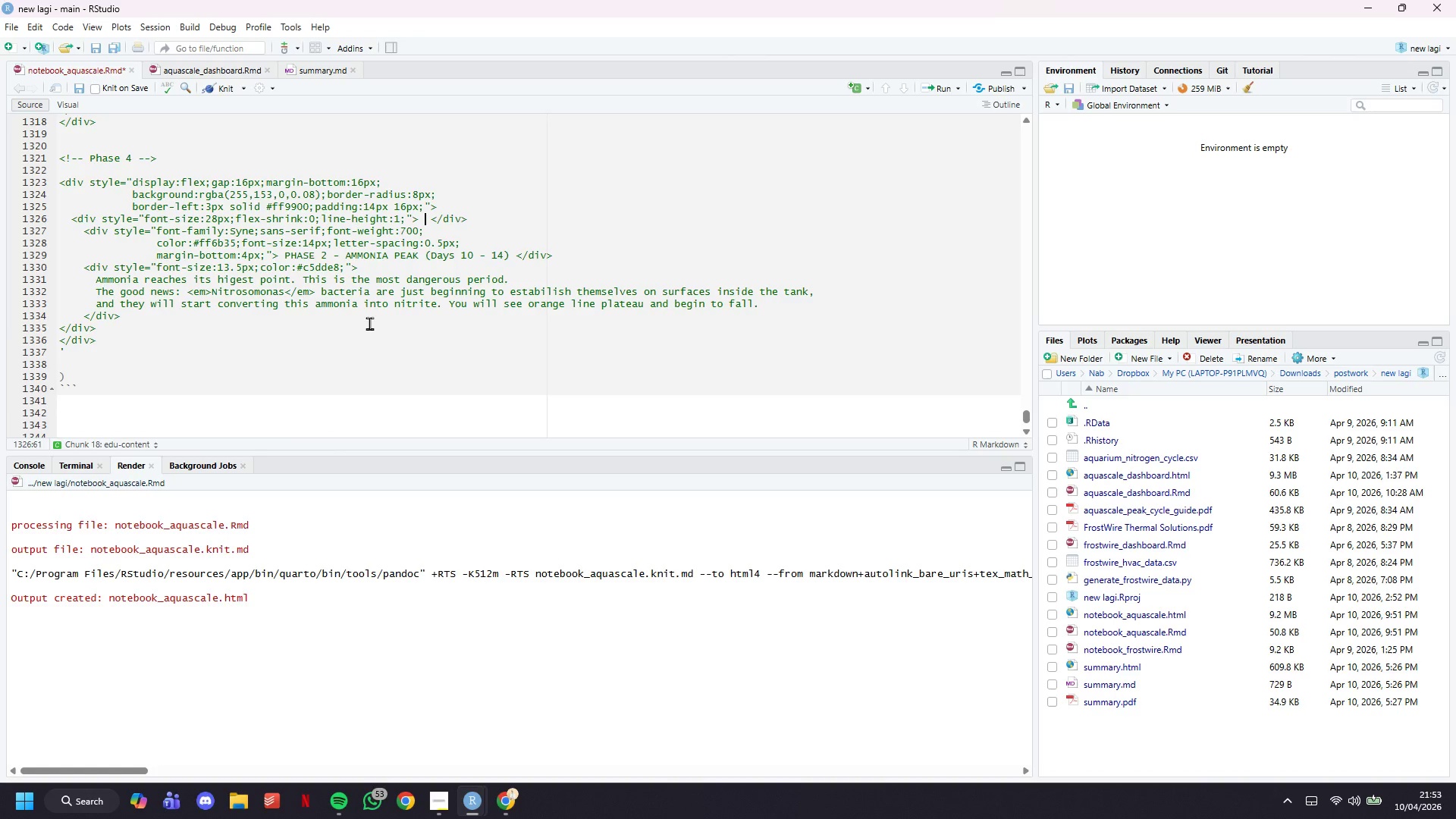 
key(Backspace)
 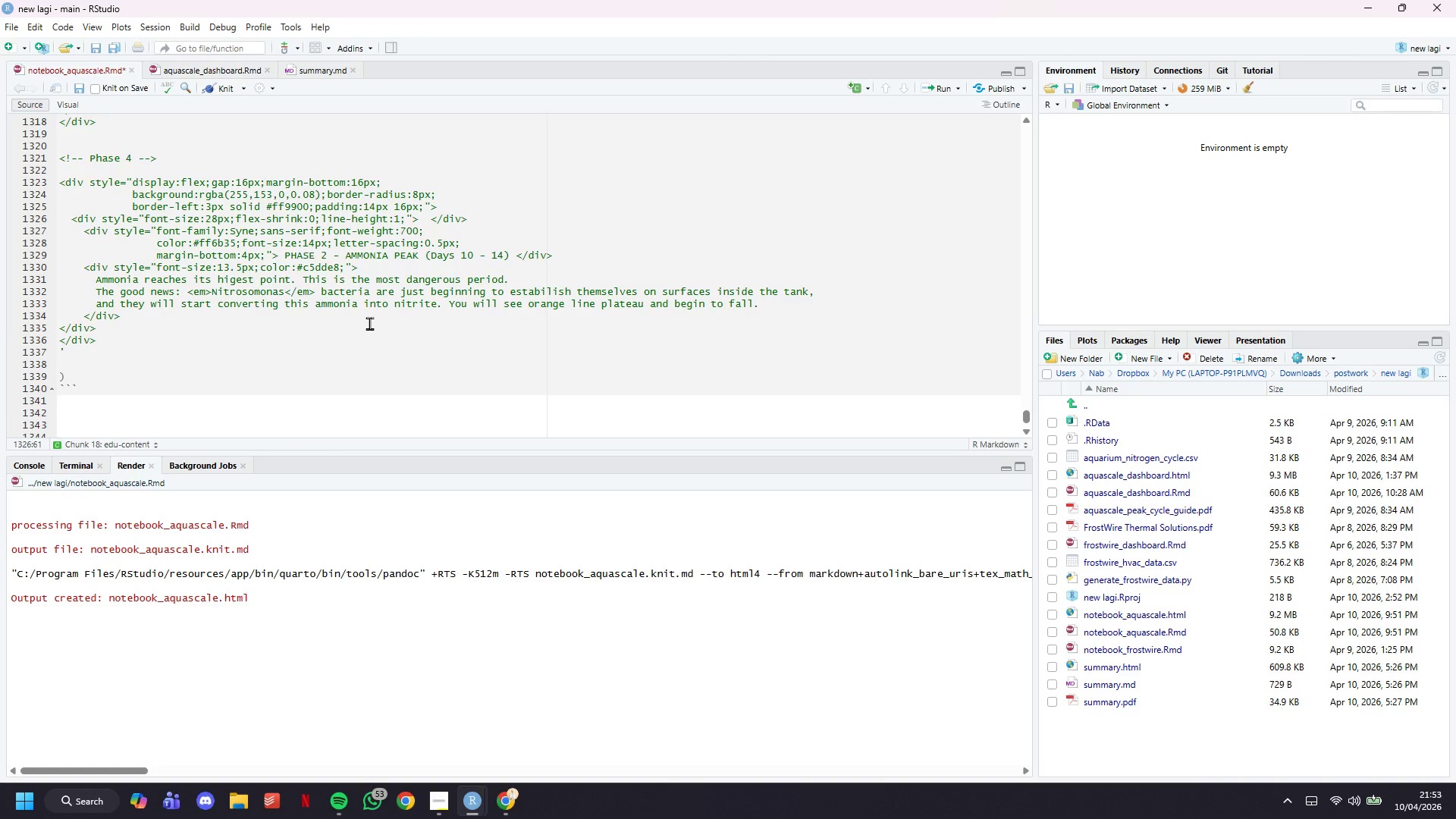 
key(Meta+Period)
 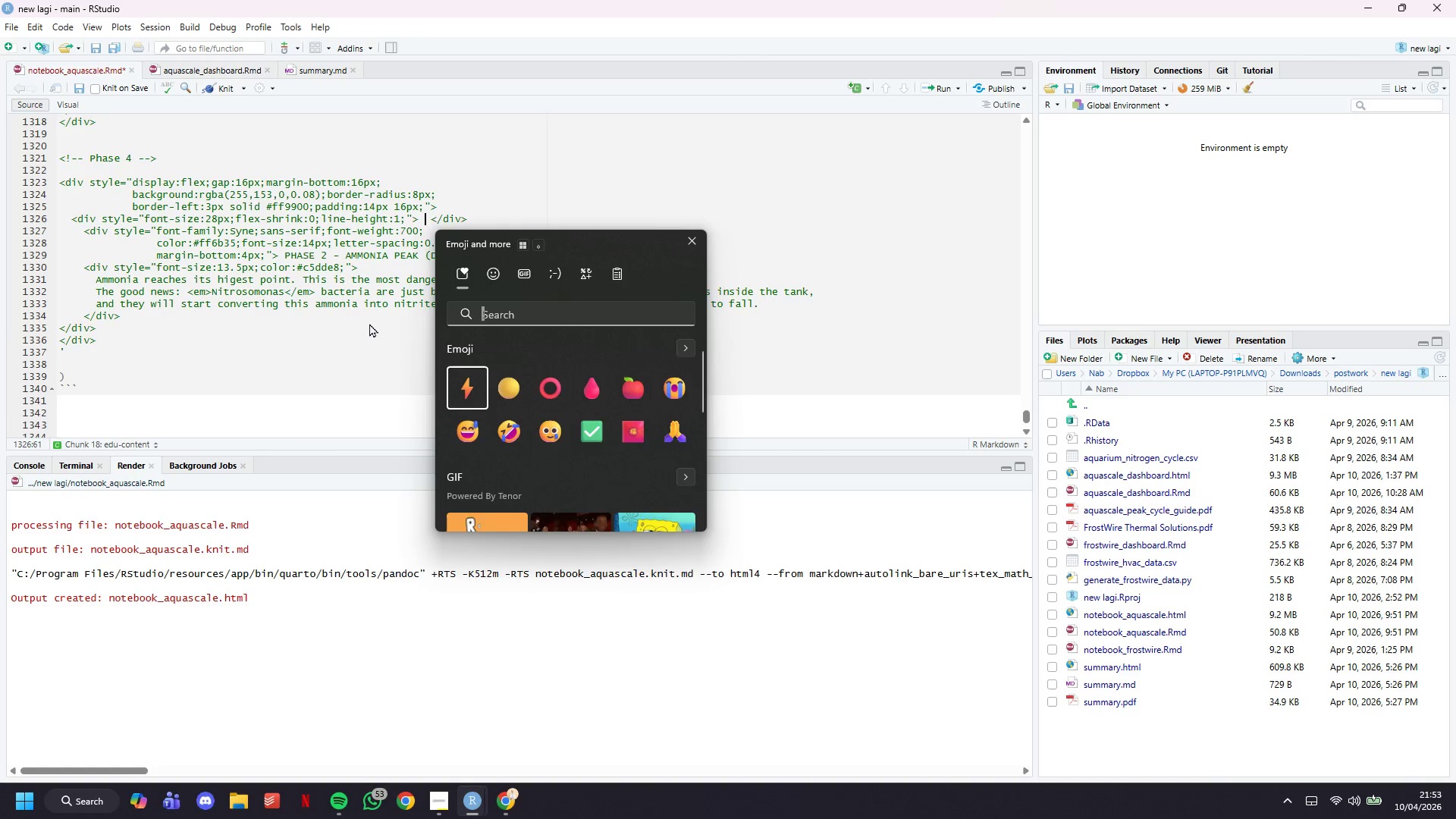 
key(Enter)
 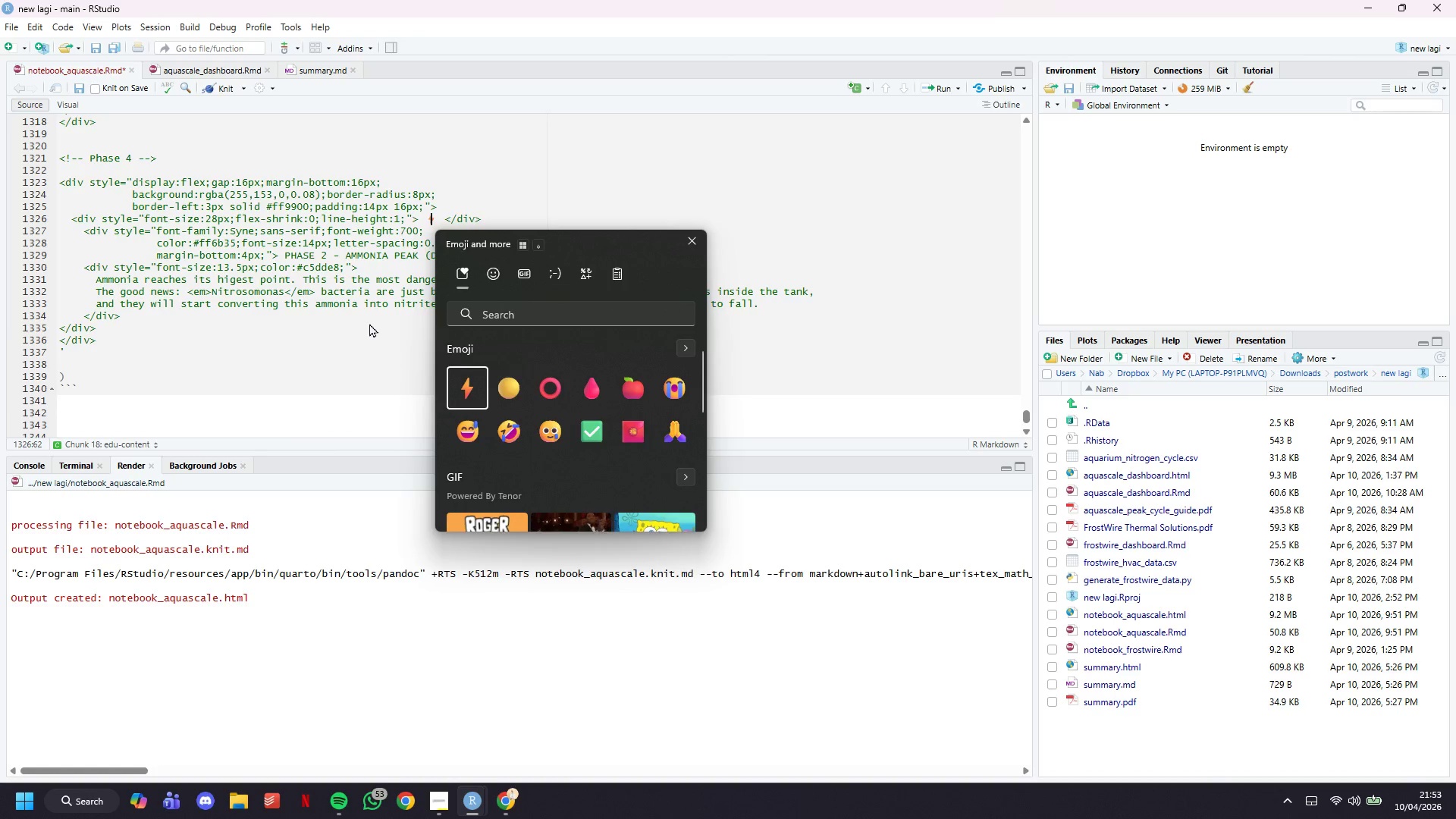 
hold_key(key=ArrowRight, duration=0.45)
 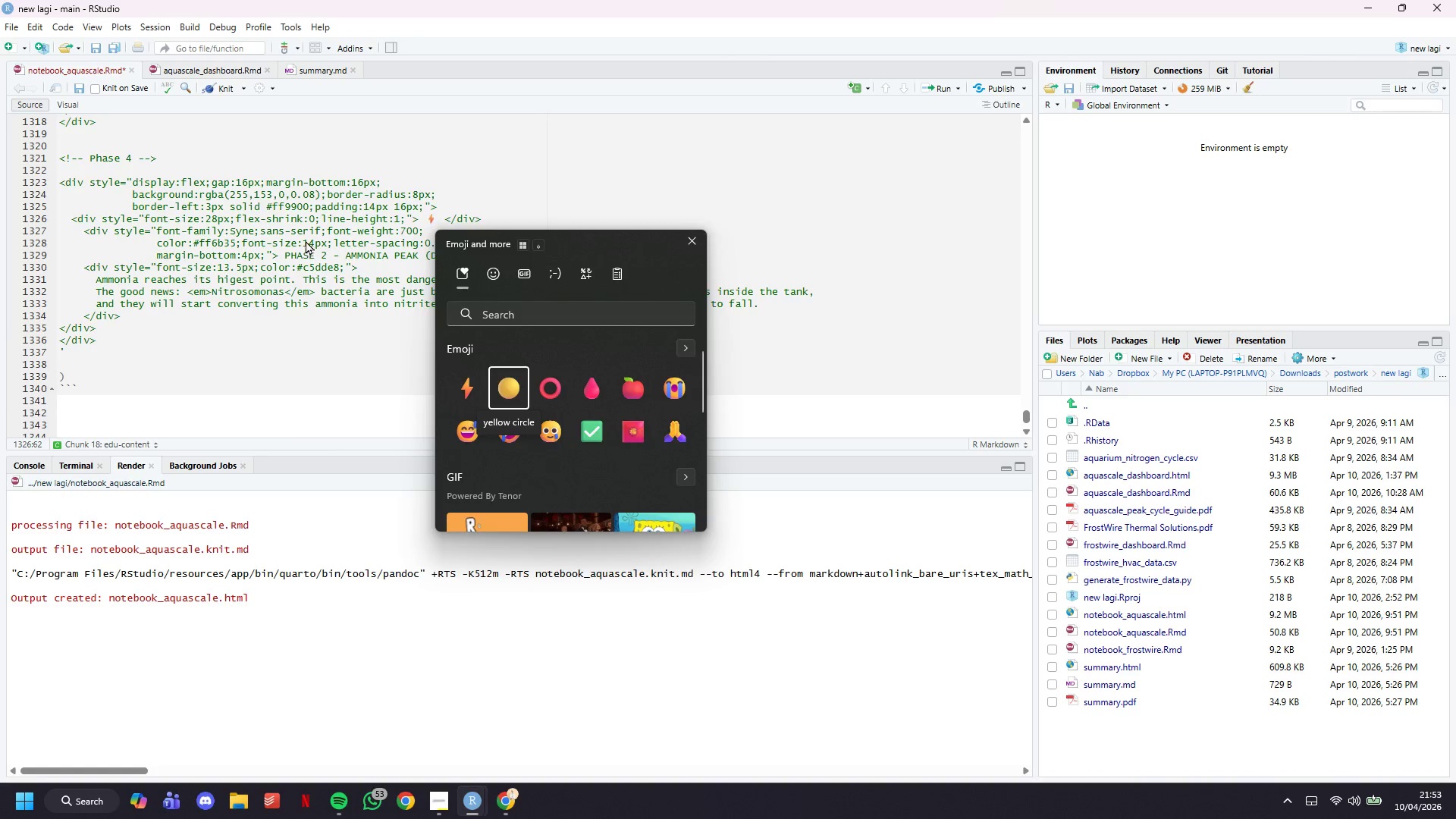 
left_click([303, 236])
 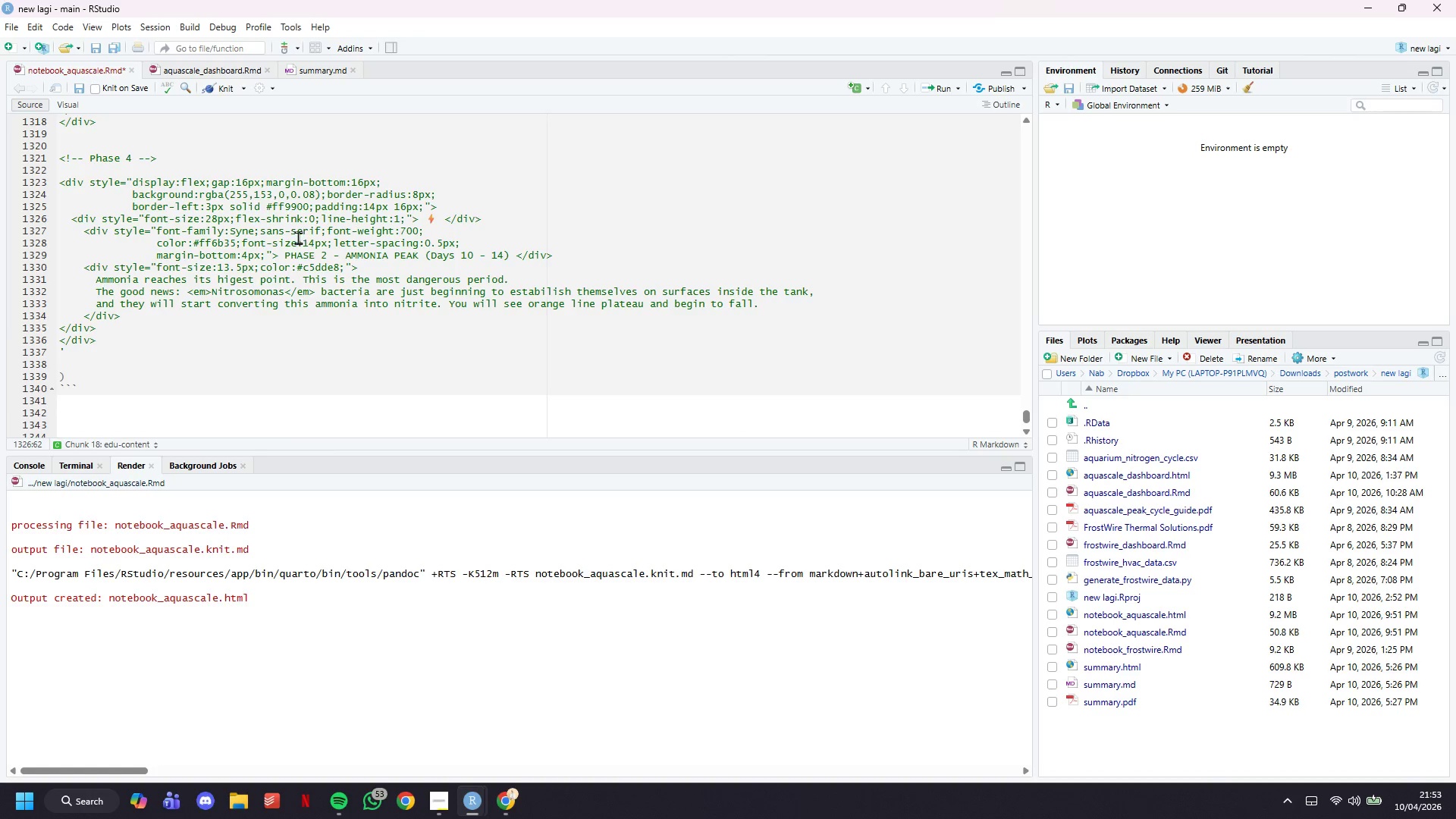 
left_click([292, 238])
 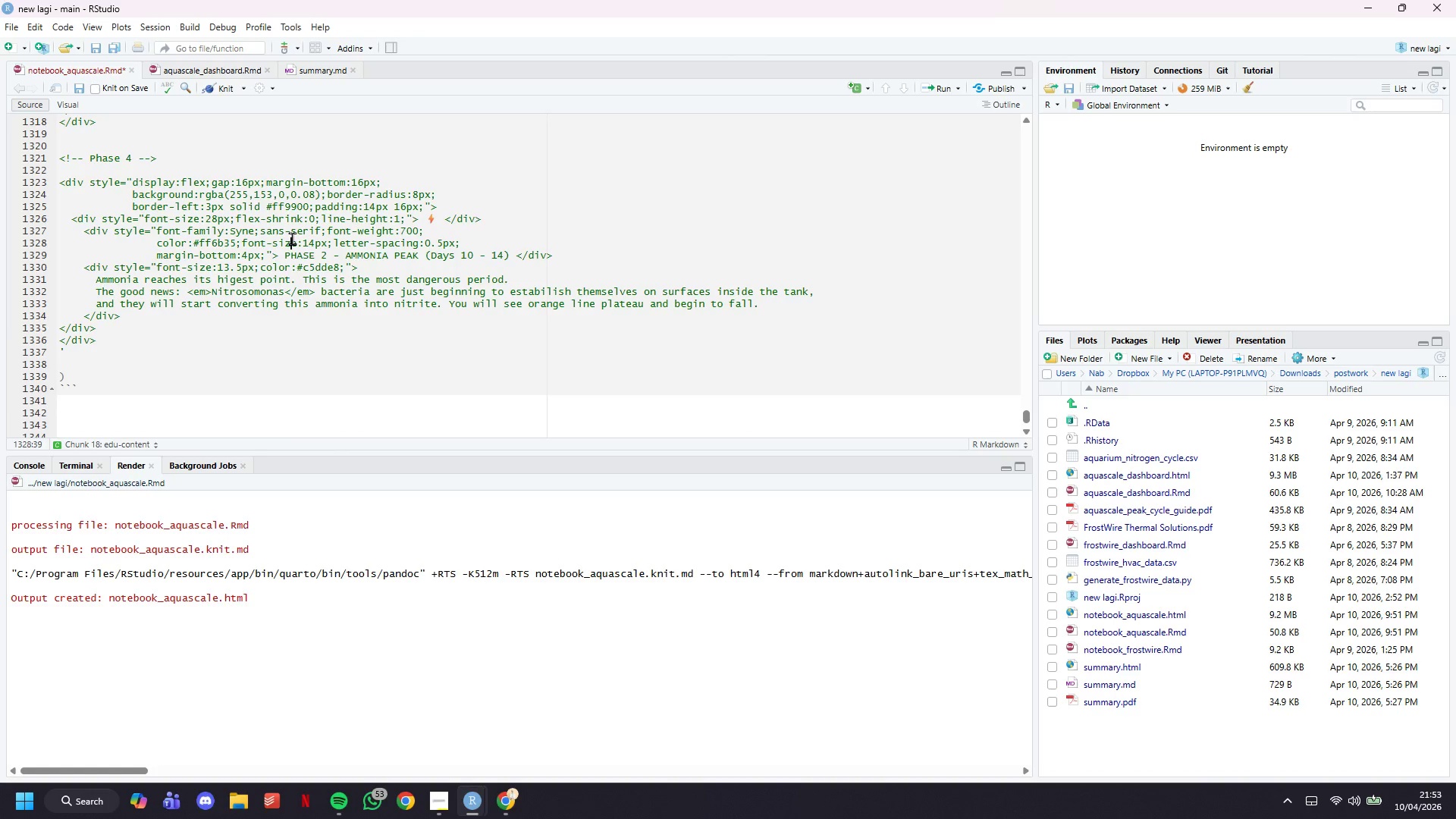 
hold_key(key=ArrowLeft, duration=0.77)
 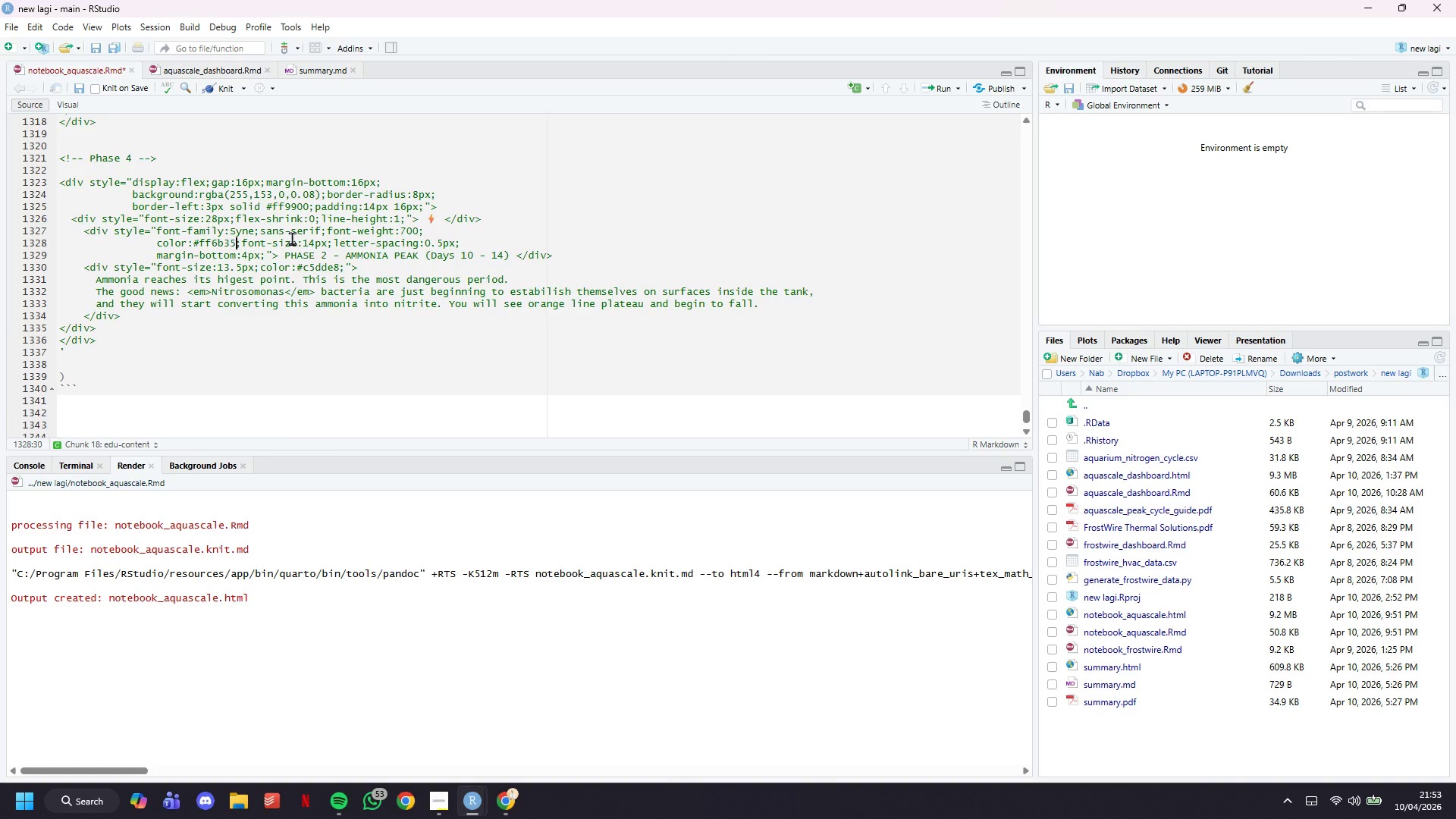 
key(ArrowRight)
 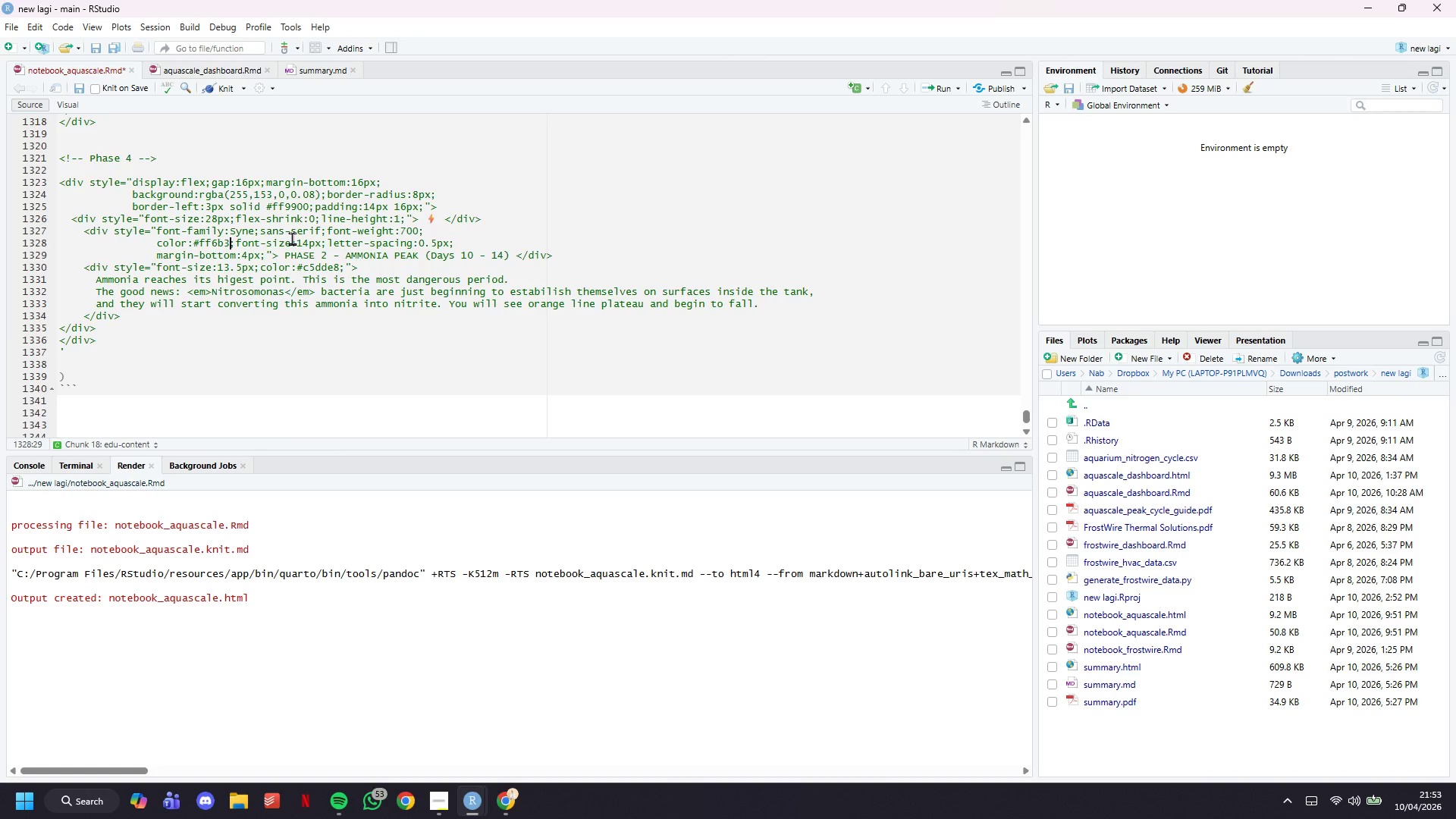 
key(Backspace)
key(Backspace)
key(Backspace)
key(Backspace)
type(d23f)
 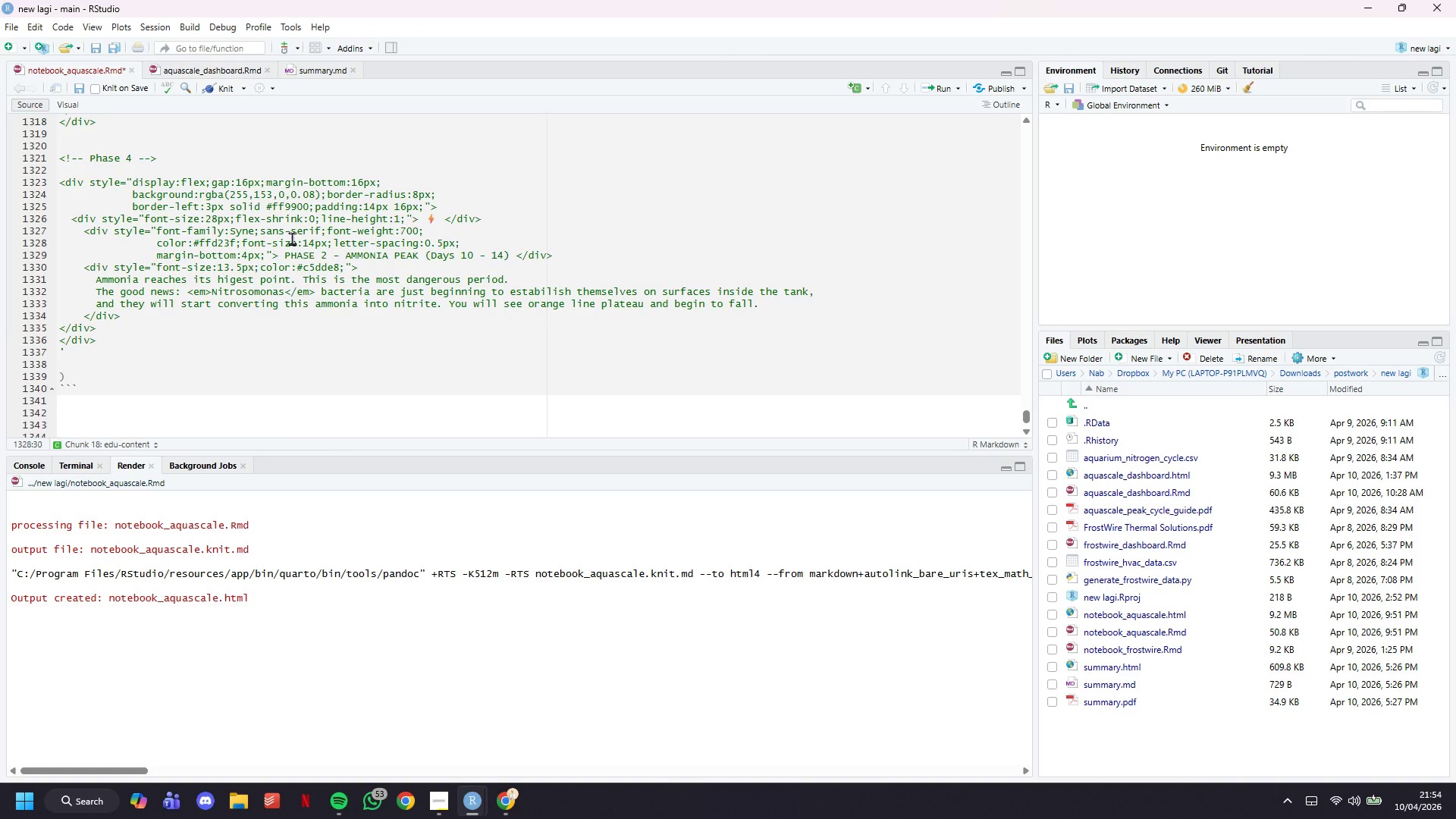 
hold_key(key=ArrowRight, duration=0.78)
 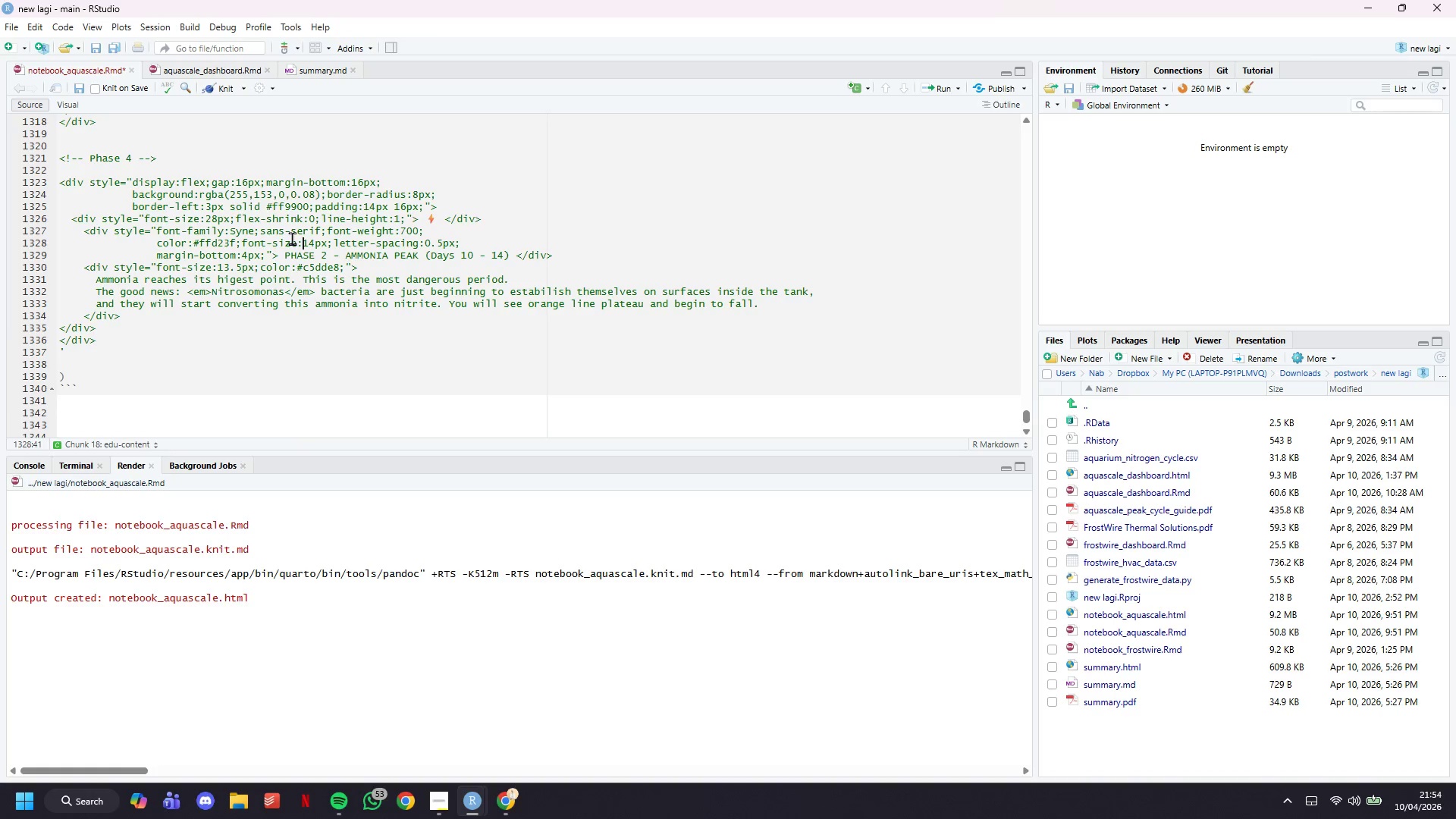 
hold_key(key=ArrowRight, duration=0.88)
 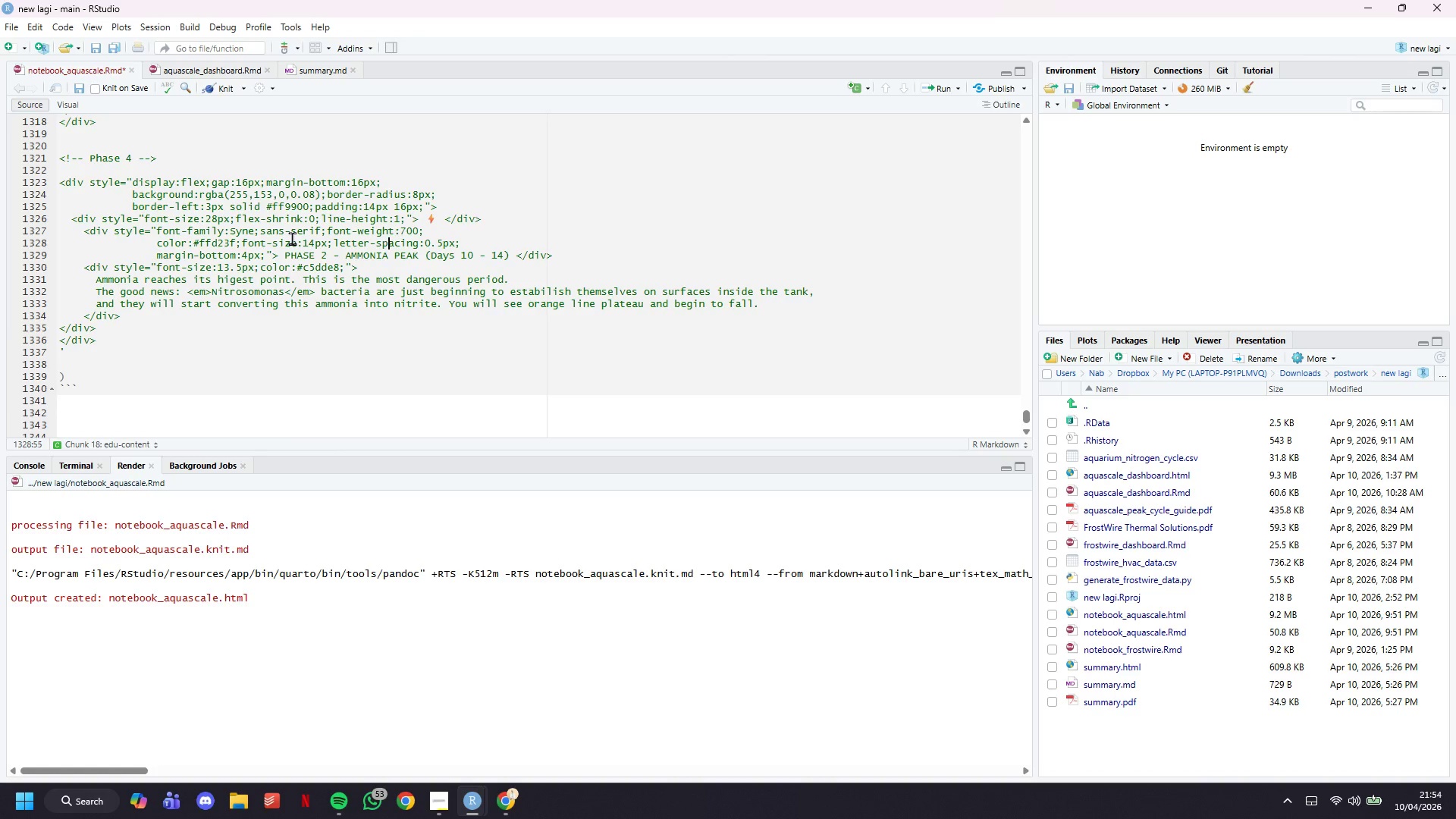 
key(ArrowRight)
 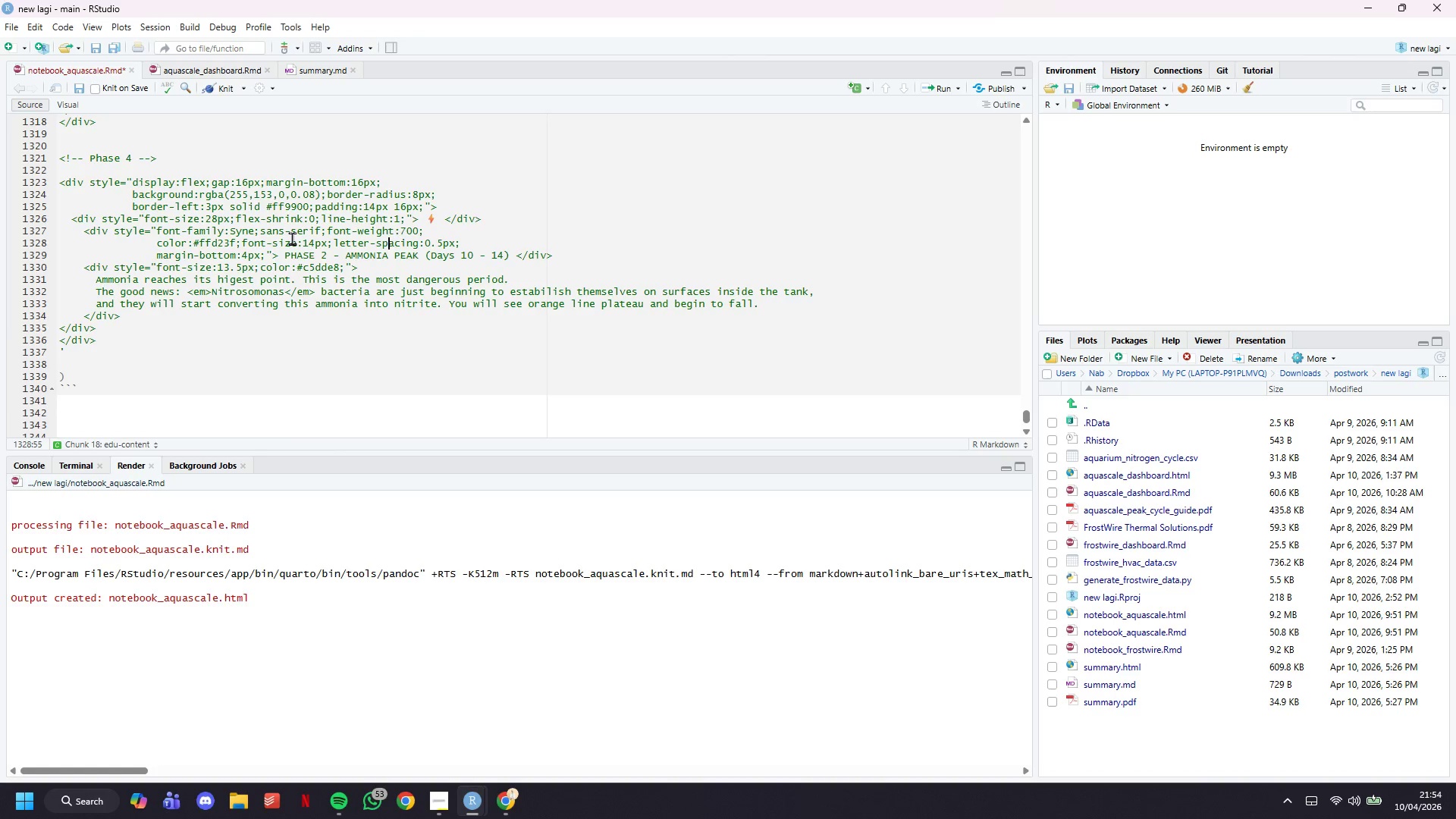 
key(ArrowDown)
 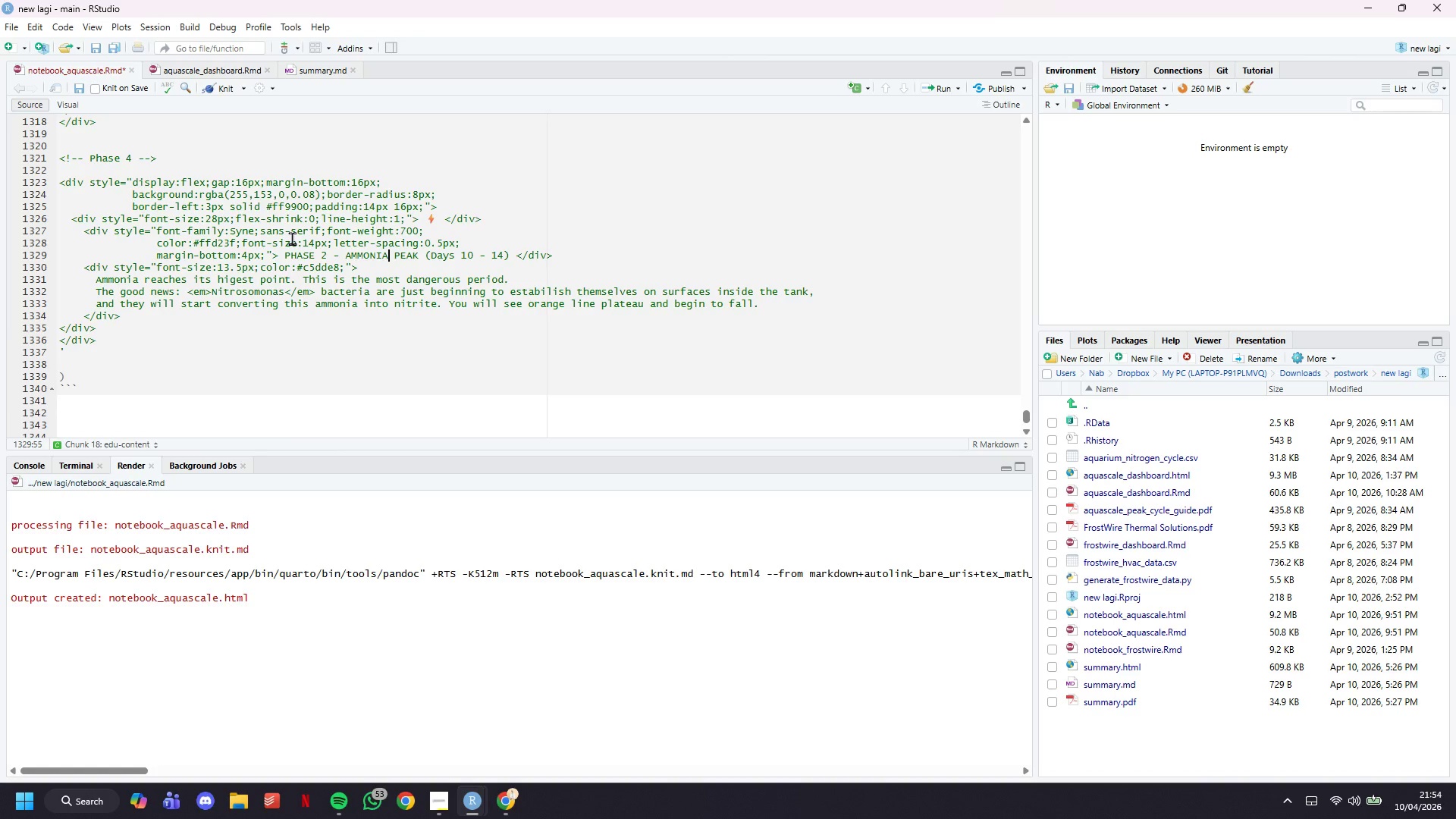 
hold_key(key=ArrowLeft, duration=0.7)
 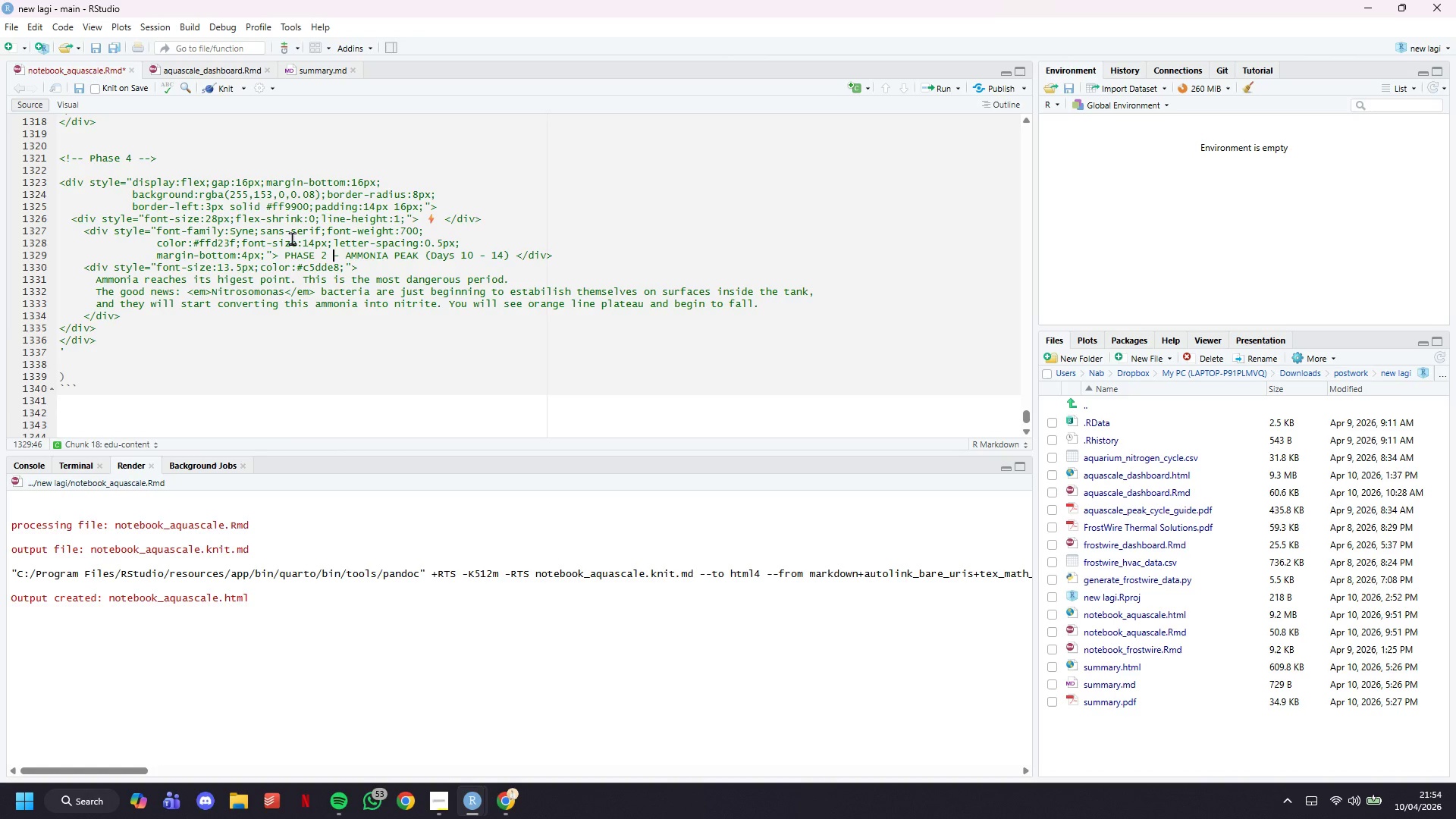 
key(ArrowLeft)
 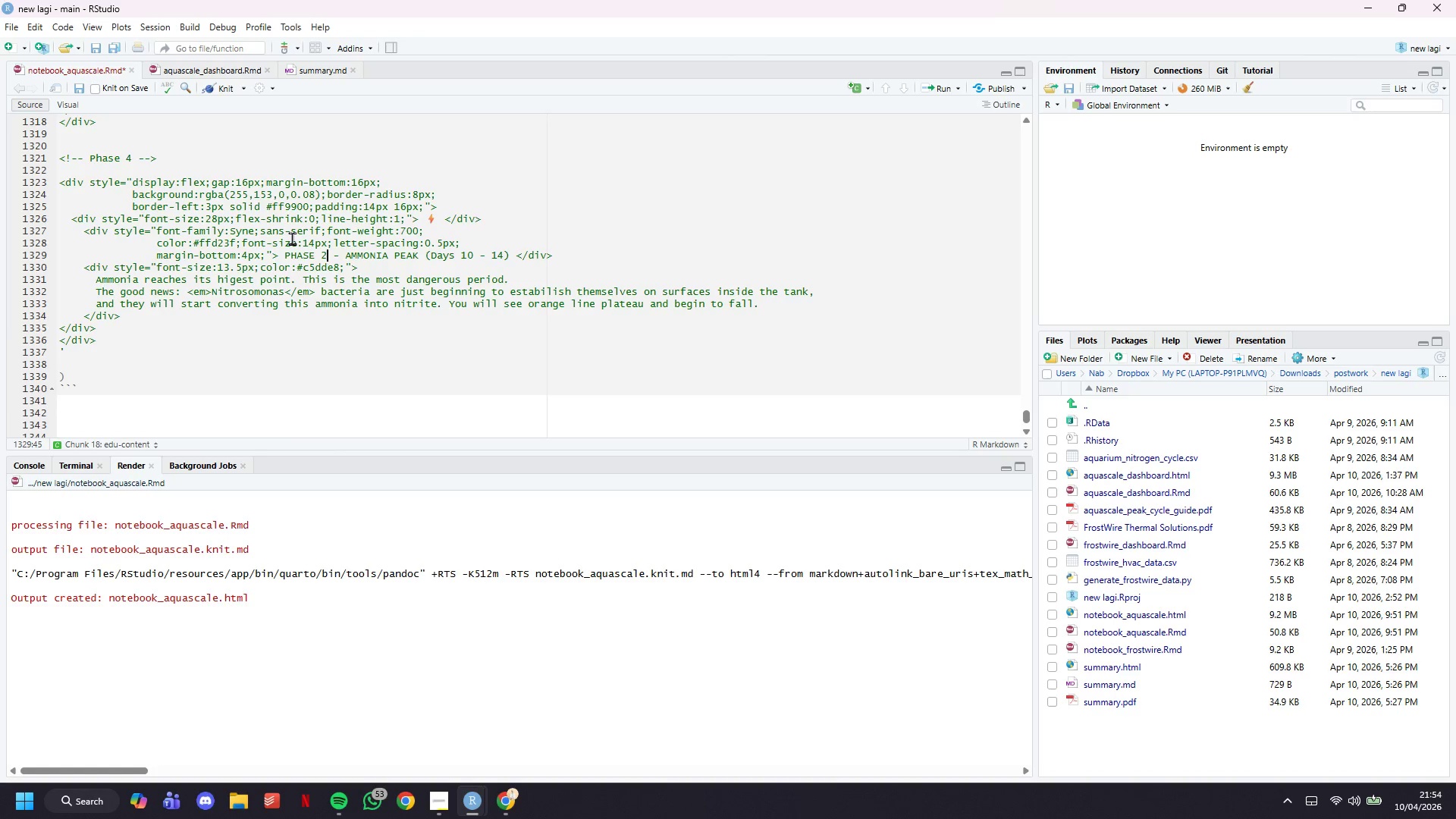 
key(ArrowLeft)
 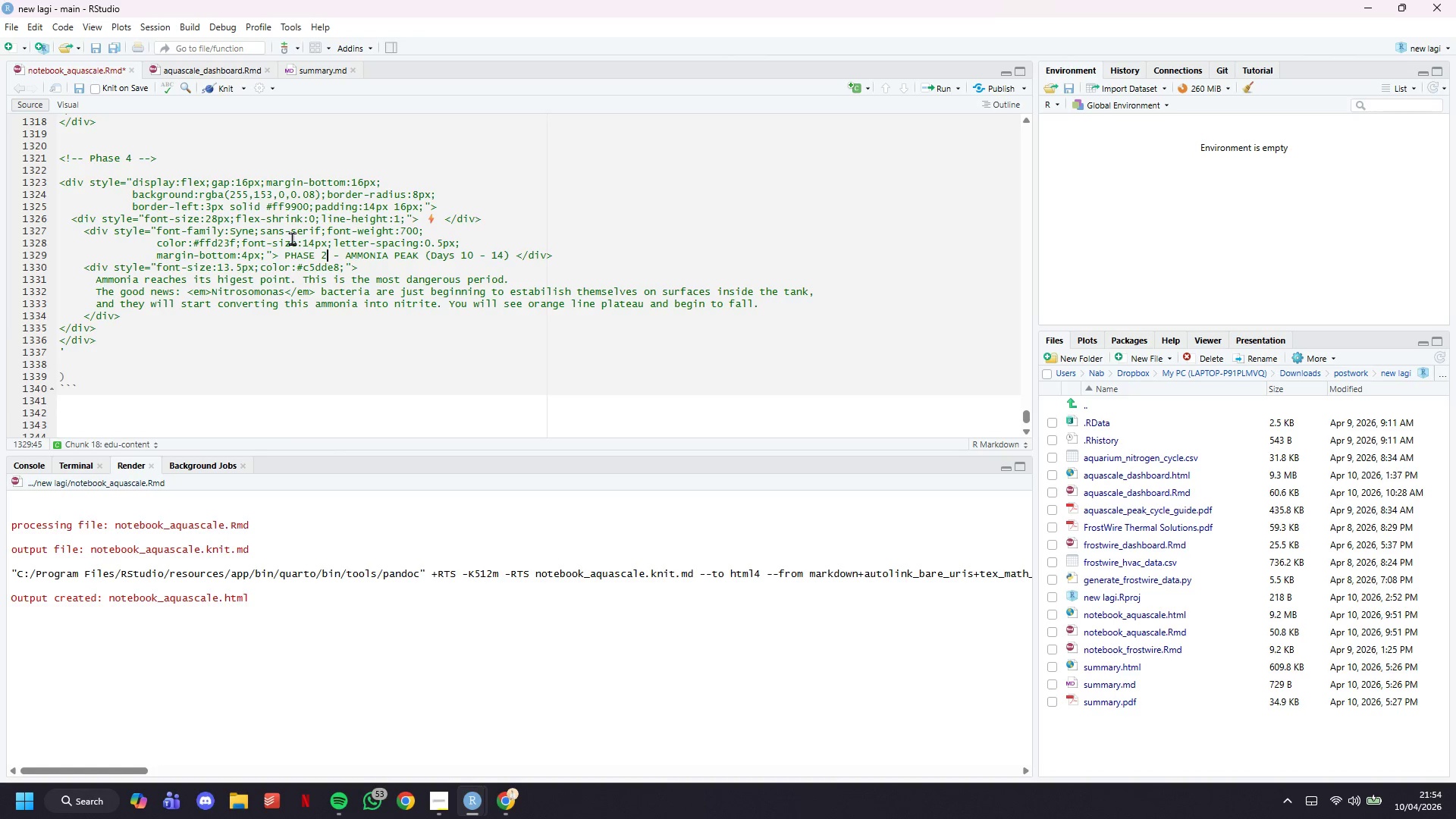 
key(ArrowLeft)
 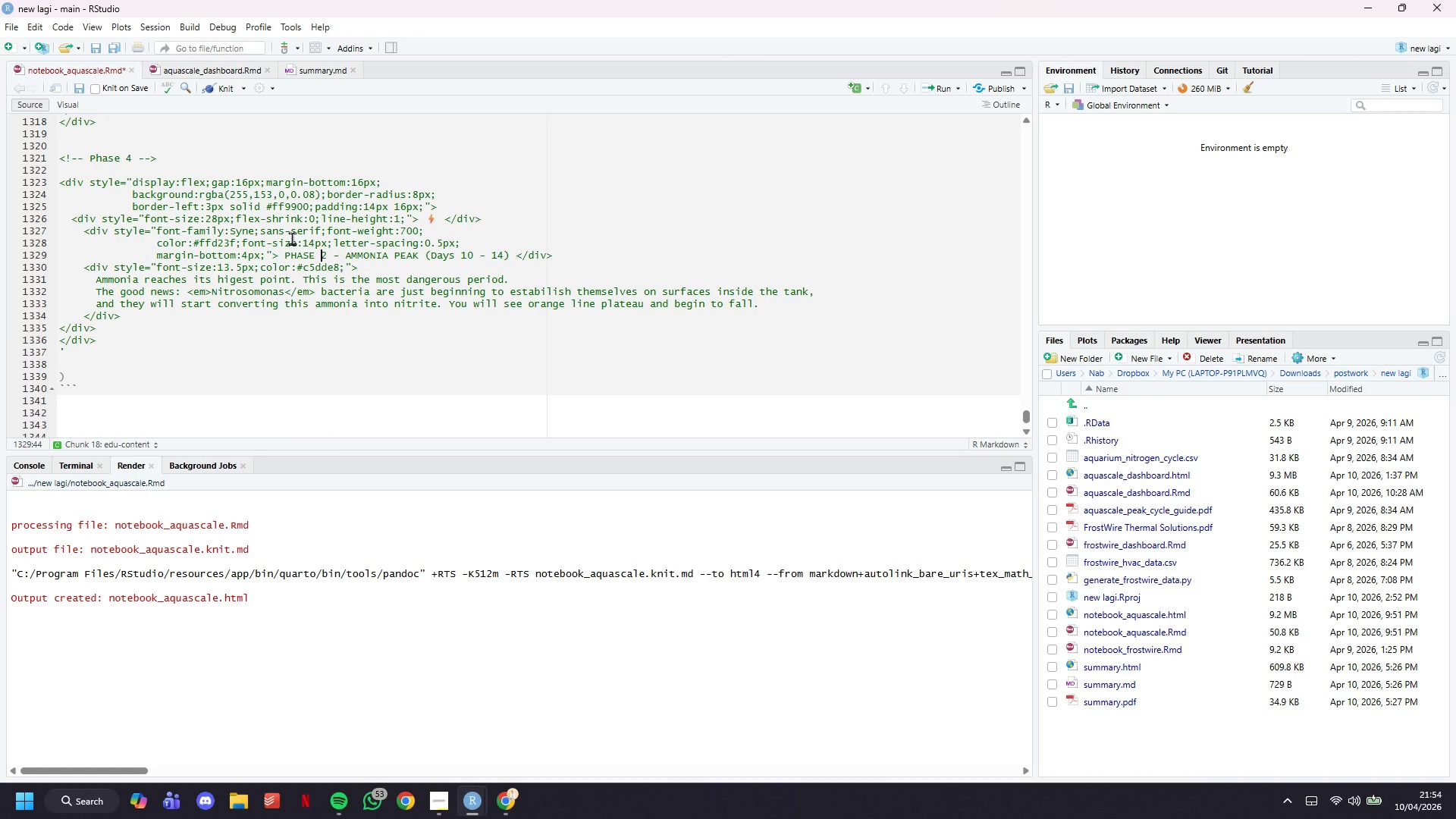 
key(ArrowRight)
 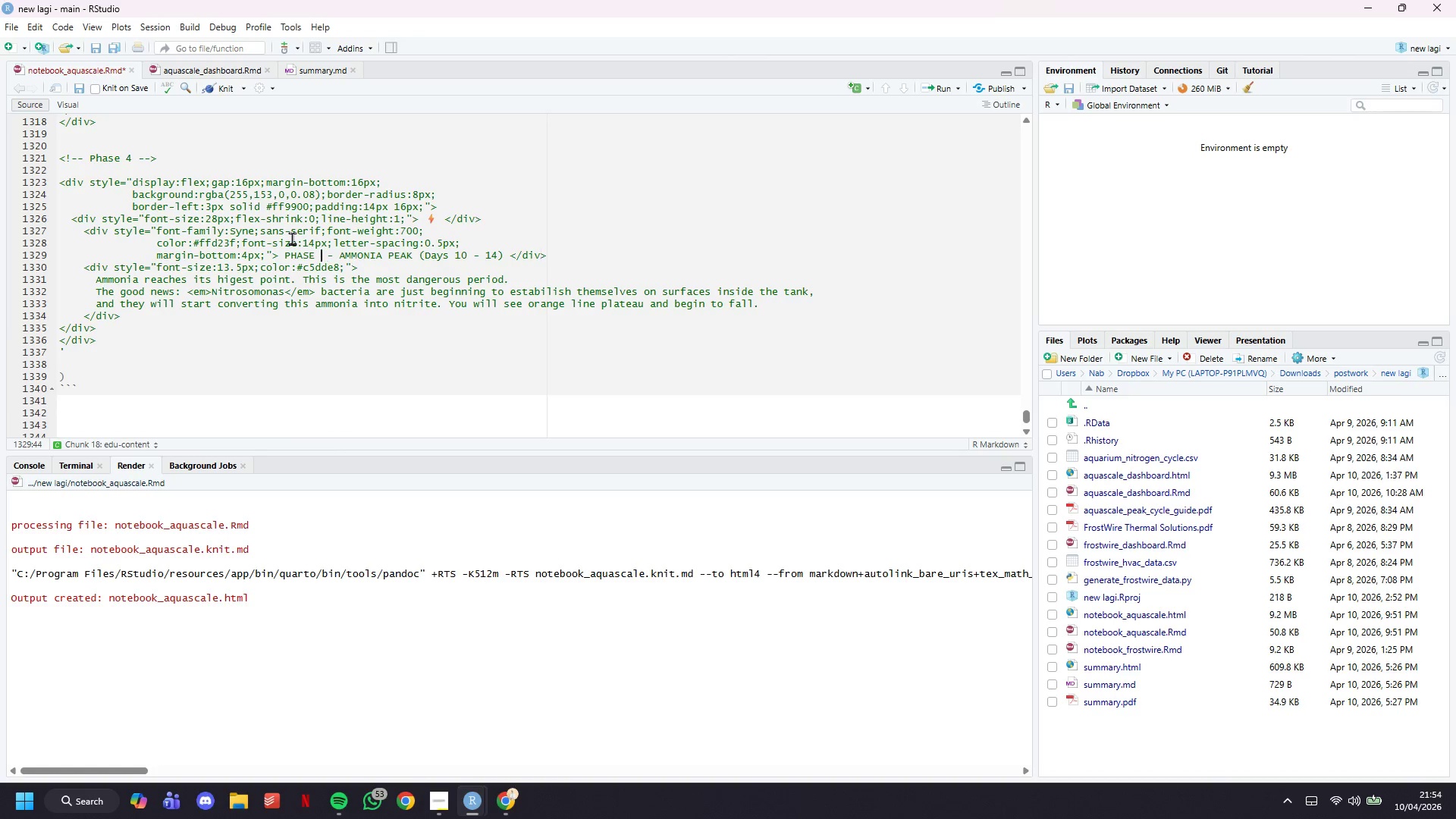 
key(Backspace)
 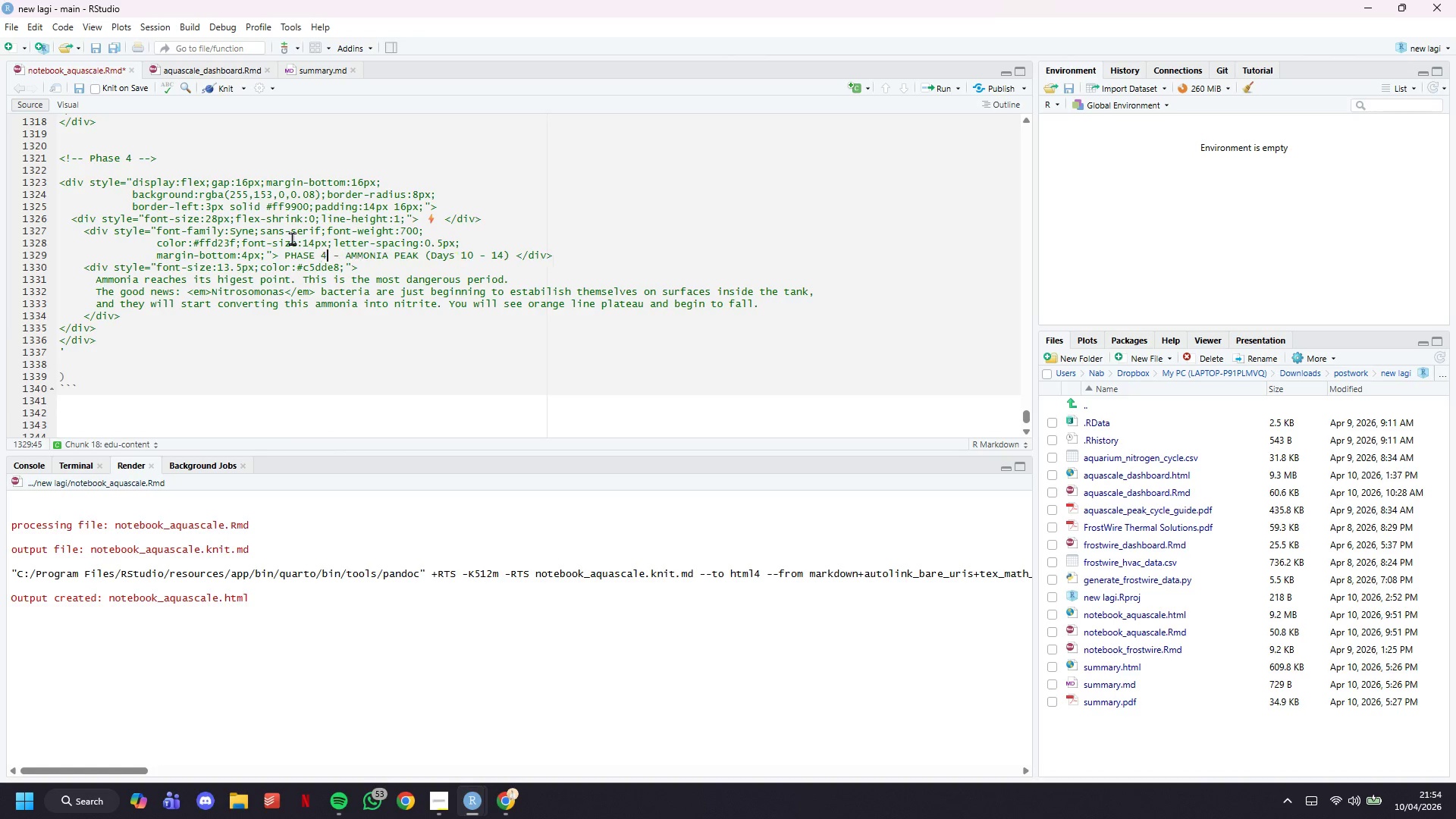 
key(4)
 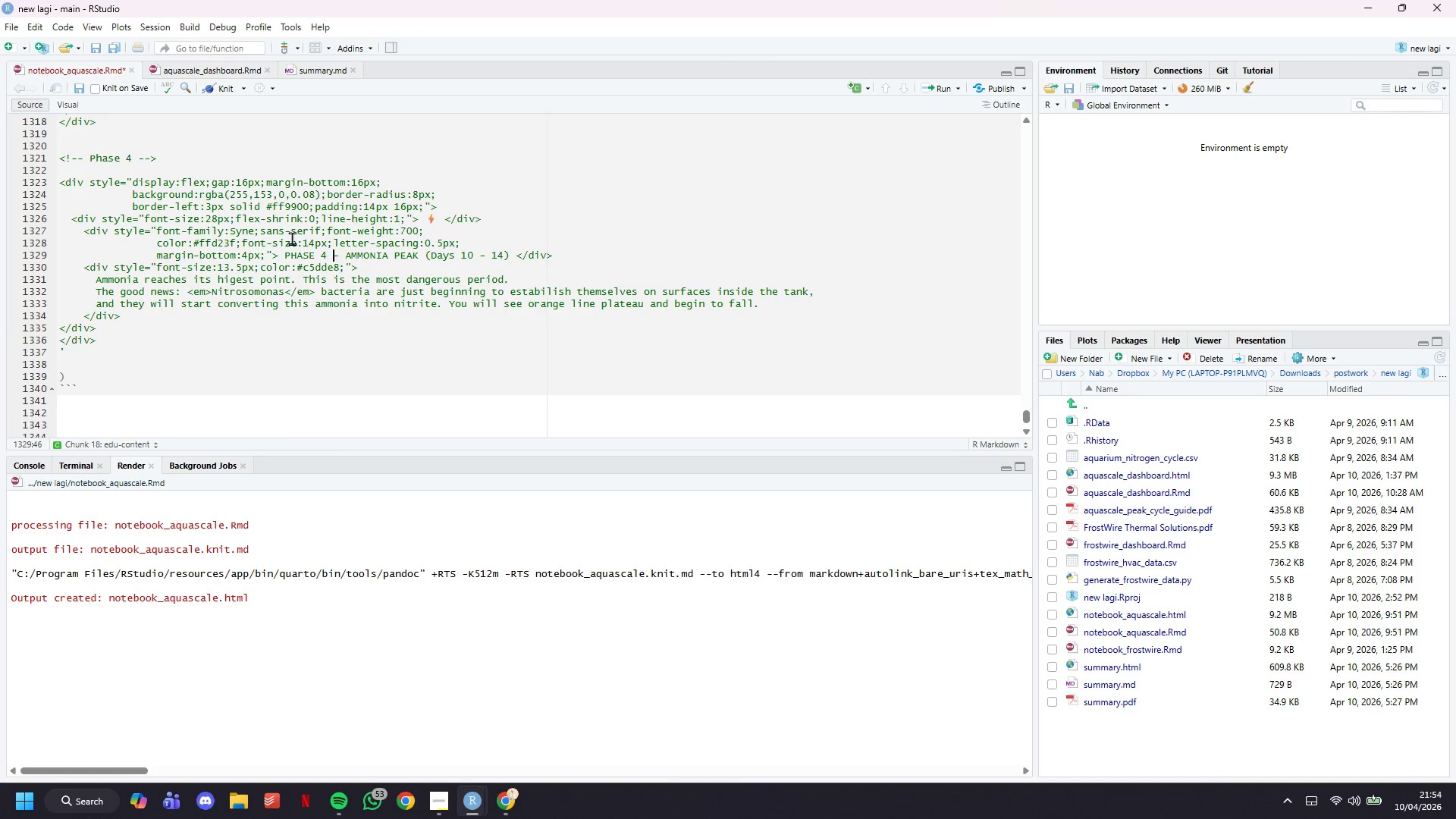 
hold_key(key=ArrowRight, duration=0.64)
 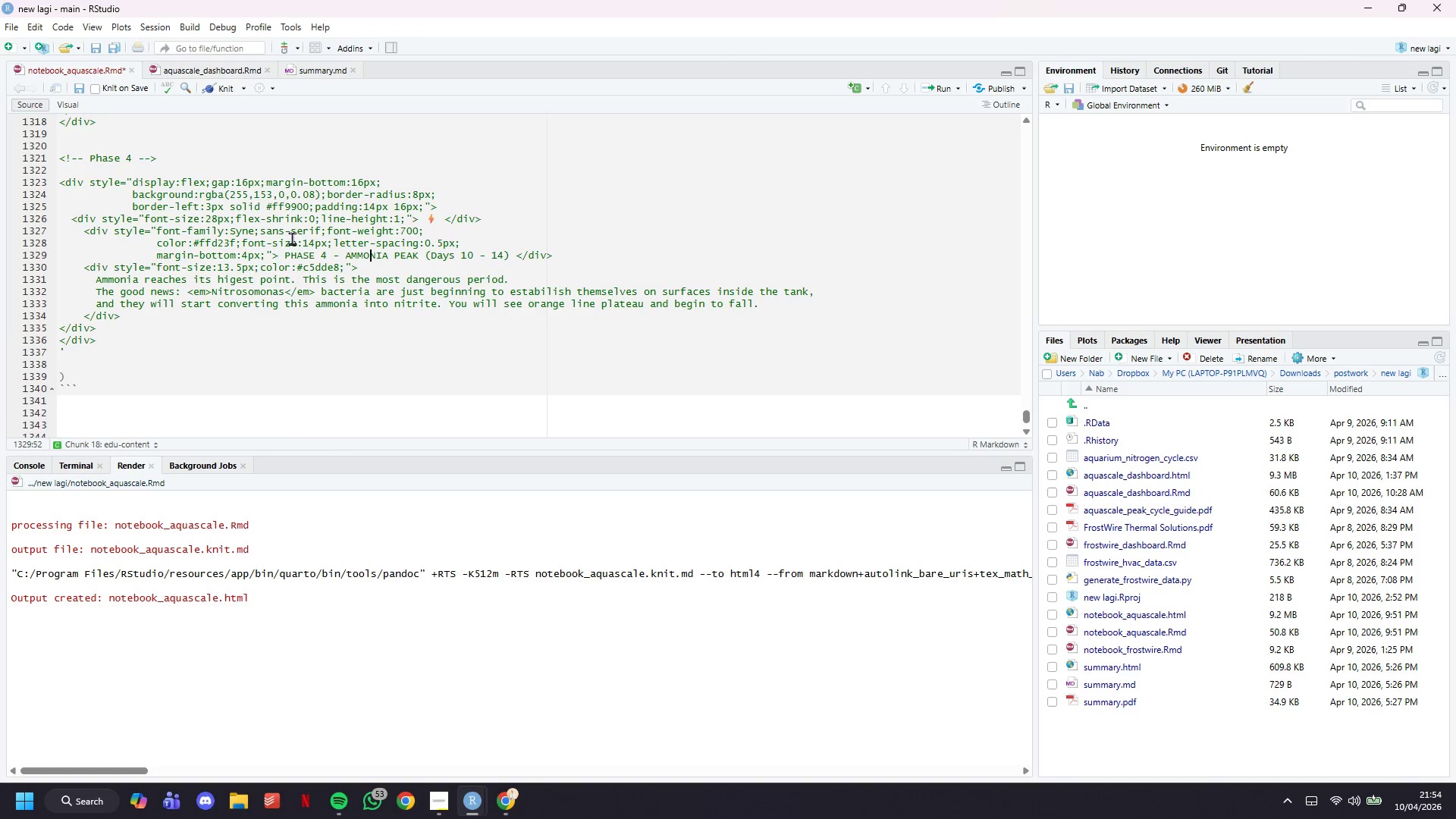 
hold_key(key=ArrowRight, duration=0.7)
 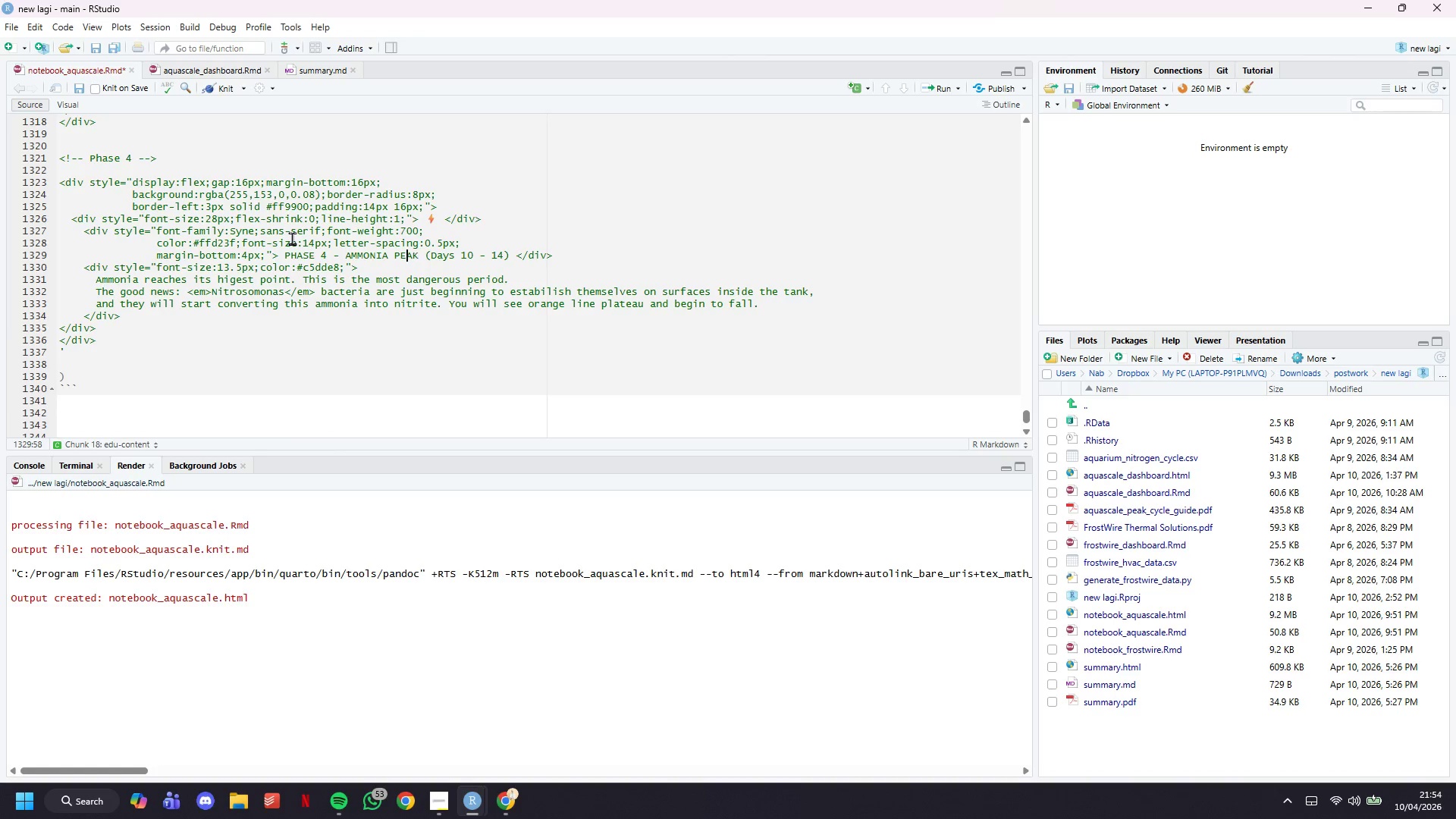 
key(ArrowLeft)
 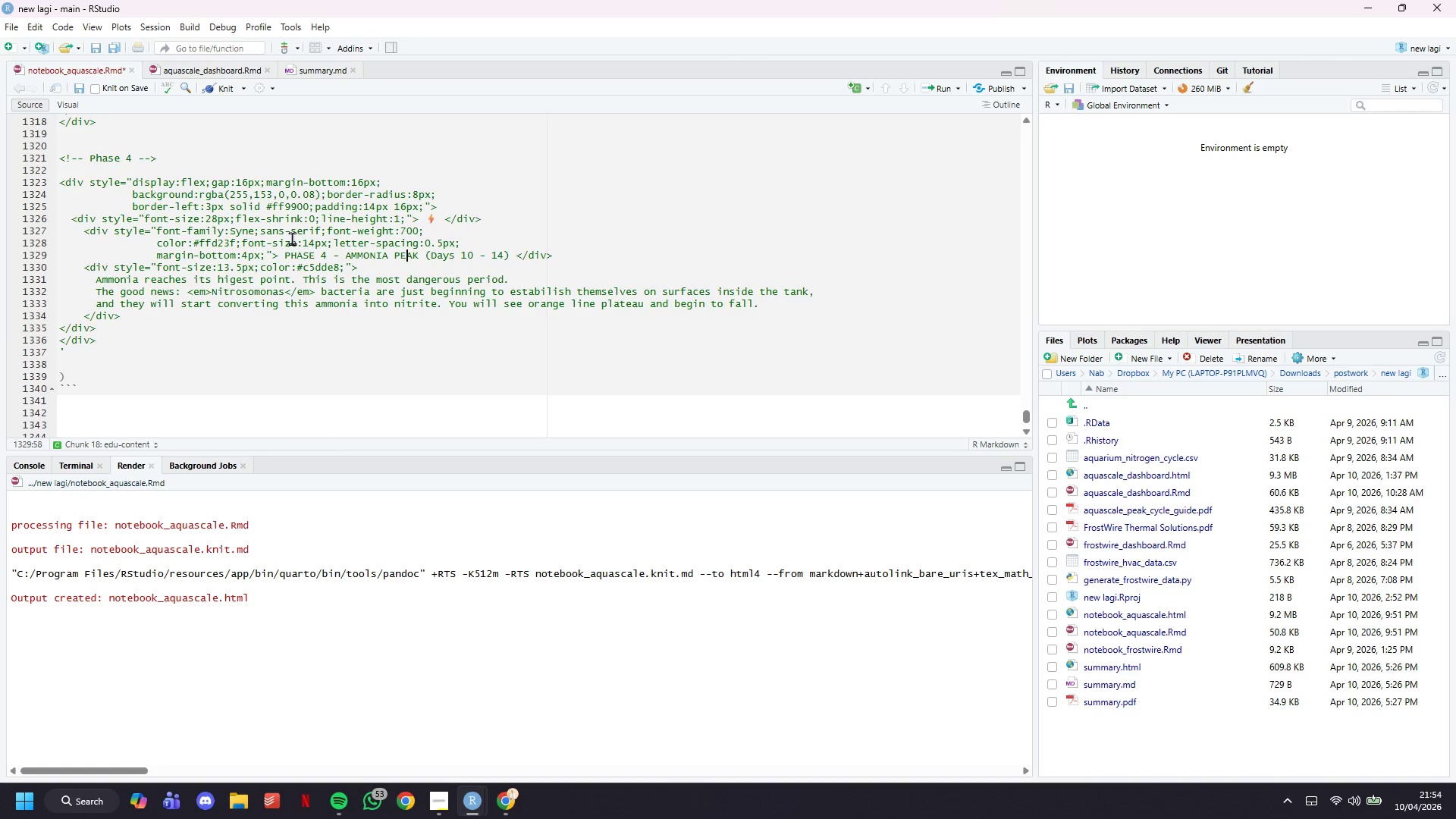 
key(ArrowLeft)
 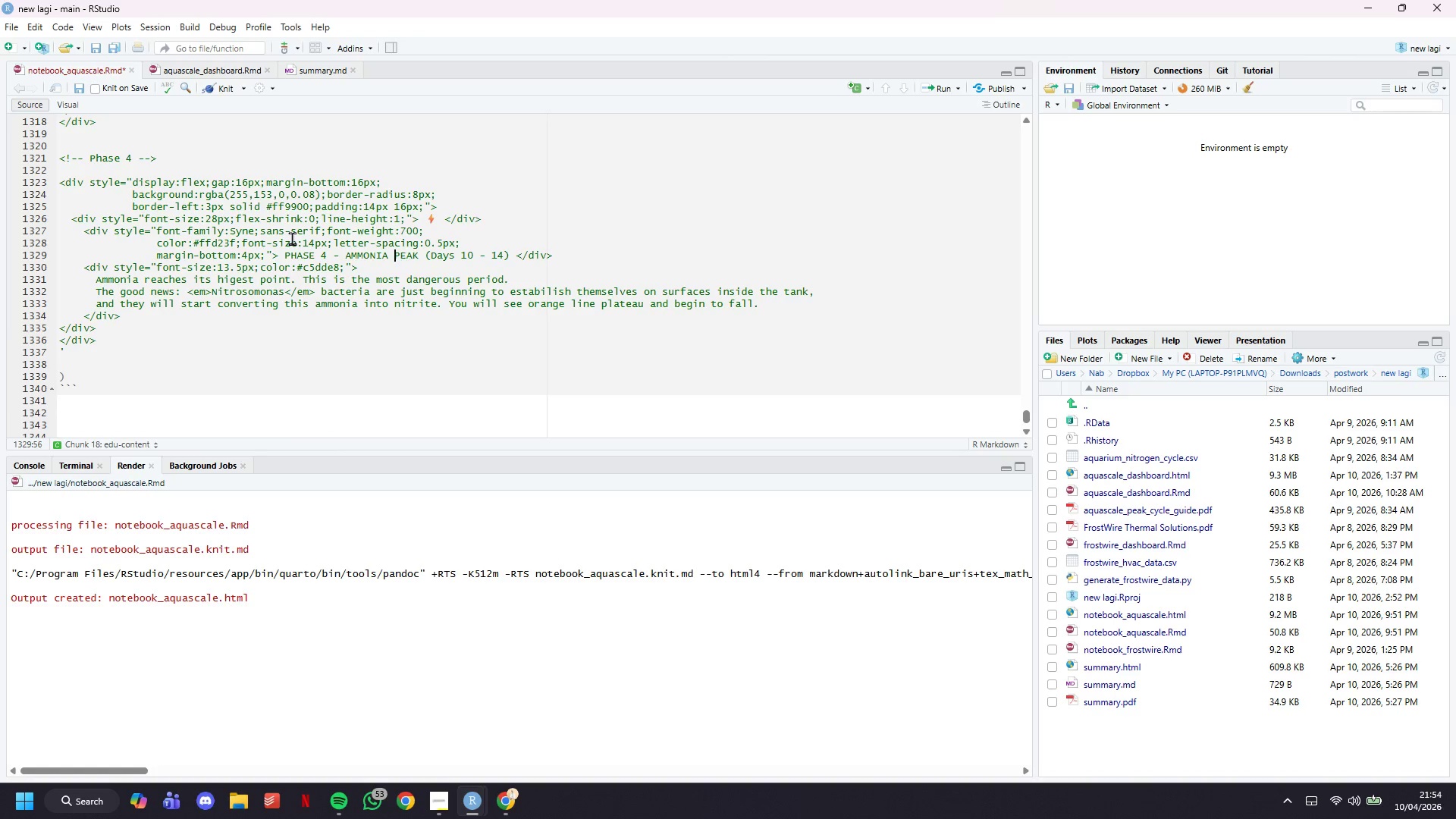 
key(ArrowLeft)
 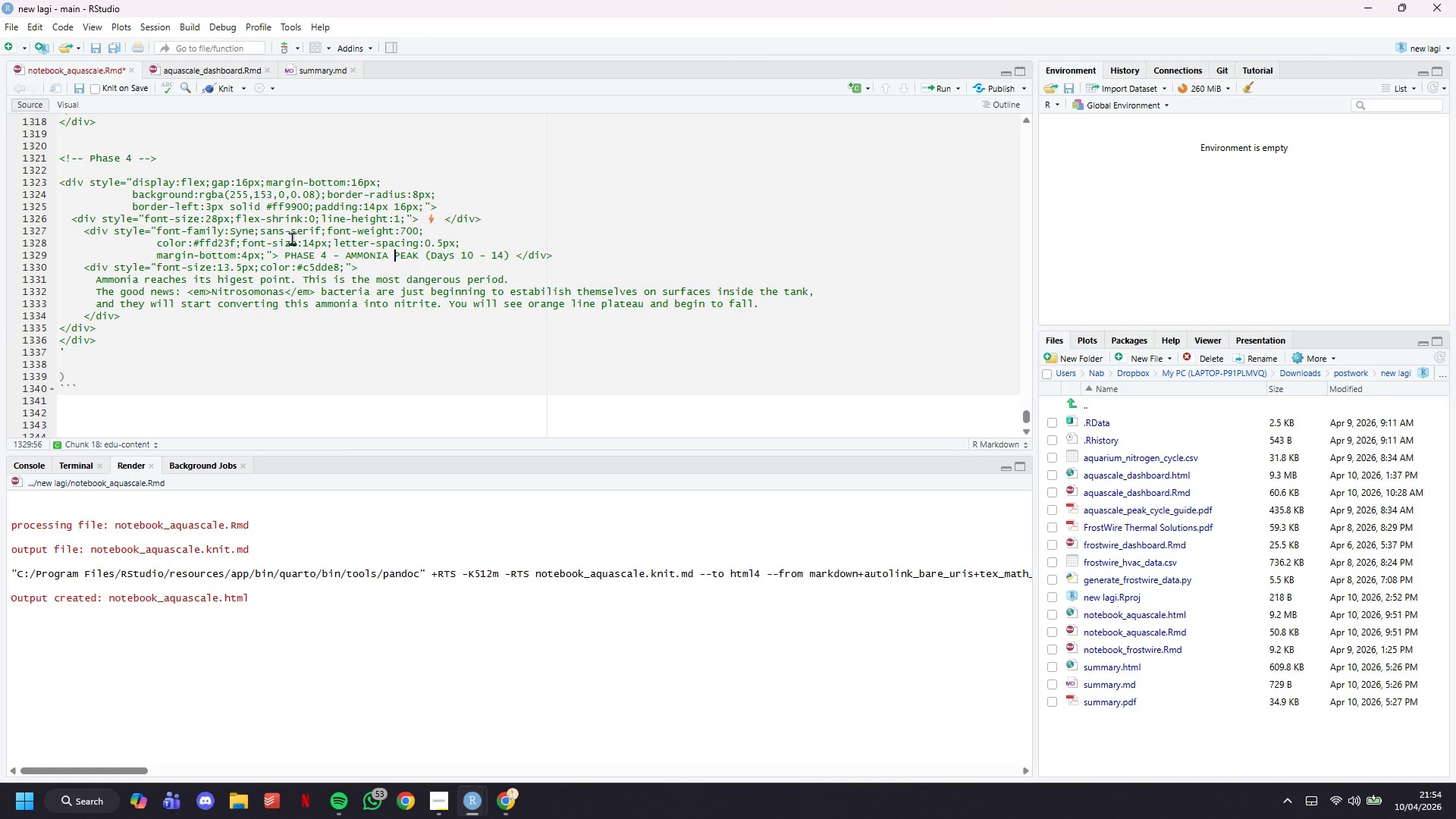 
key(ArrowLeft)
 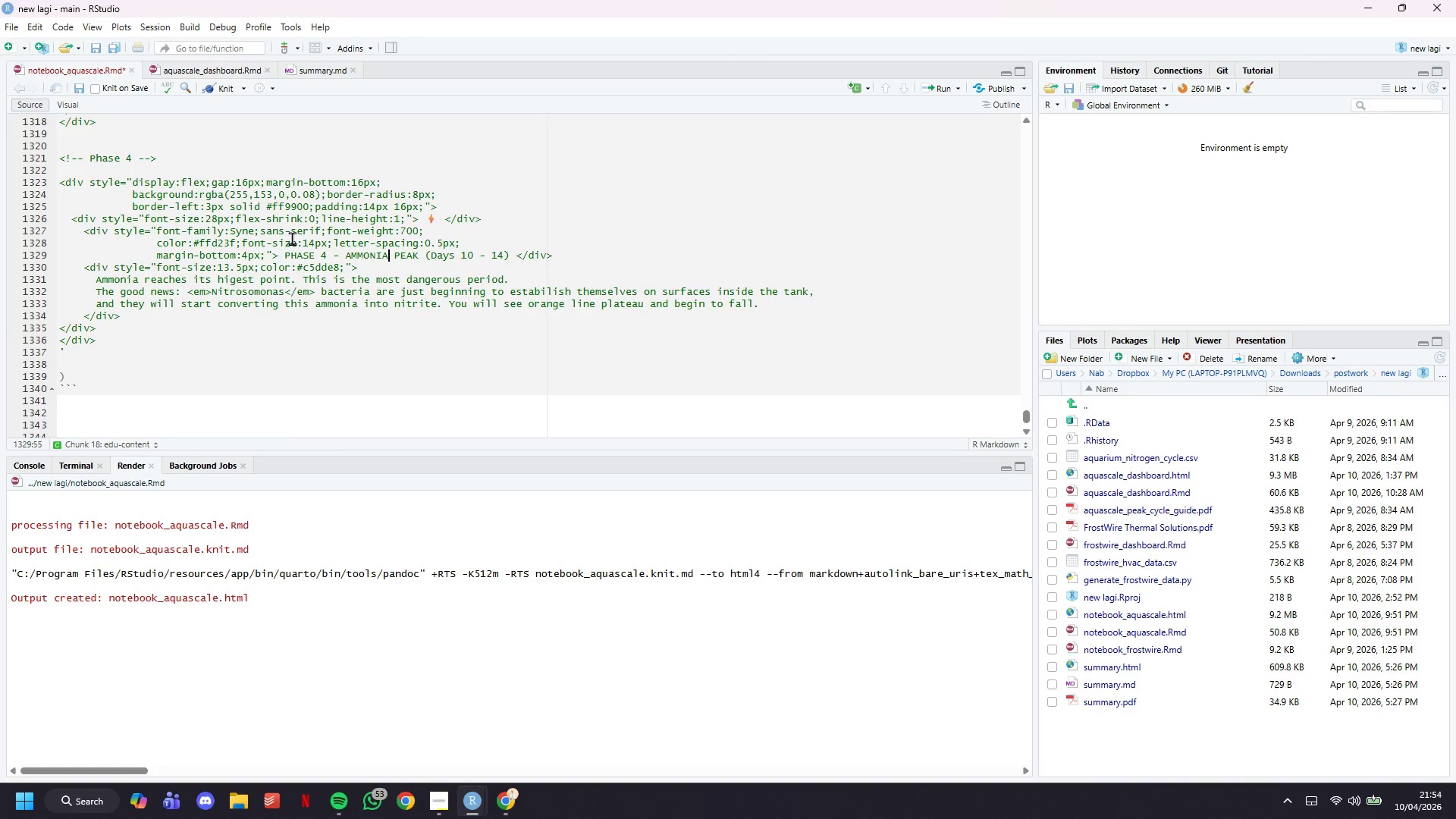 
key(Backspace)
key(Backspace)
key(Backspace)
key(Backspace)
key(Backspace)
key(Backspace)
key(Backspace)
type(NITRITE)
 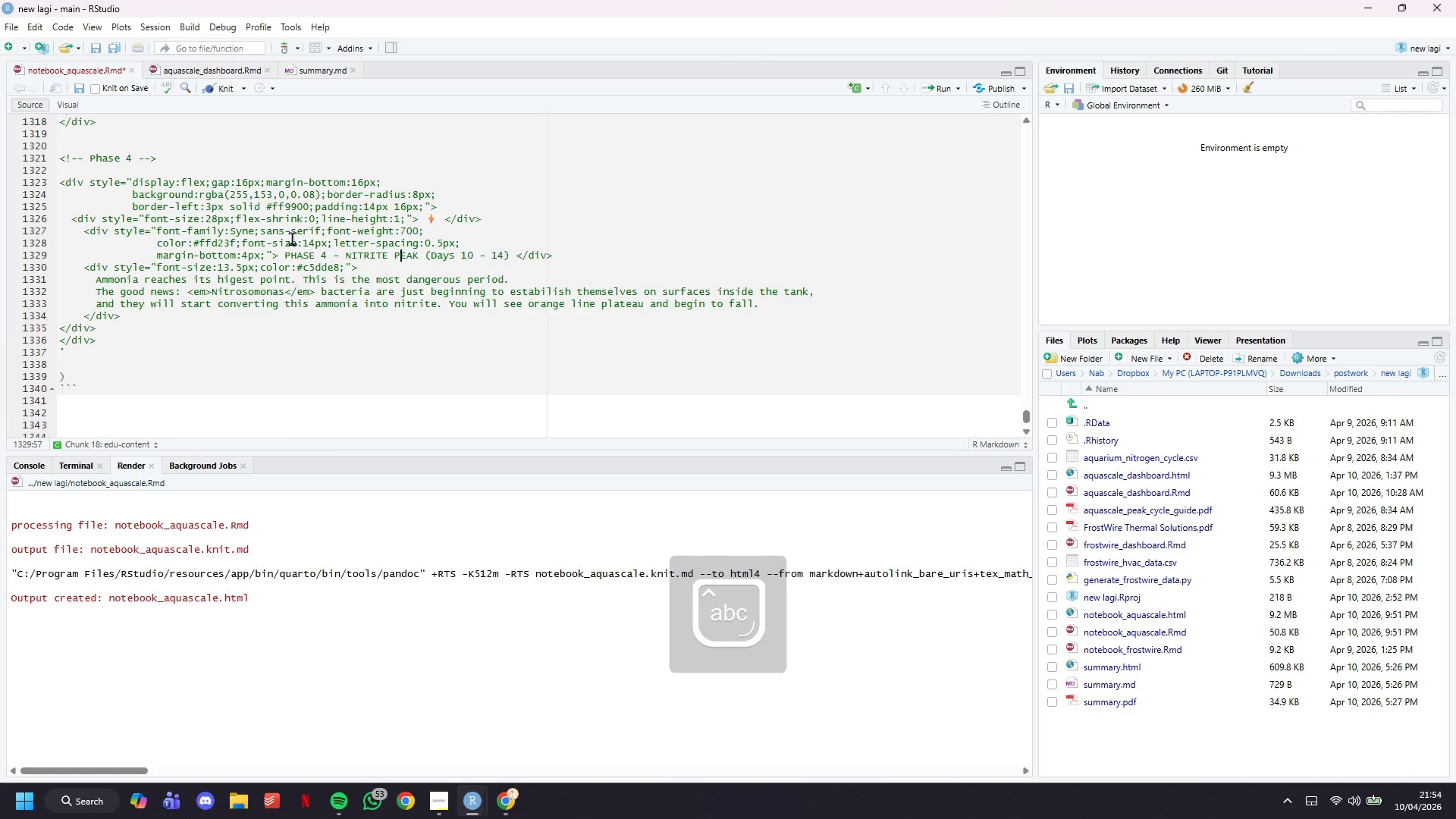 
hold_key(key=ArrowRight, duration=0.42)
 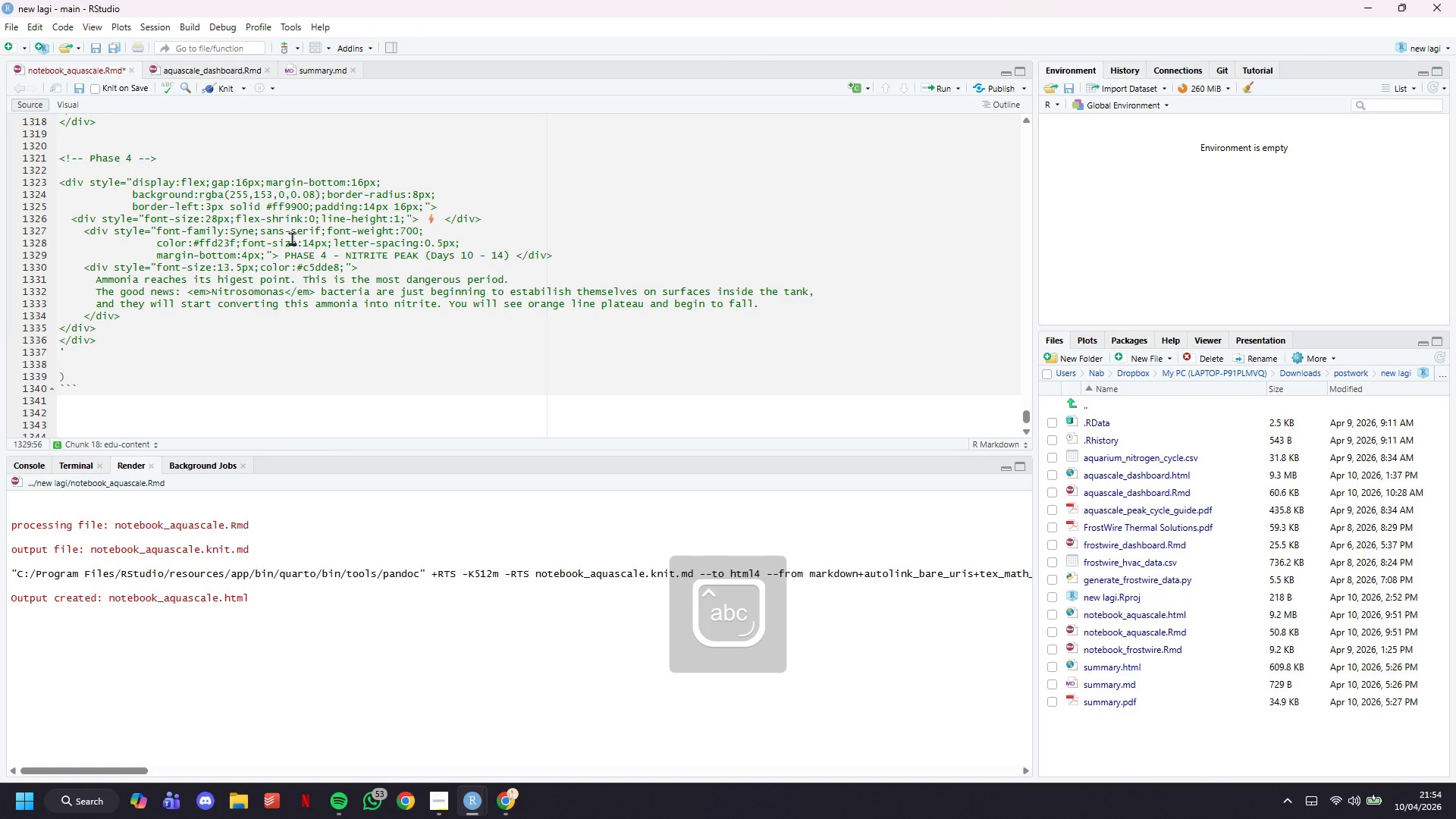 
hold_key(key=ArrowRight, duration=0.8)
 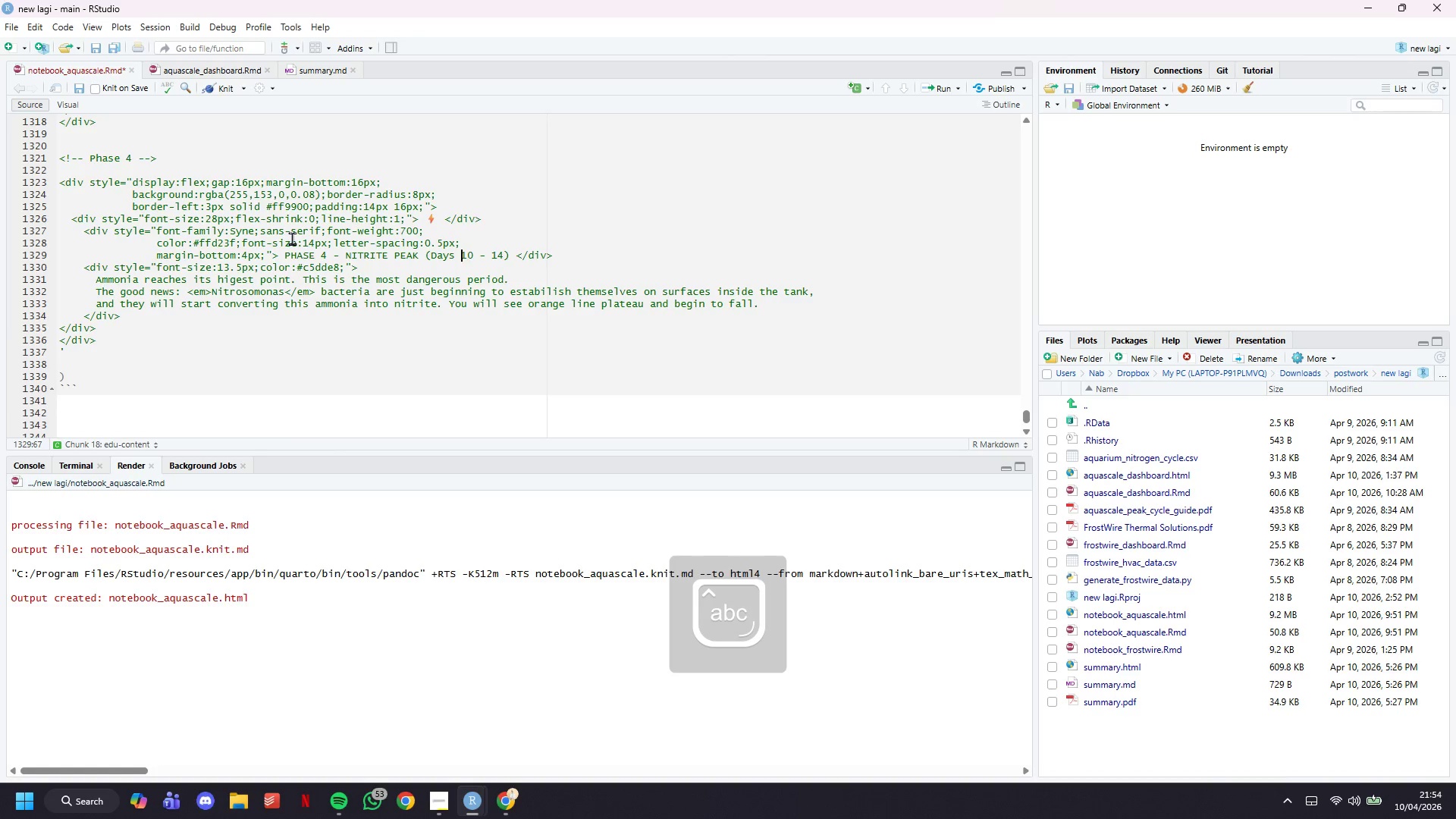 
key(ArrowRight)
 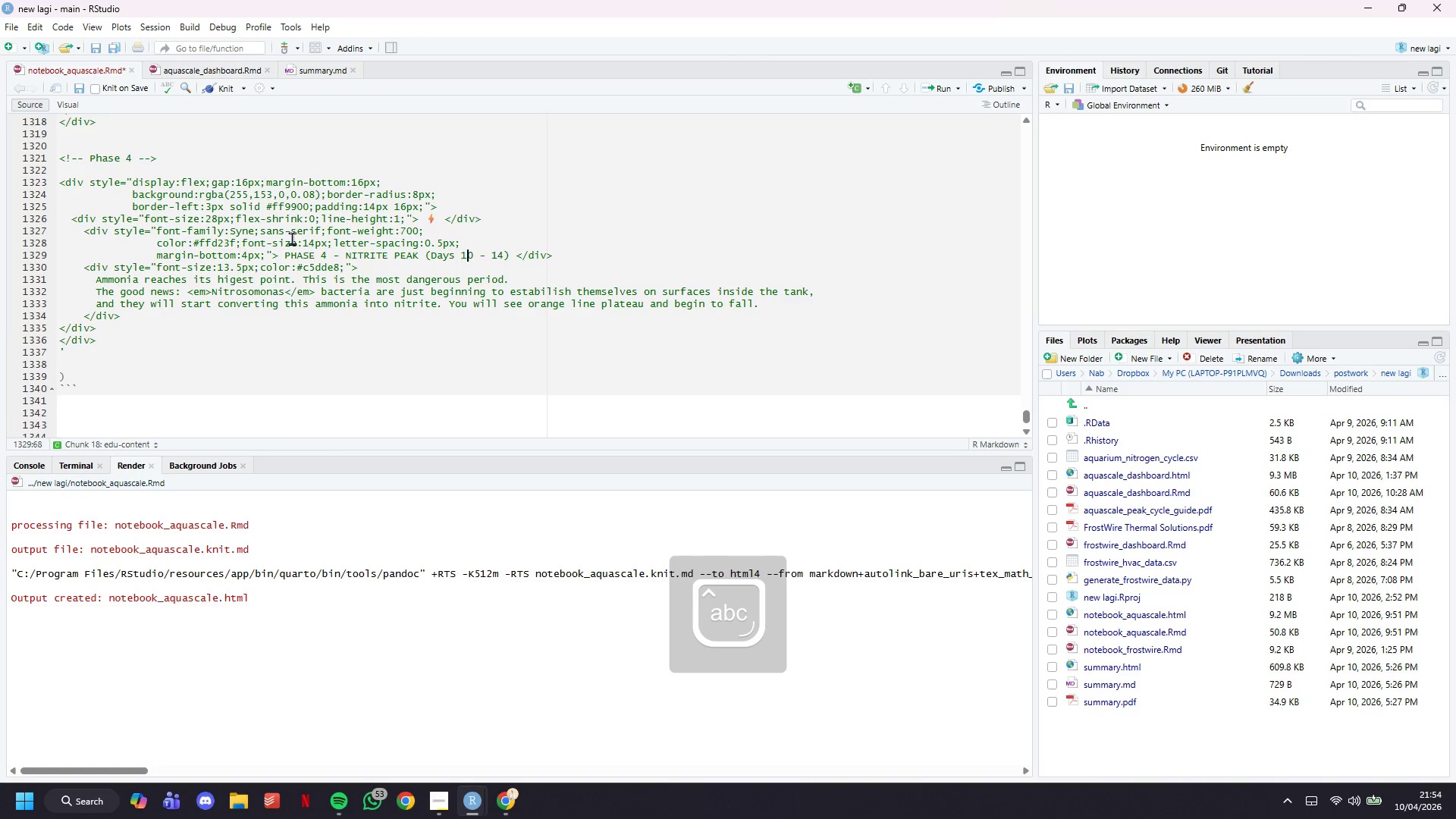 
key(ArrowRight)
 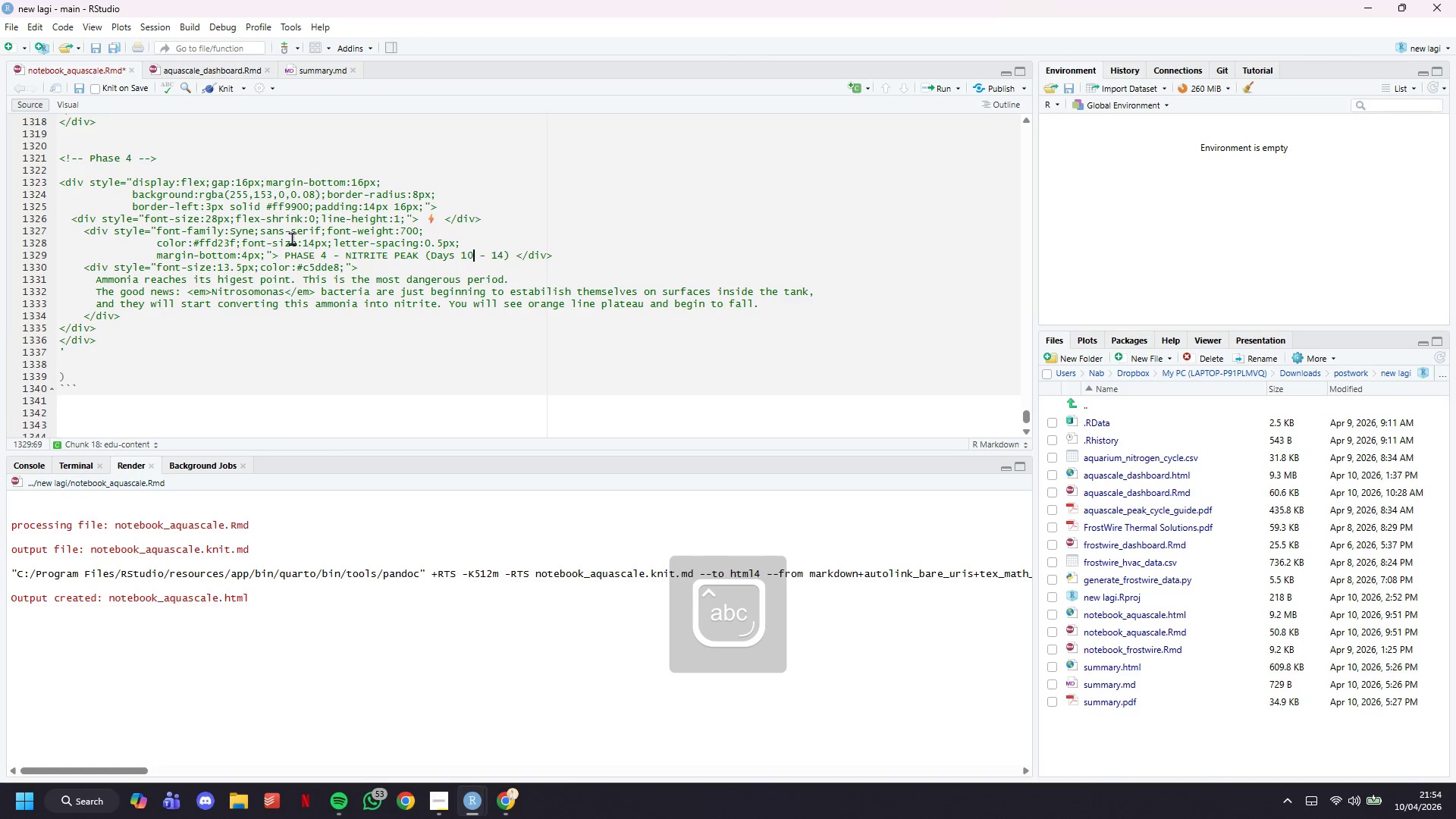 
key(Backspace)
key(Backspace)
type(24)
 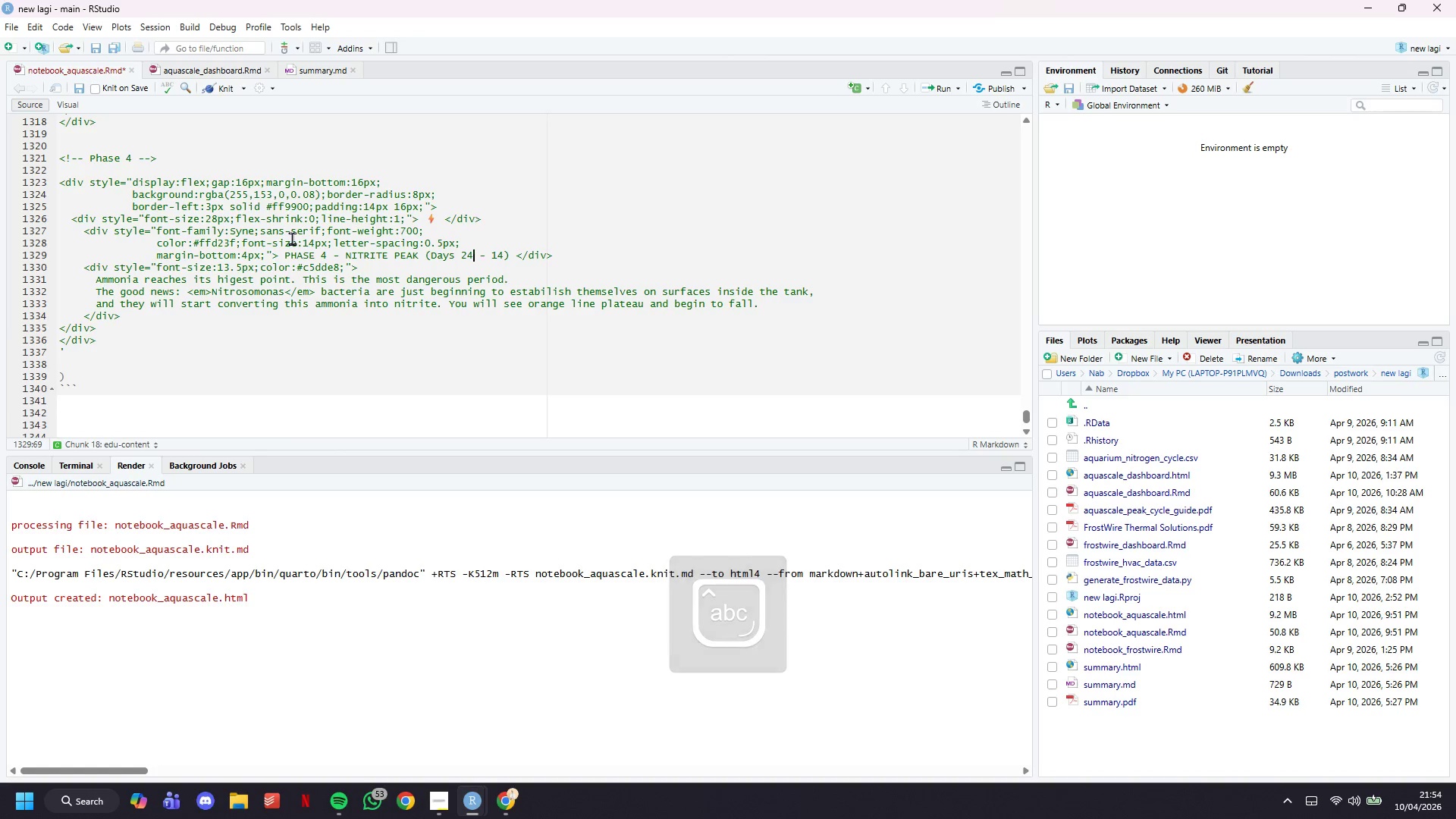 
key(ArrowRight)
 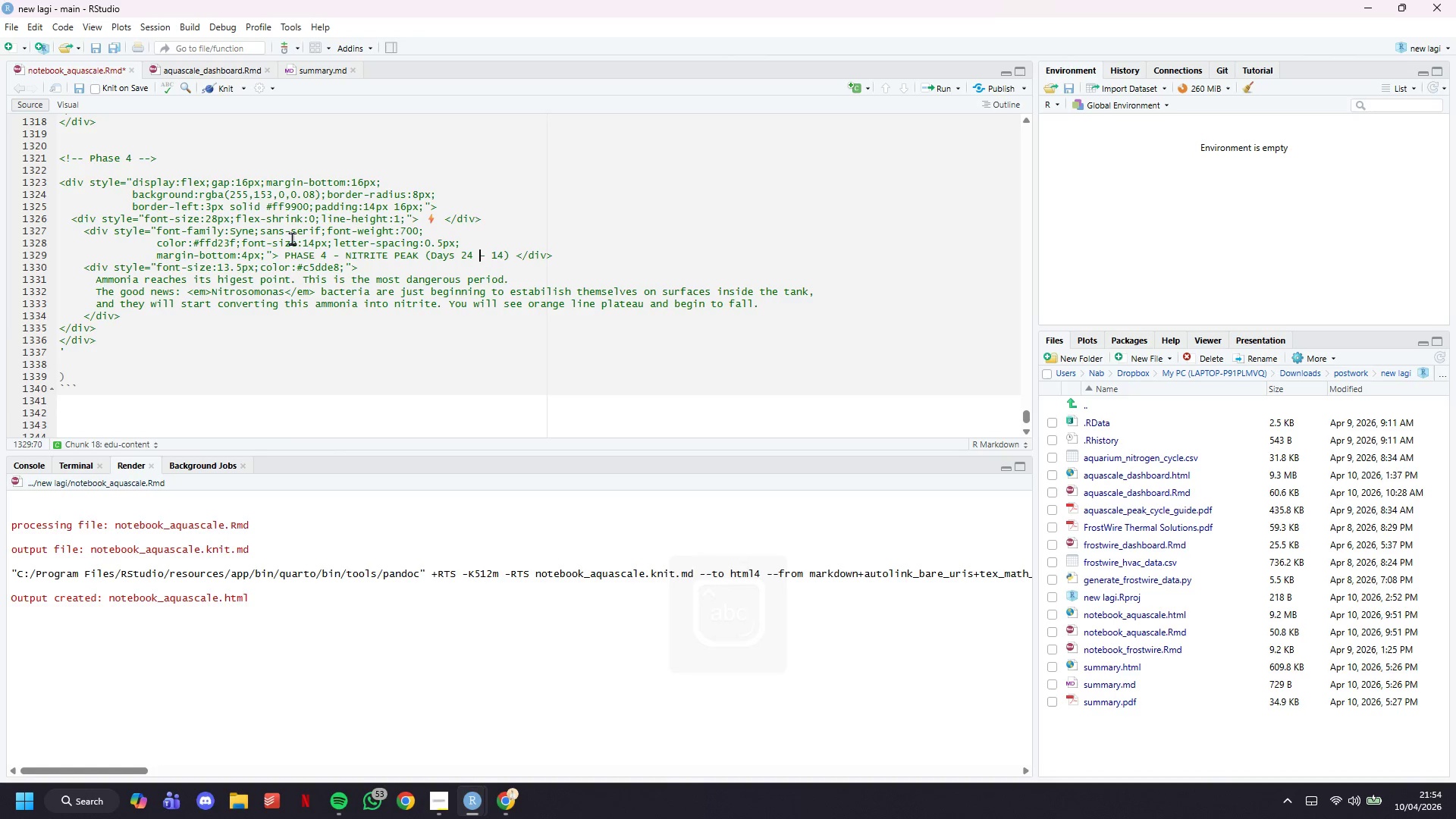 
key(ArrowRight)
 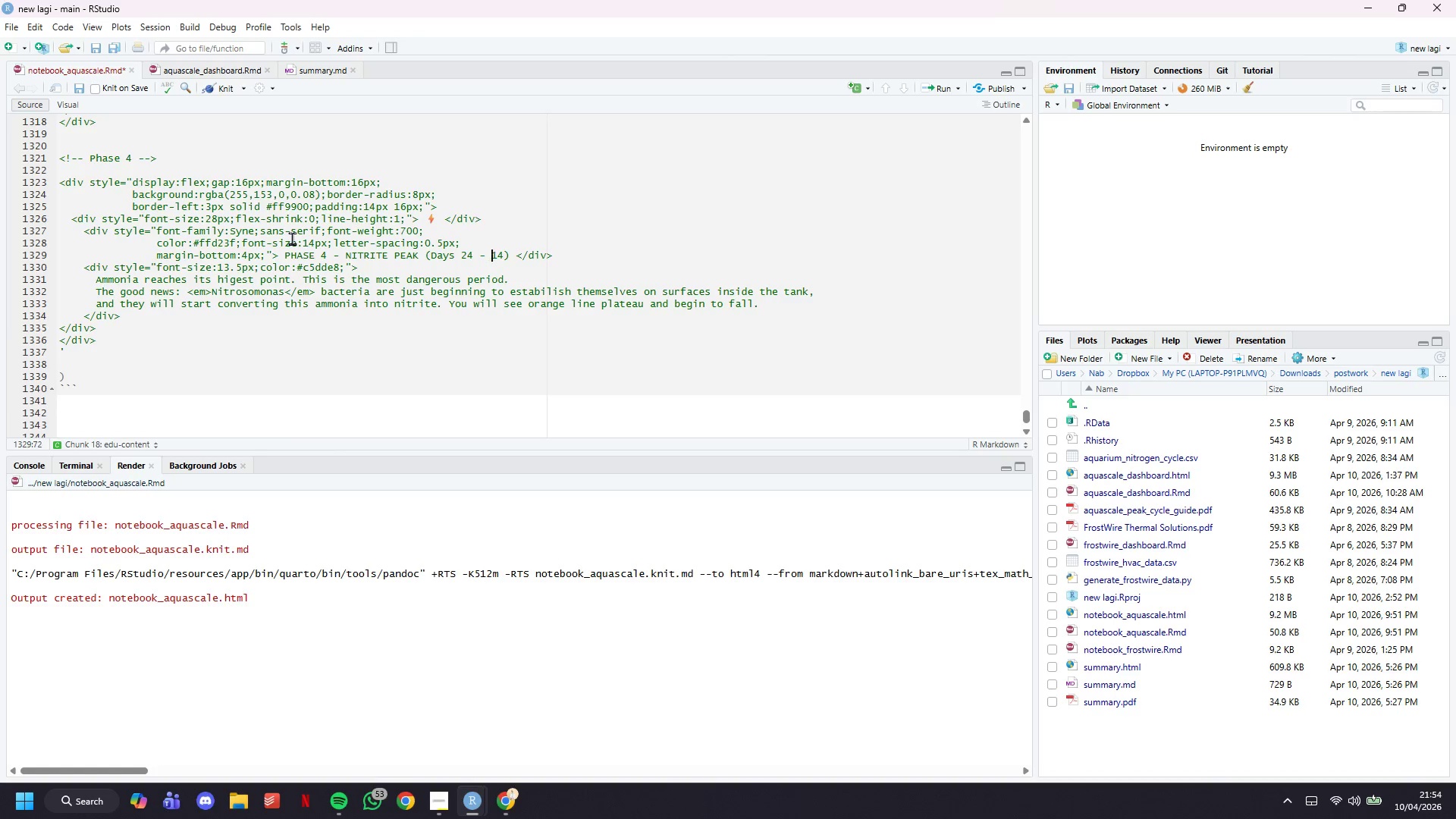 
key(ArrowRight)
 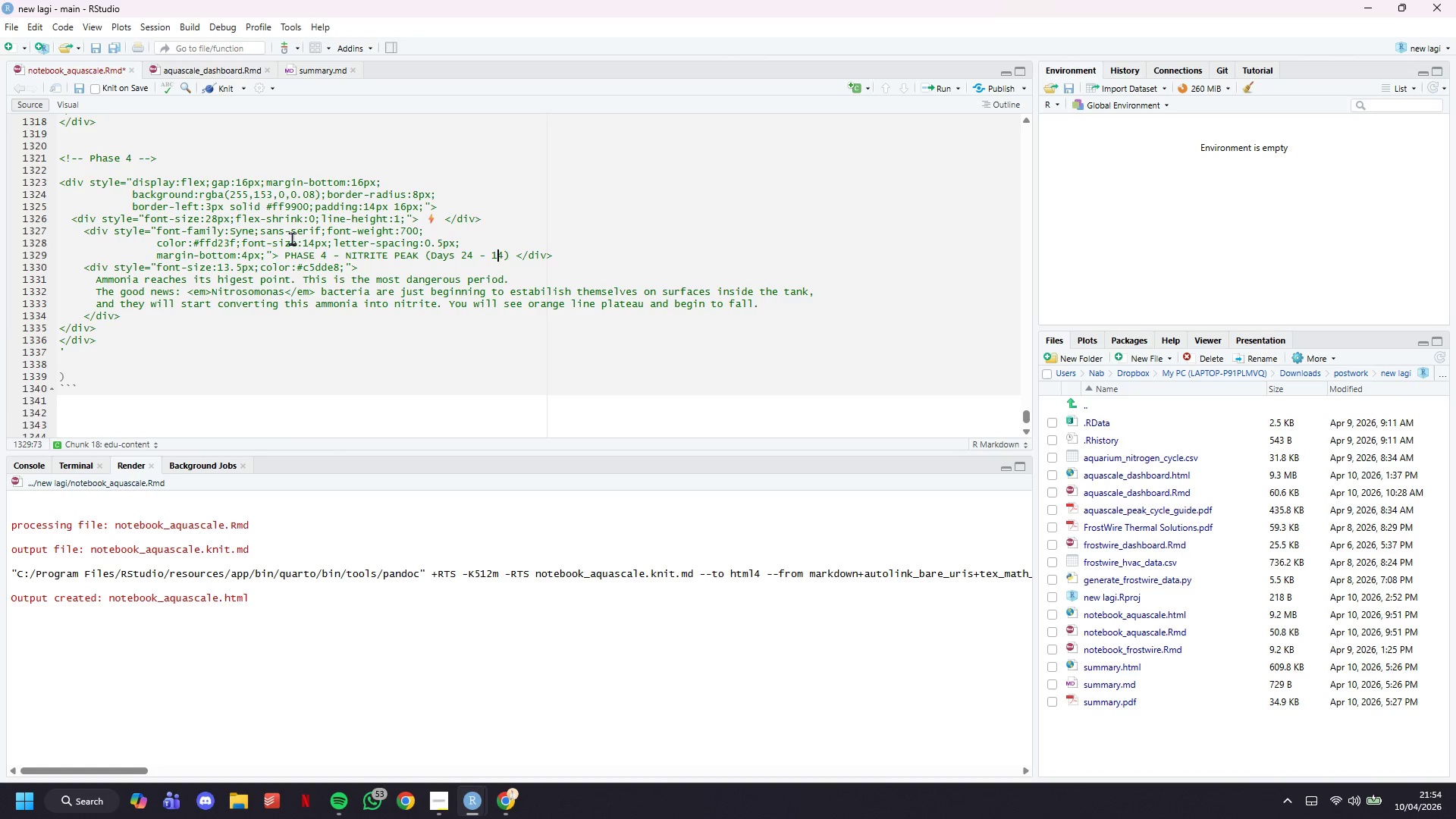 
key(ArrowRight)
 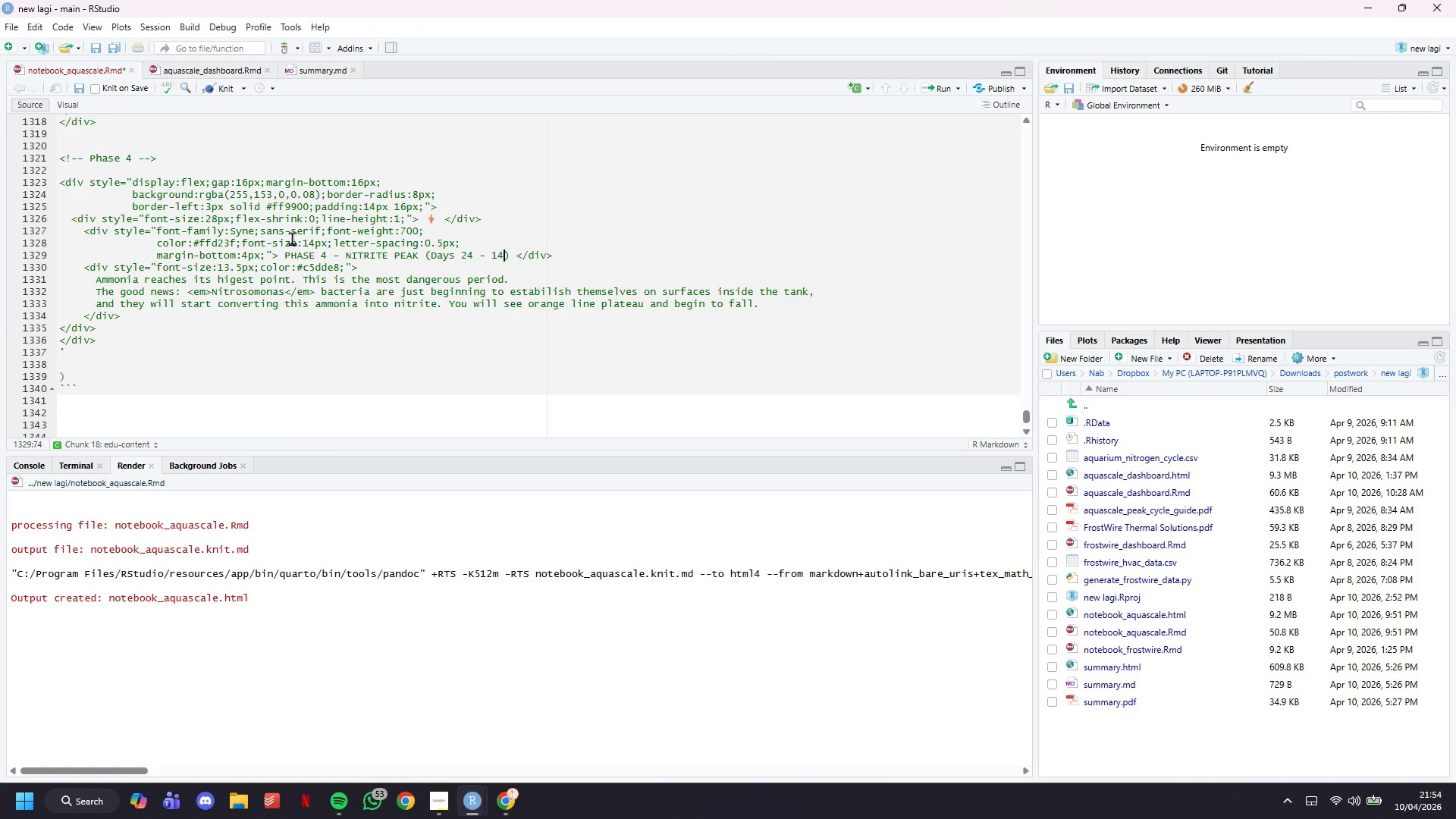 
key(ArrowRight)
 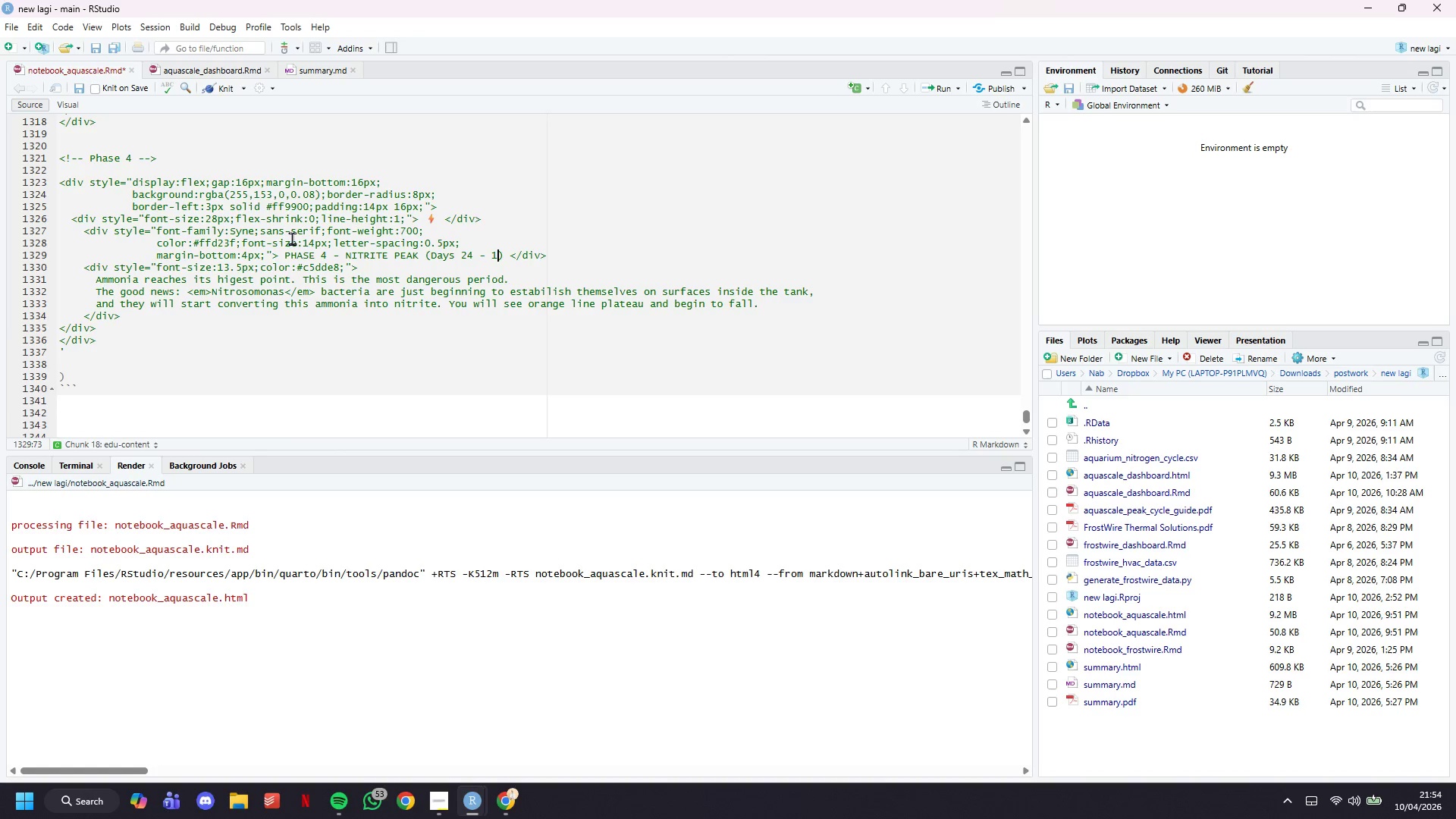 
key(Backspace)
key(Backspace)
type(32)
 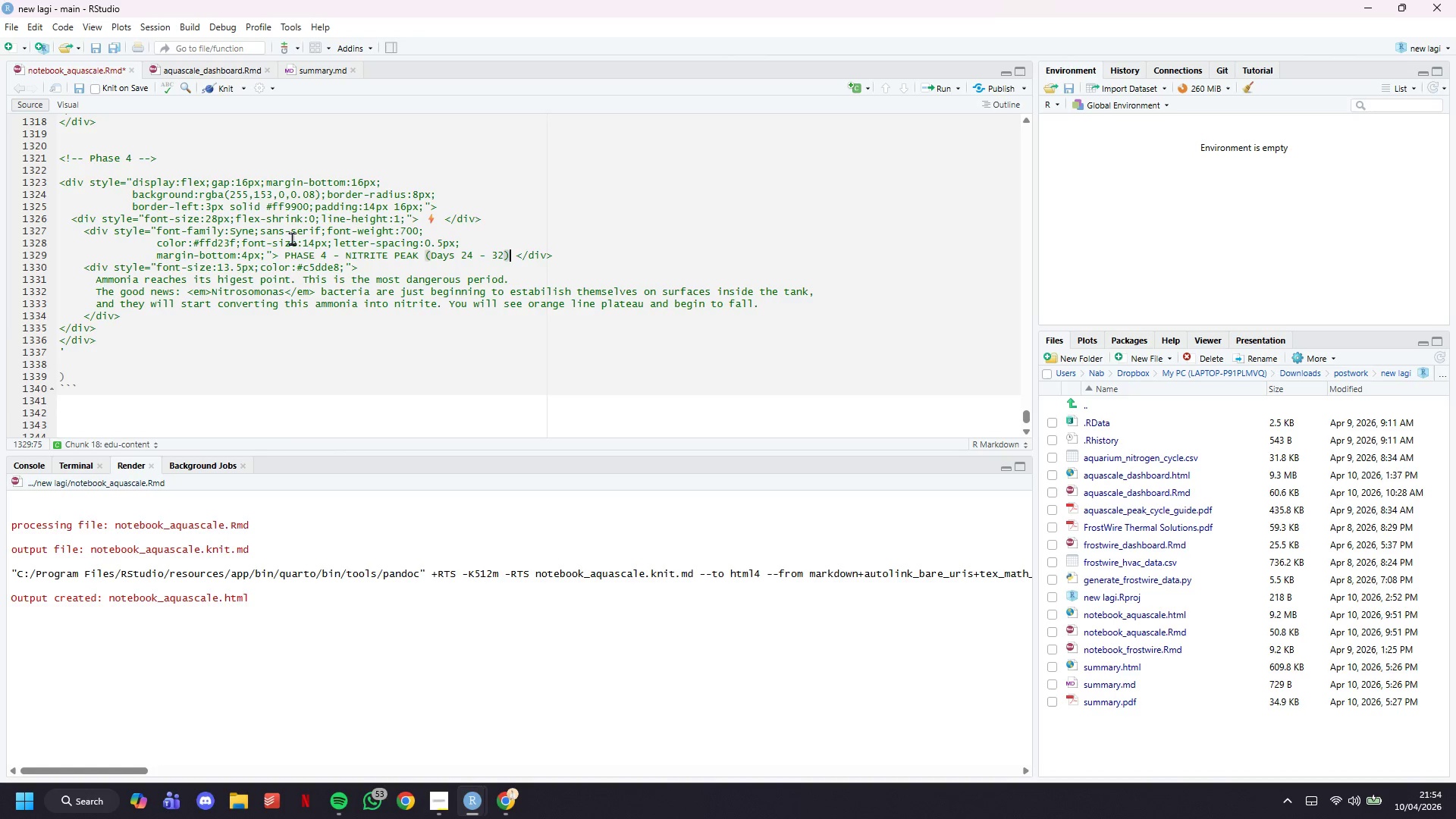 
key(ArrowRight)
 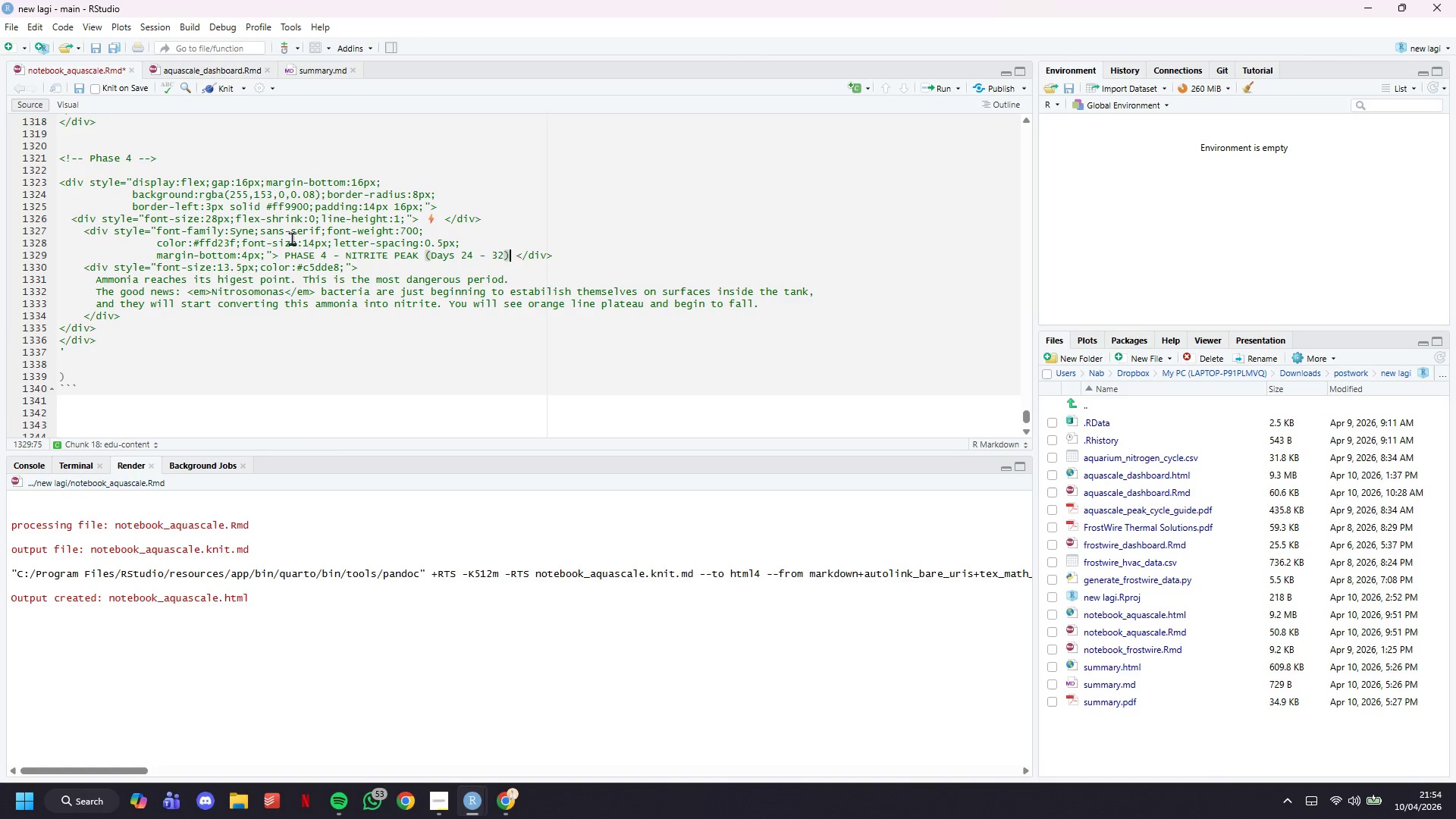 
key(ArrowRight)
 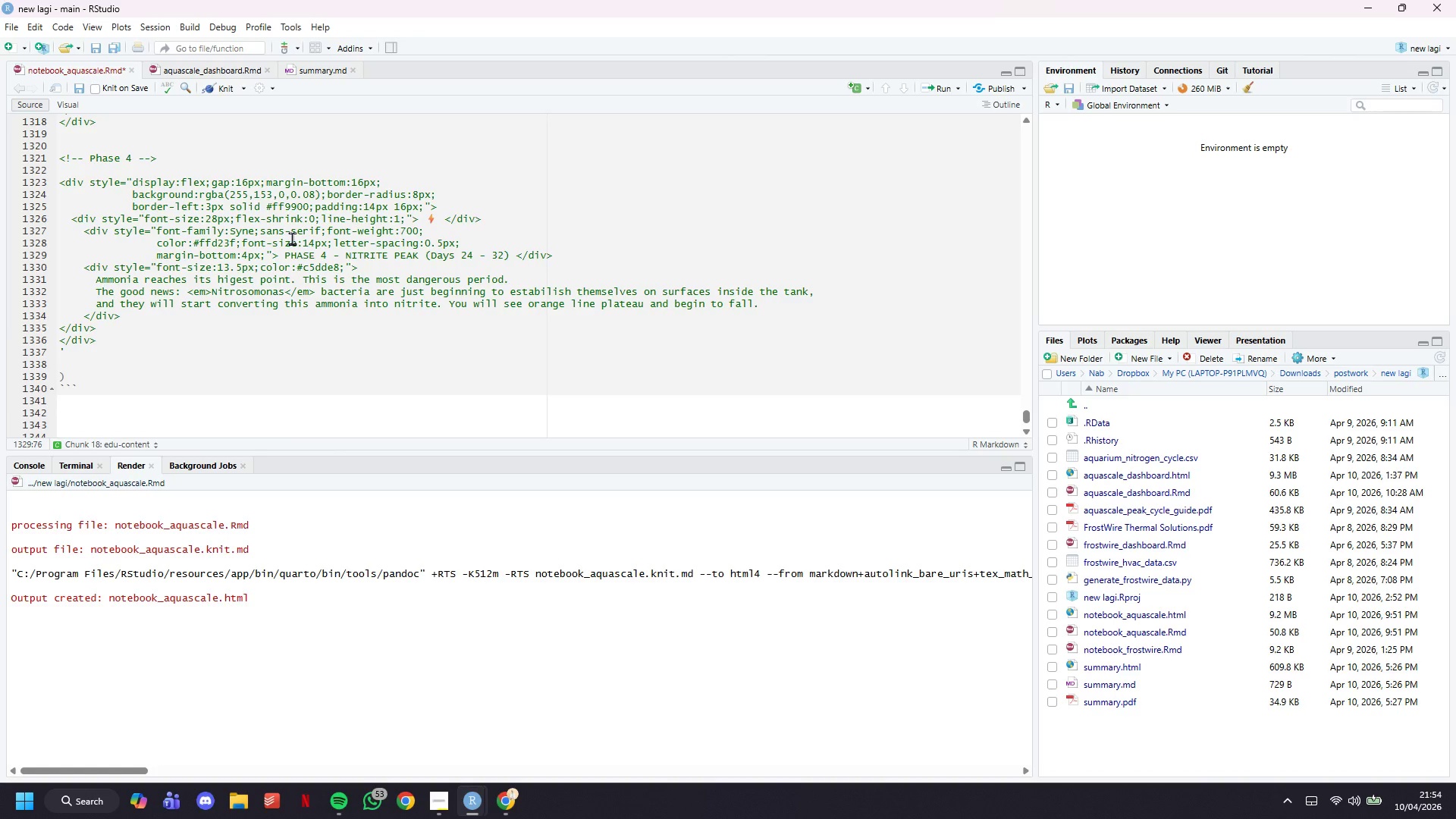 
key(ArrowDown)
 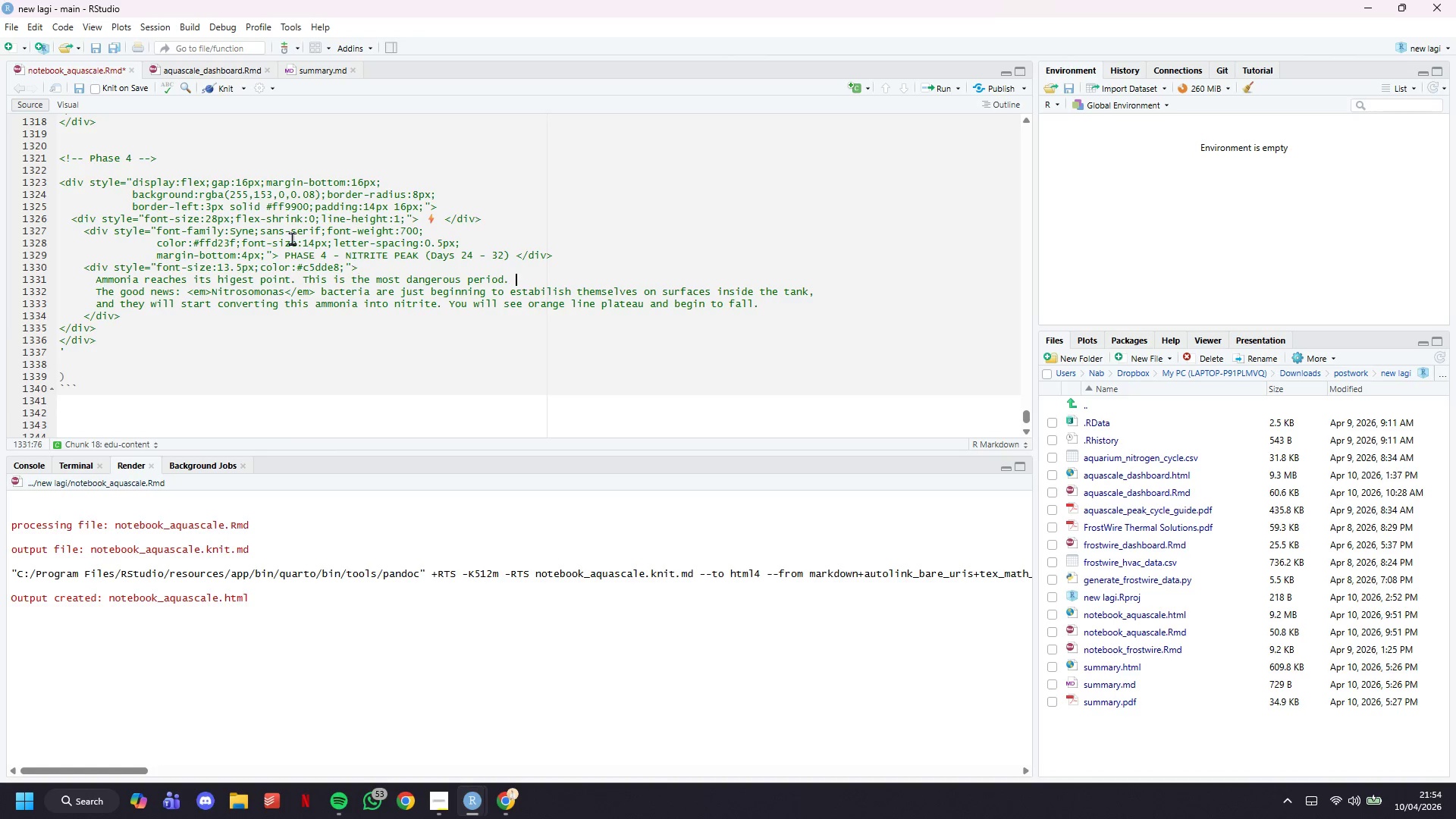 
key(ArrowDown)
 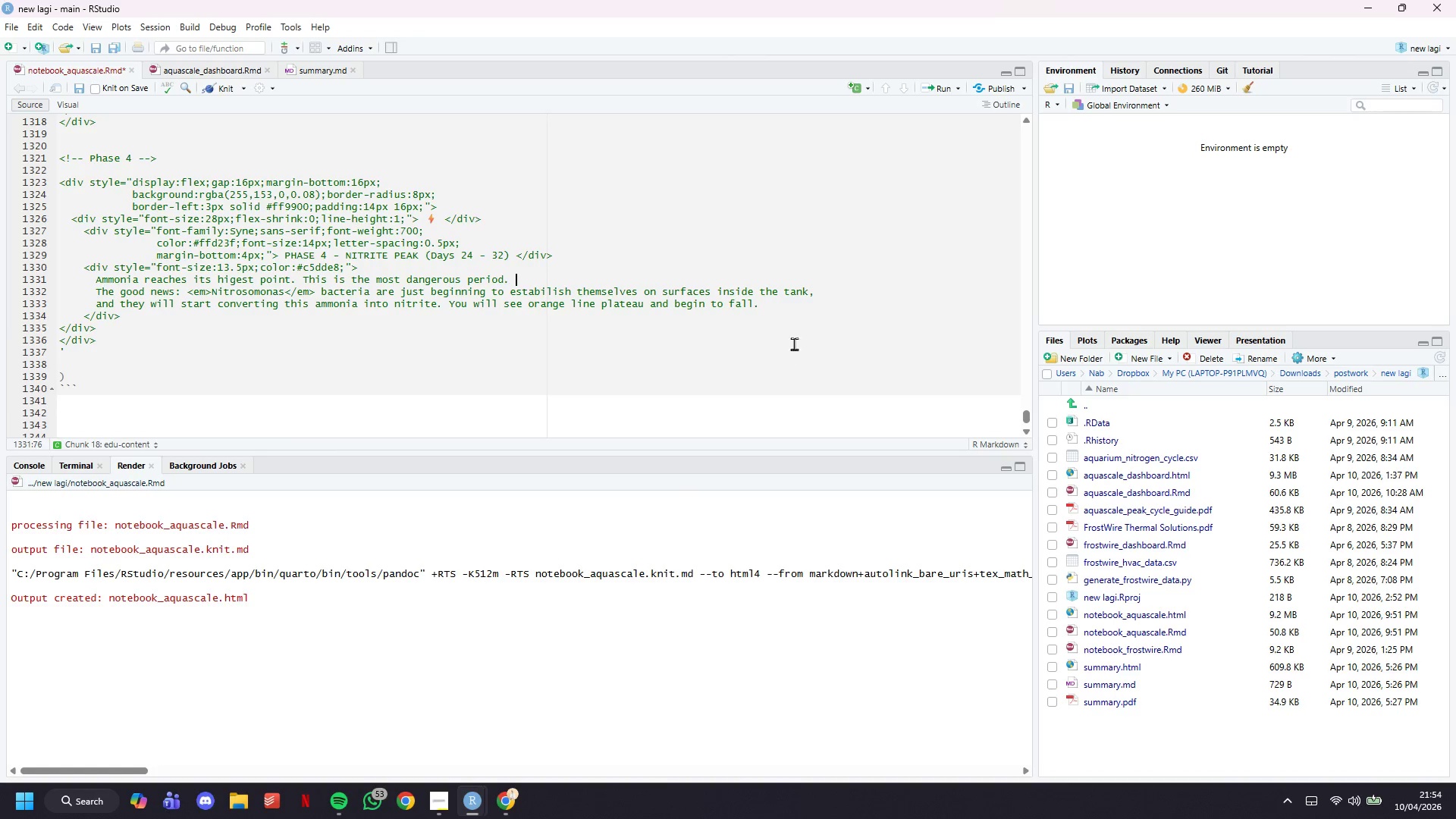 
left_click_drag(start_coordinate=[779, 305], to_coordinate=[102, 284])
 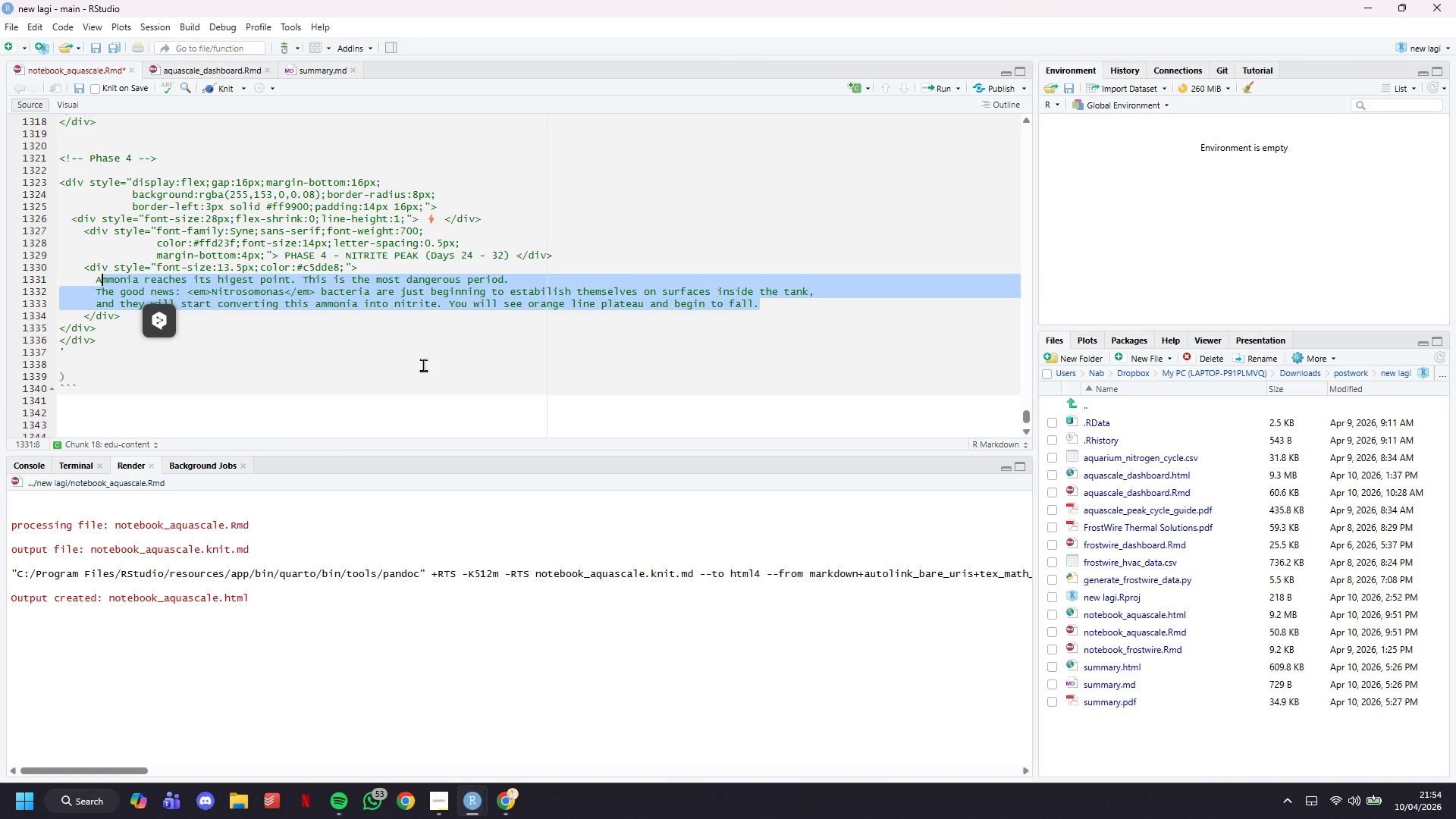 
key(Backspace)
key(Backspace)
type(Nitrite reaches its highest [)
key(Backspace)
type(point who)
key(Backspace)
type(ile a second species of bacteria )
 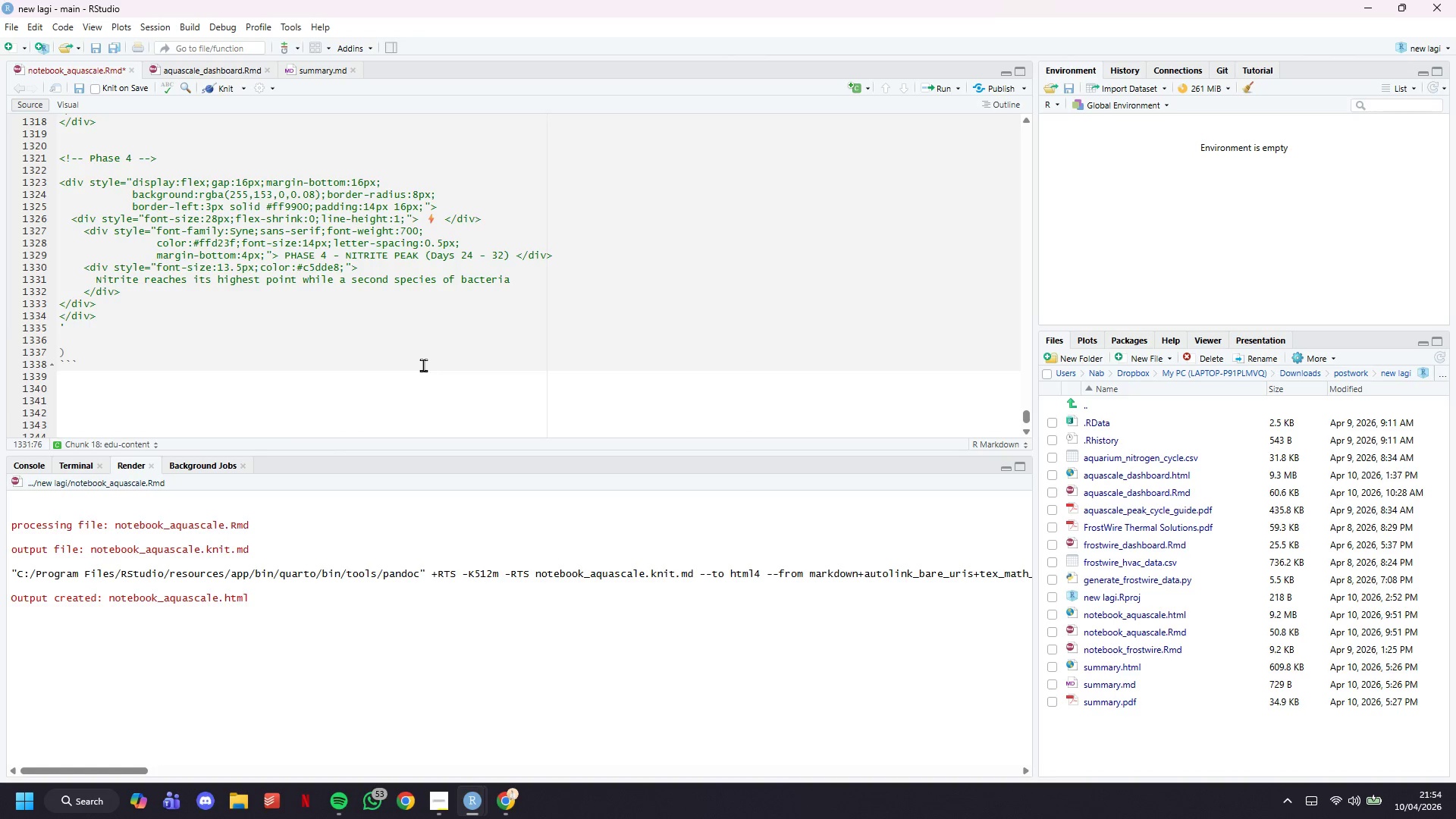 
key(Enter)
 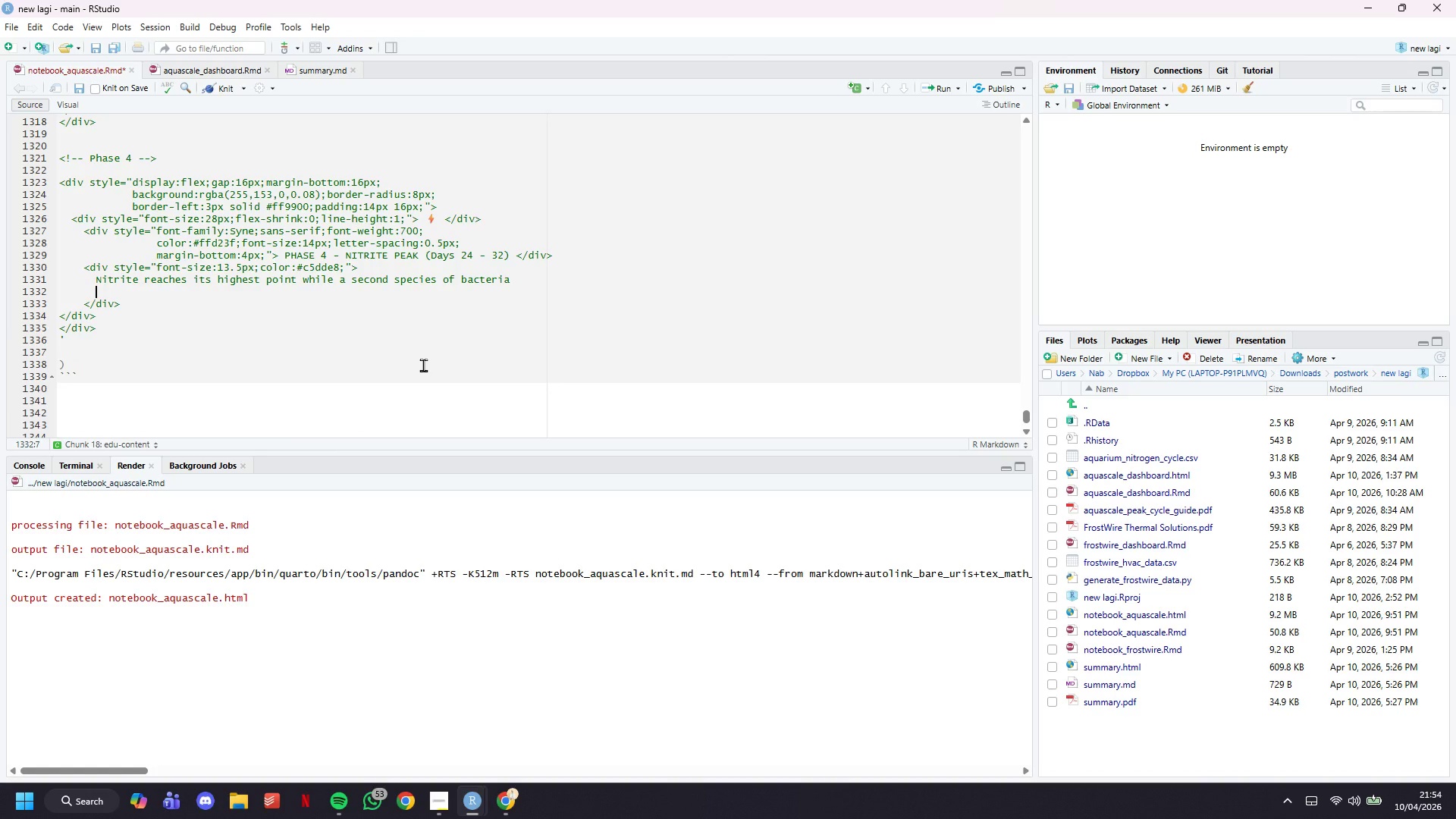 
key(Shift+0)
 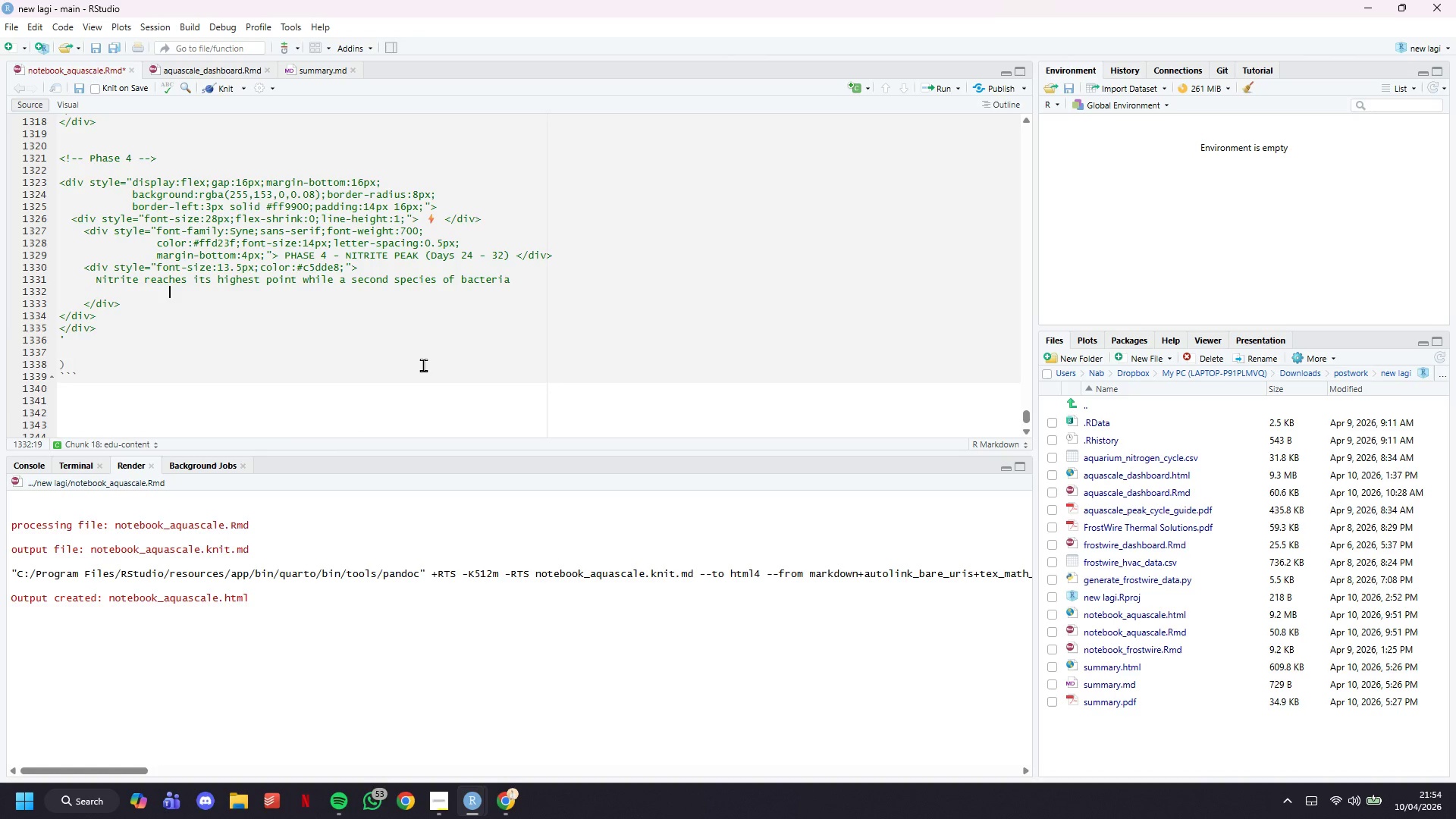 
key(Backspace)
 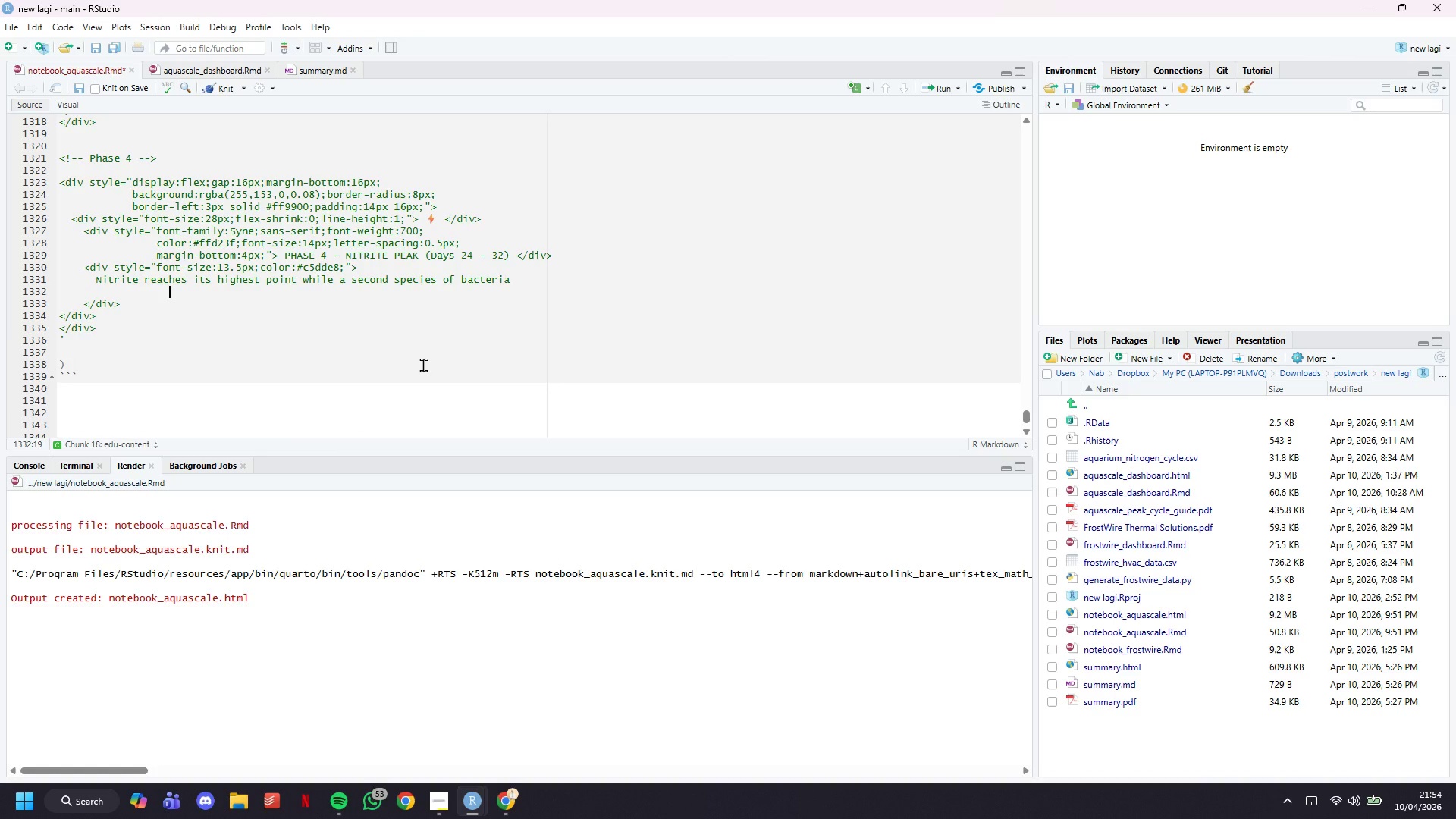 
key(Shift+ShiftLeft)
 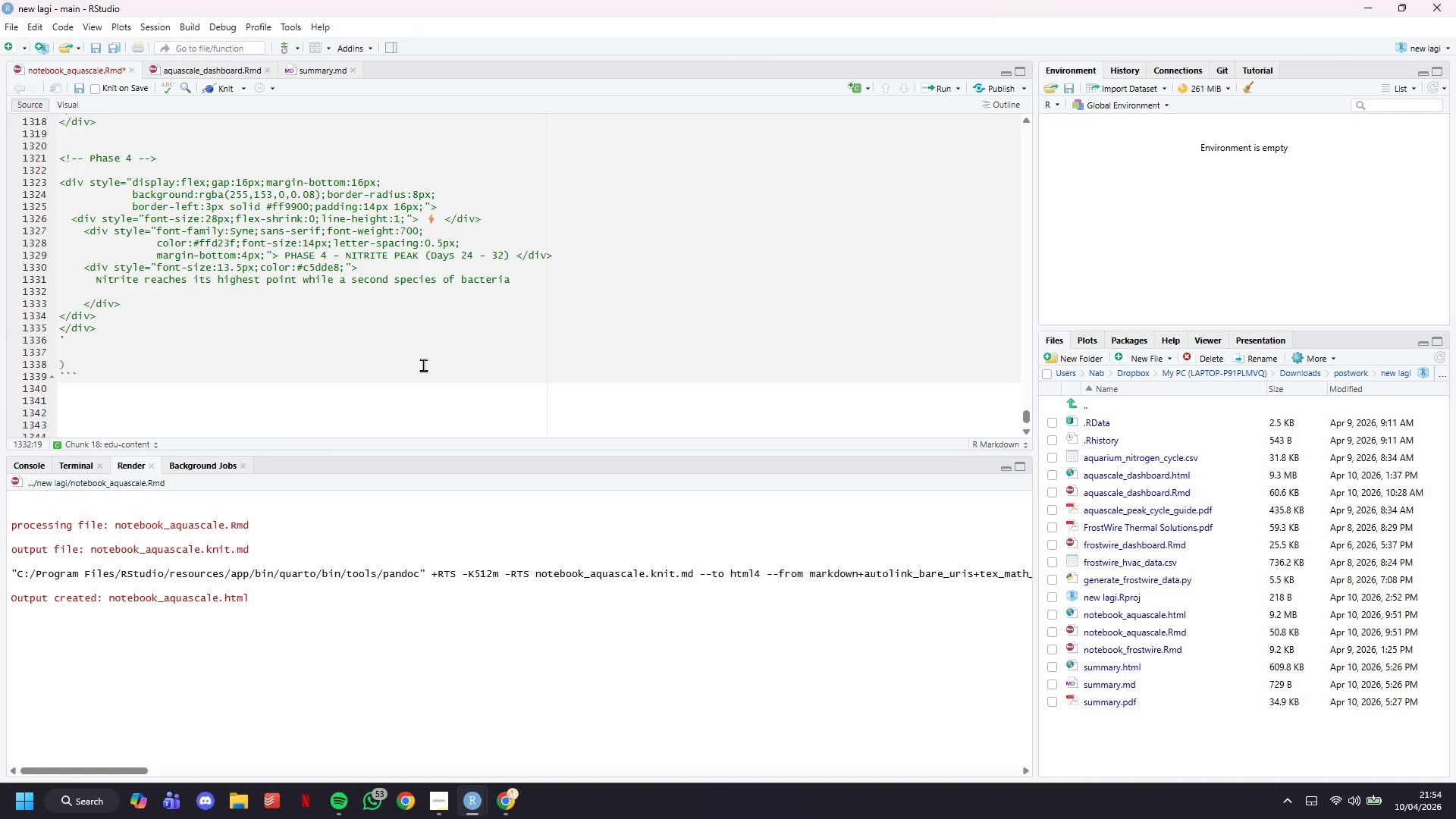 
hold_key(key=Backspace, duration=0.77)
 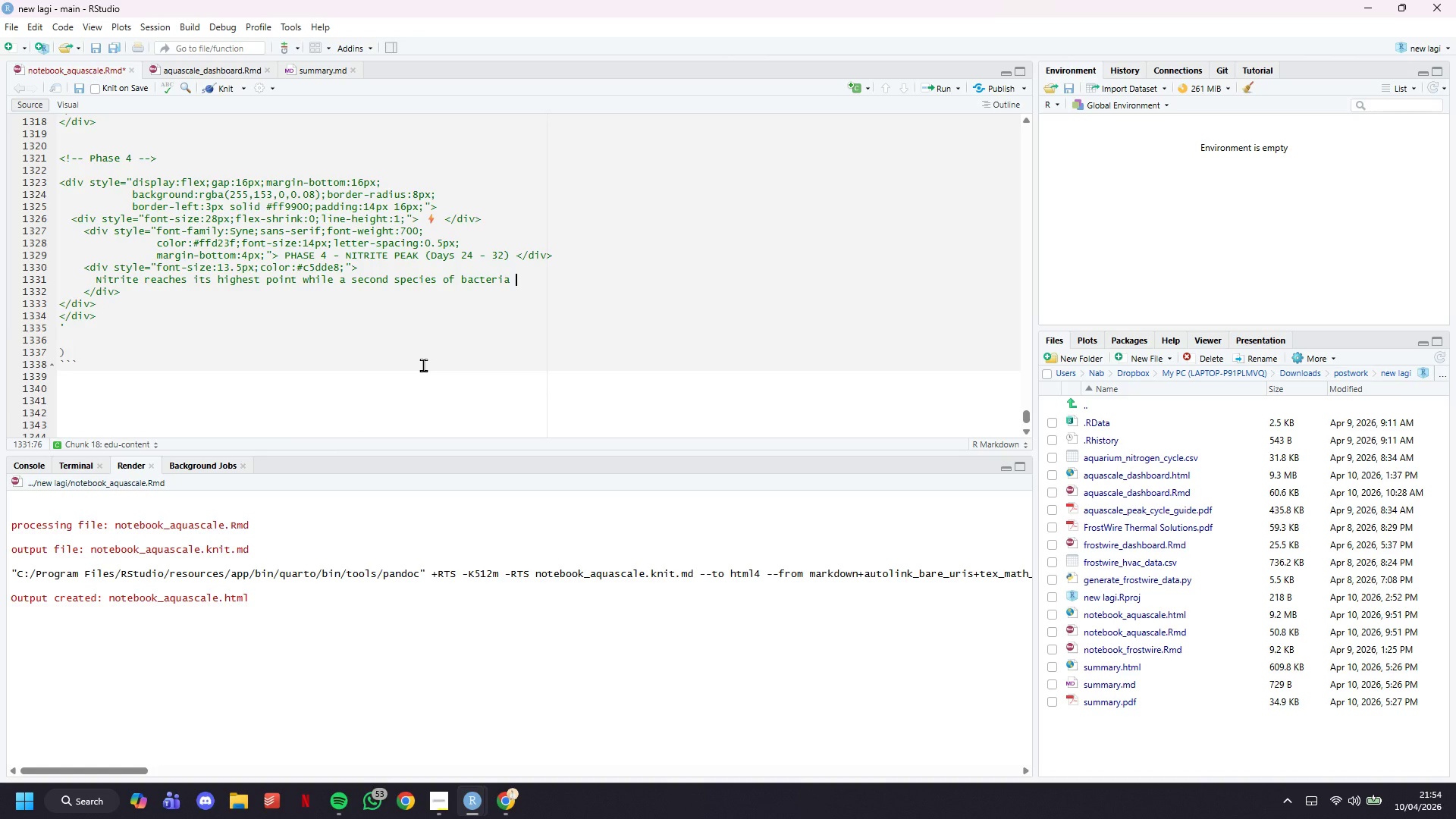 
key(Backspace)
 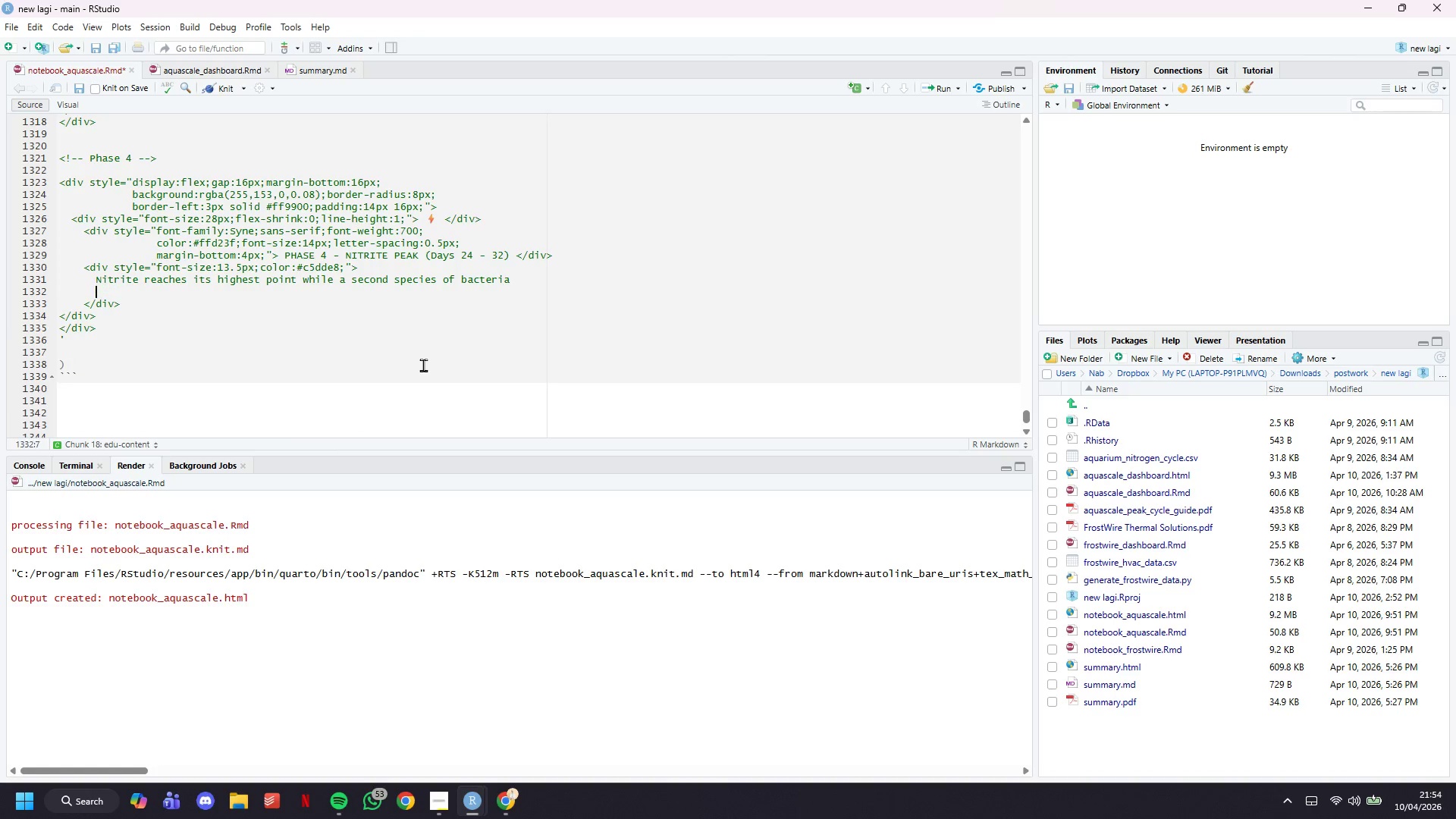 
key(Enter)
 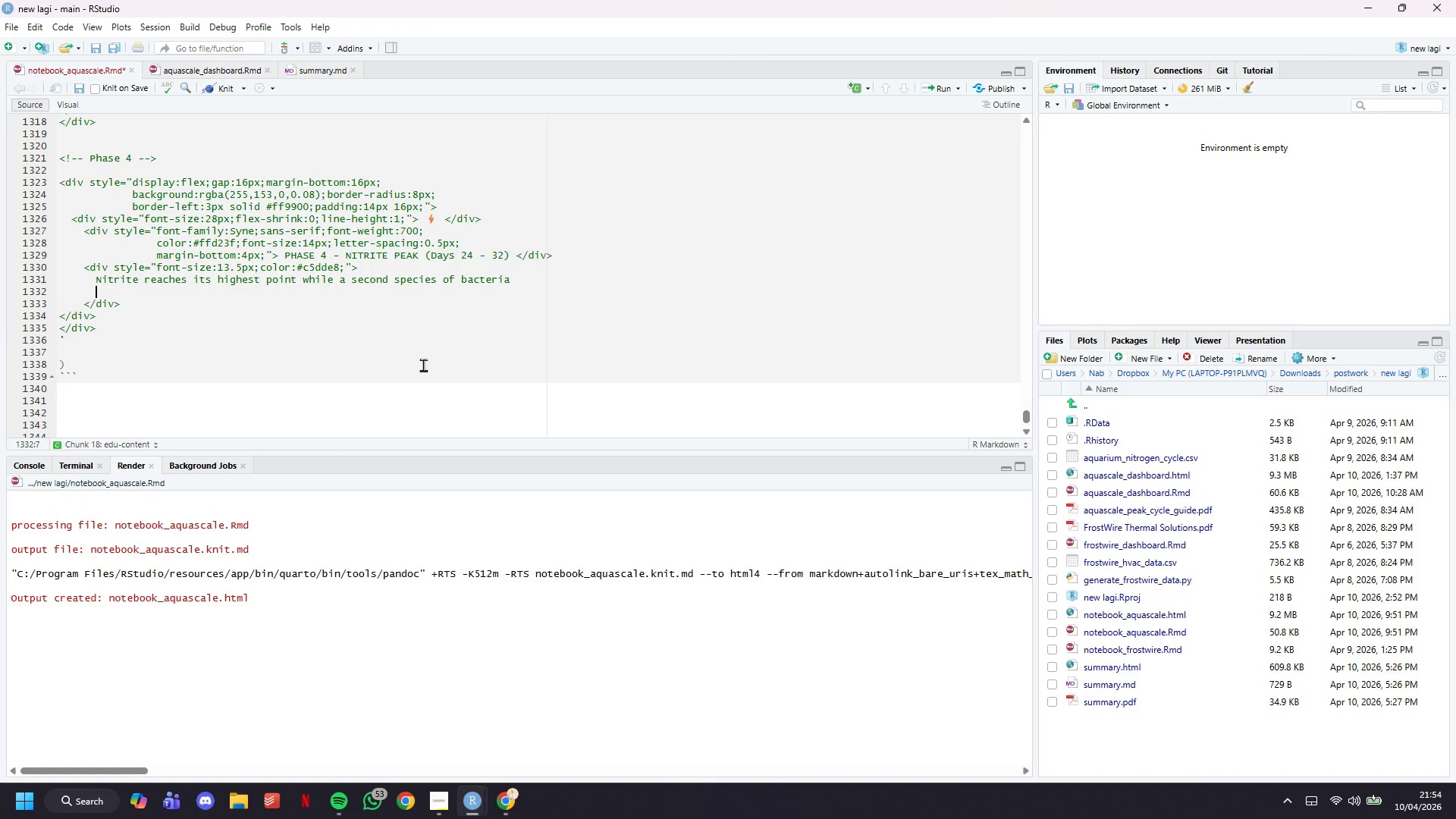 
type((<em> Nitrospira </em>)
 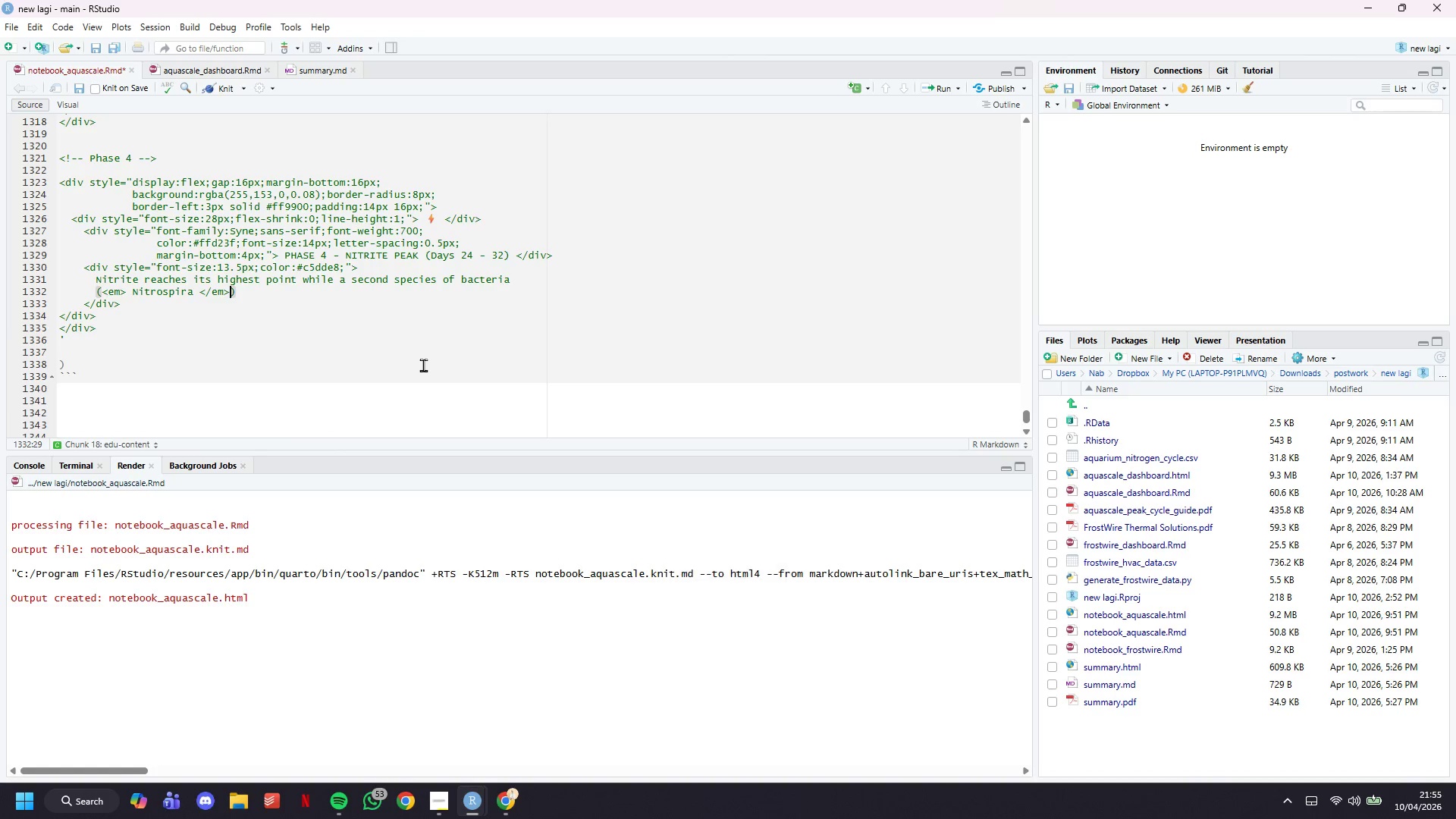 
 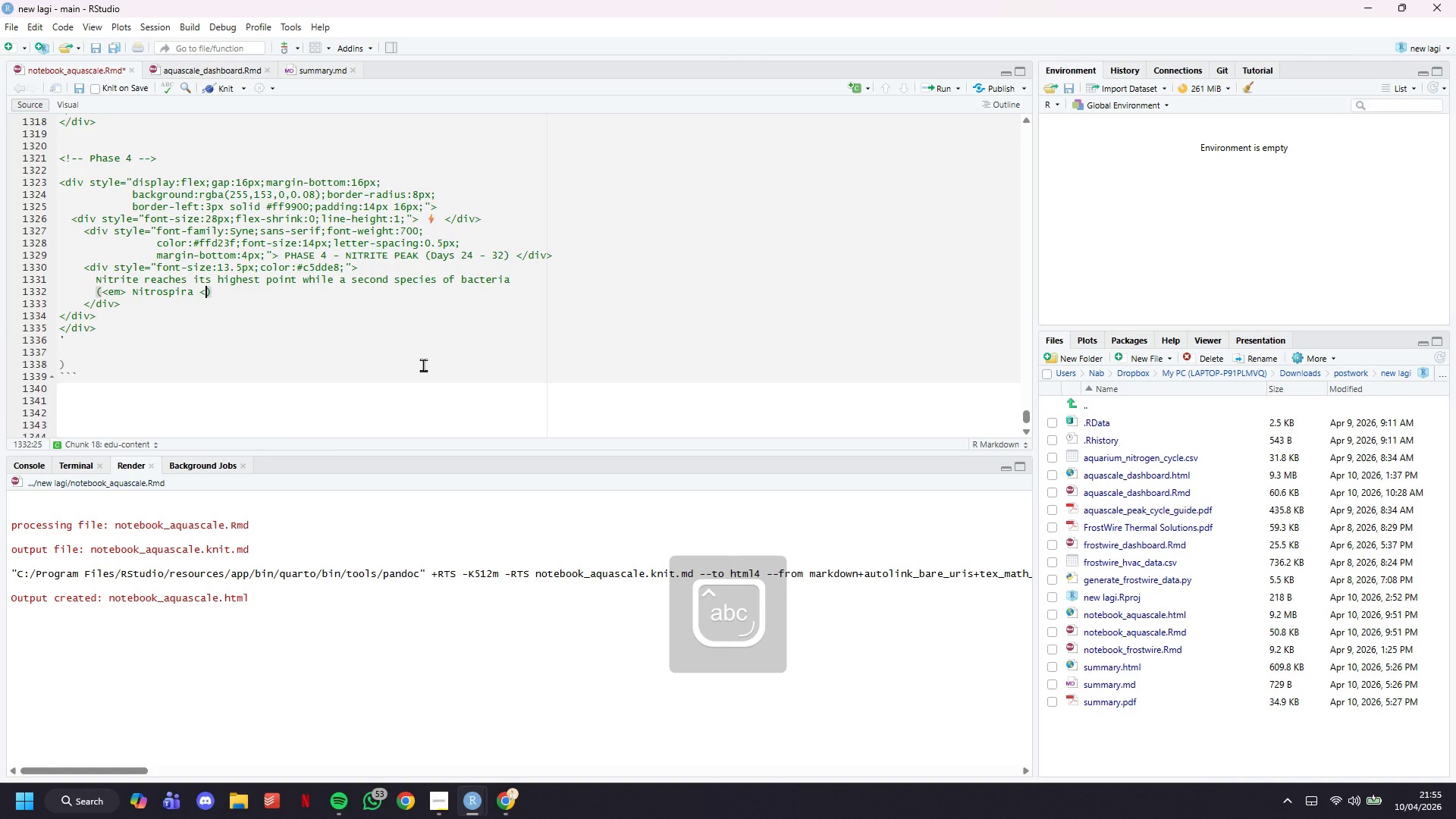 
key(ArrowRight)
 